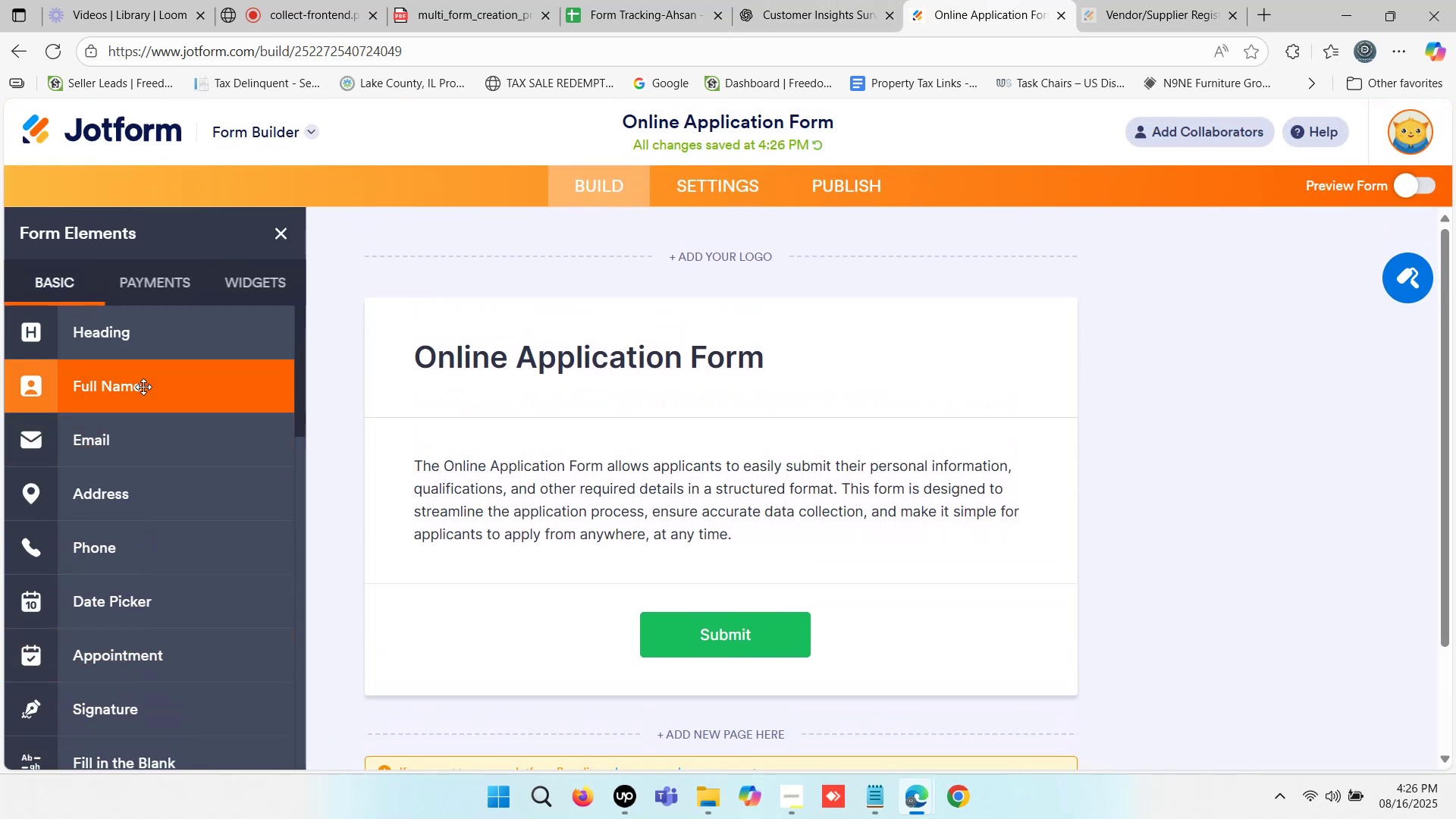 
left_click_drag(start_coordinate=[143, 387], to_coordinate=[699, 610])
 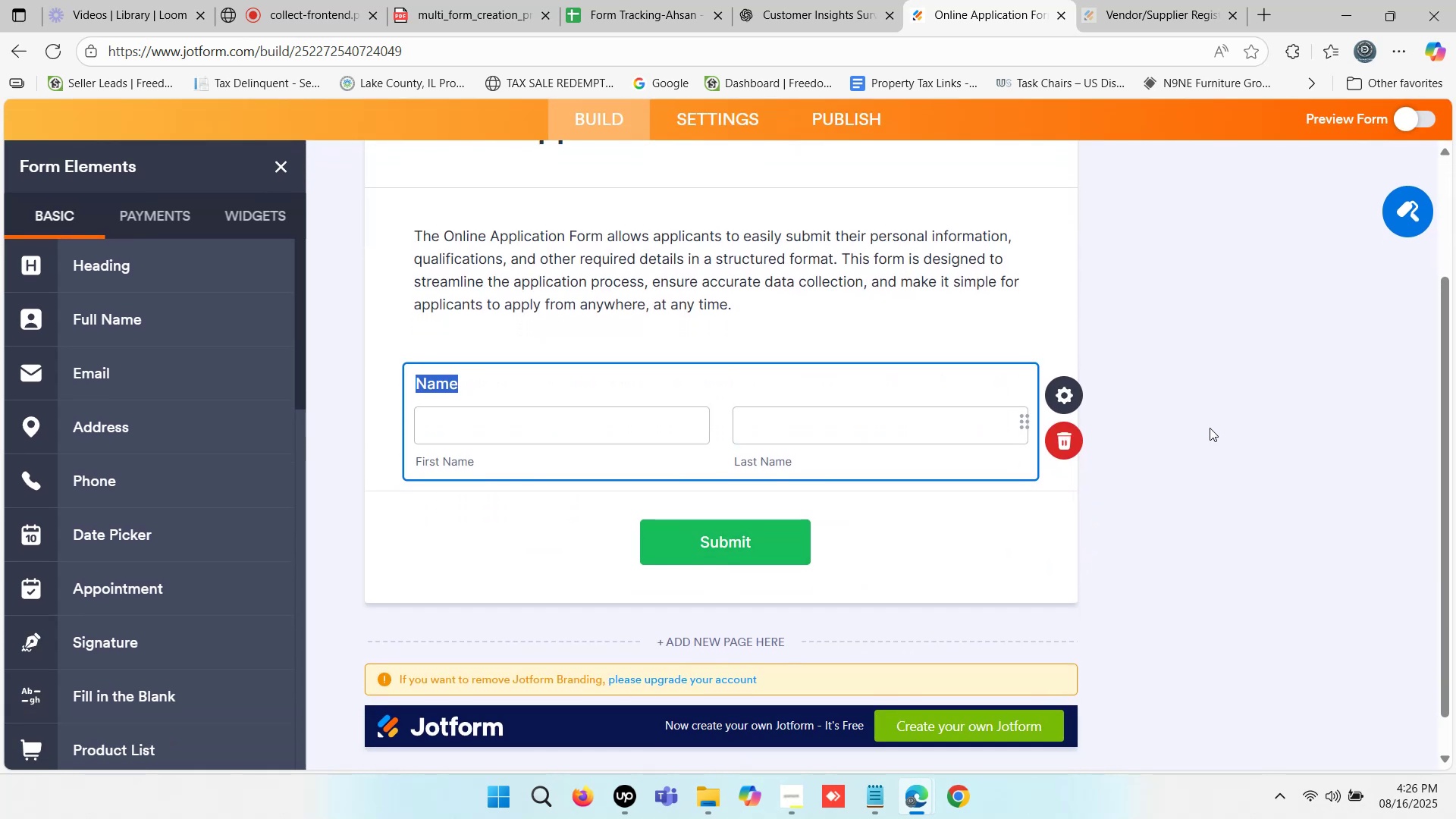 
wait(13.77)
 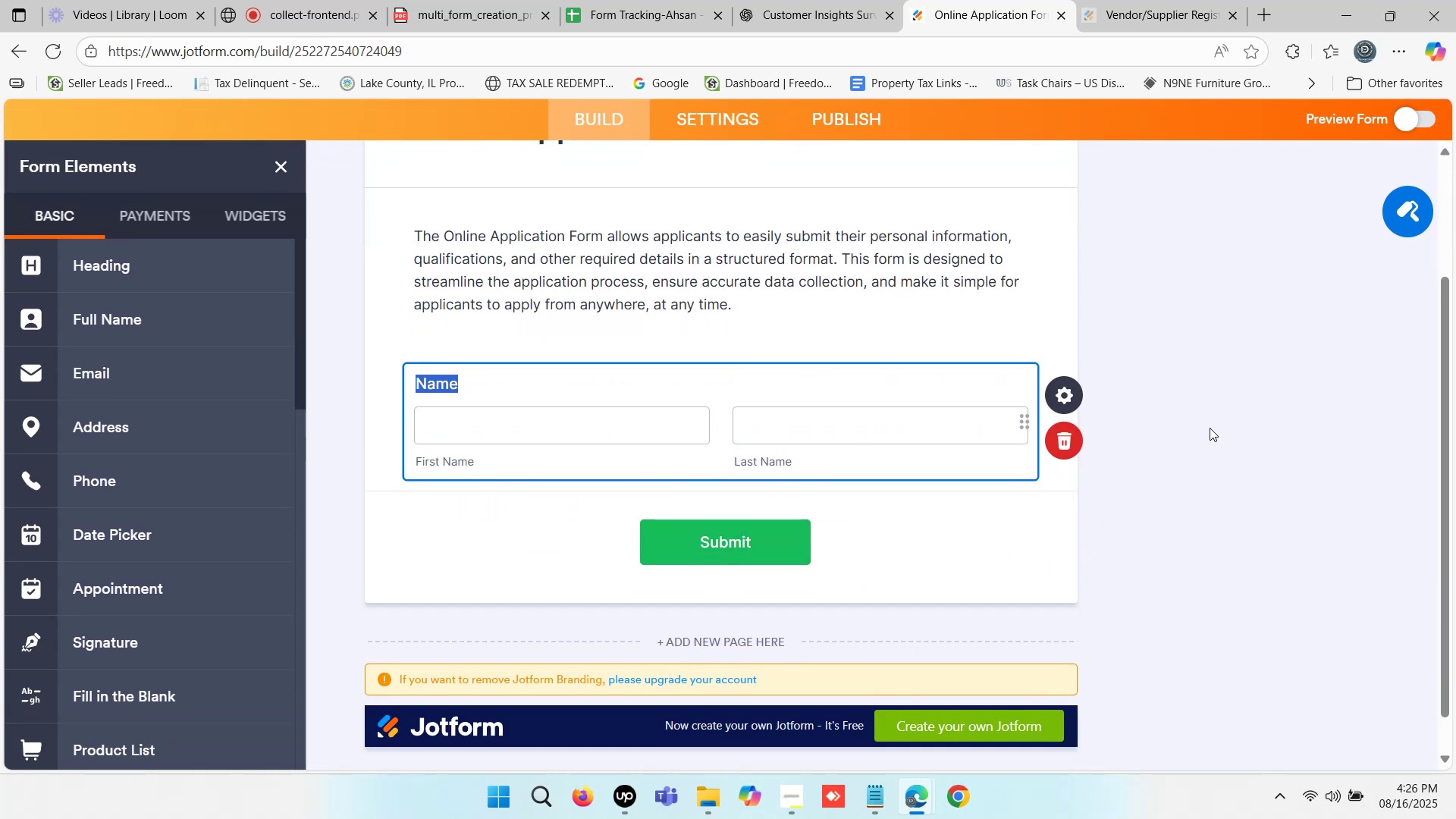 
left_click([440, 386])
 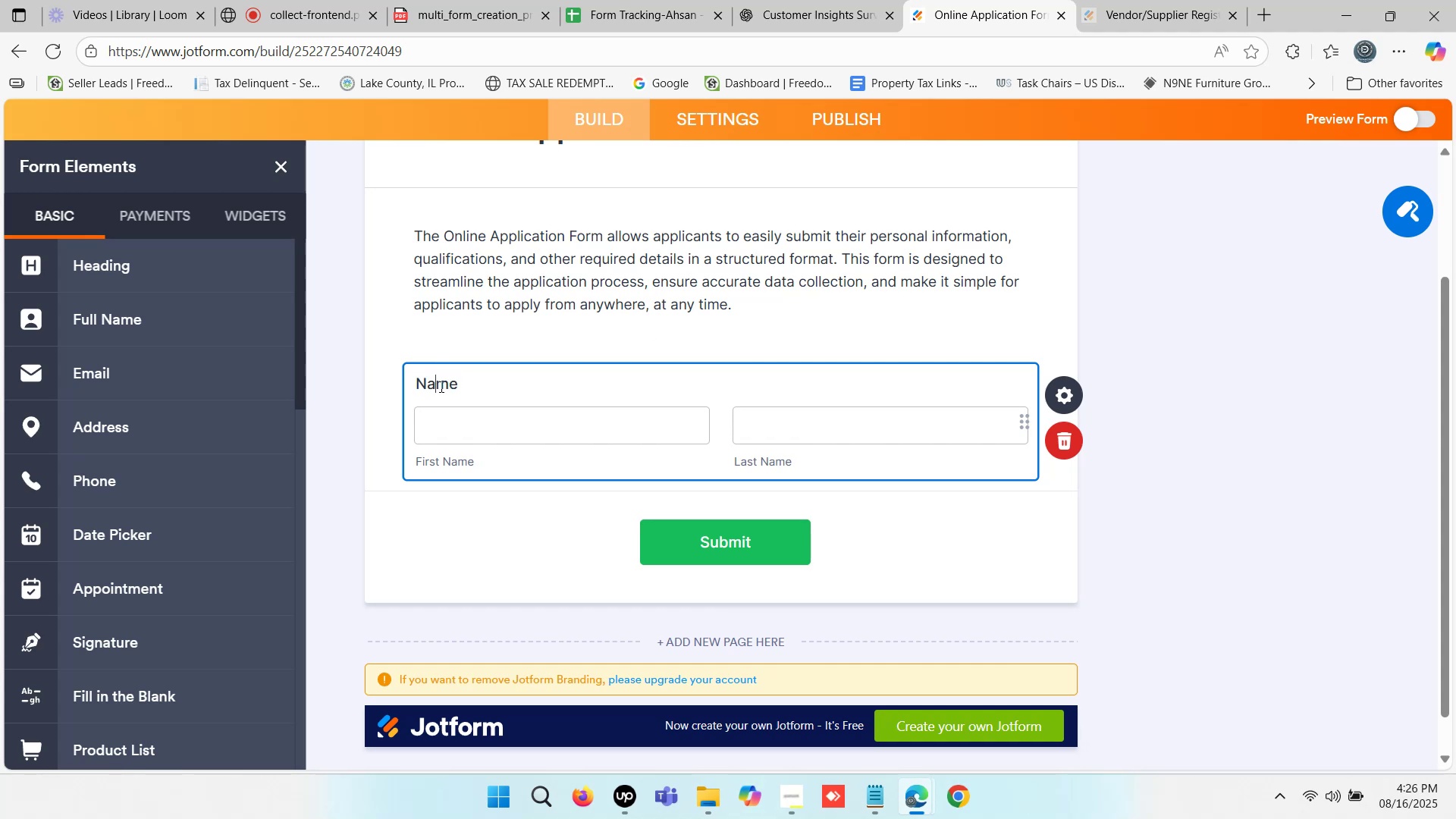 
double_click([440, 386])
 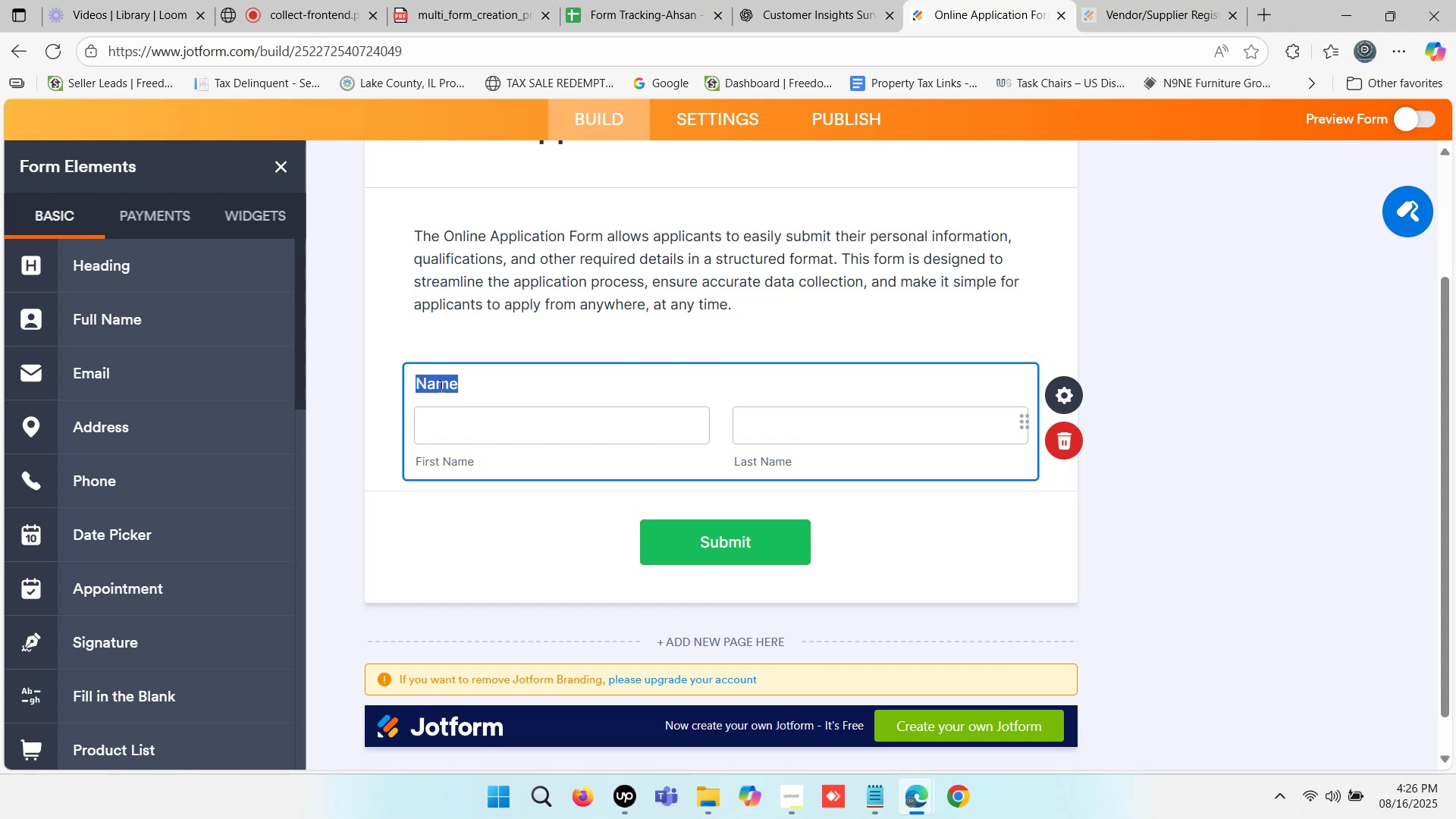 
triple_click([440, 386])
 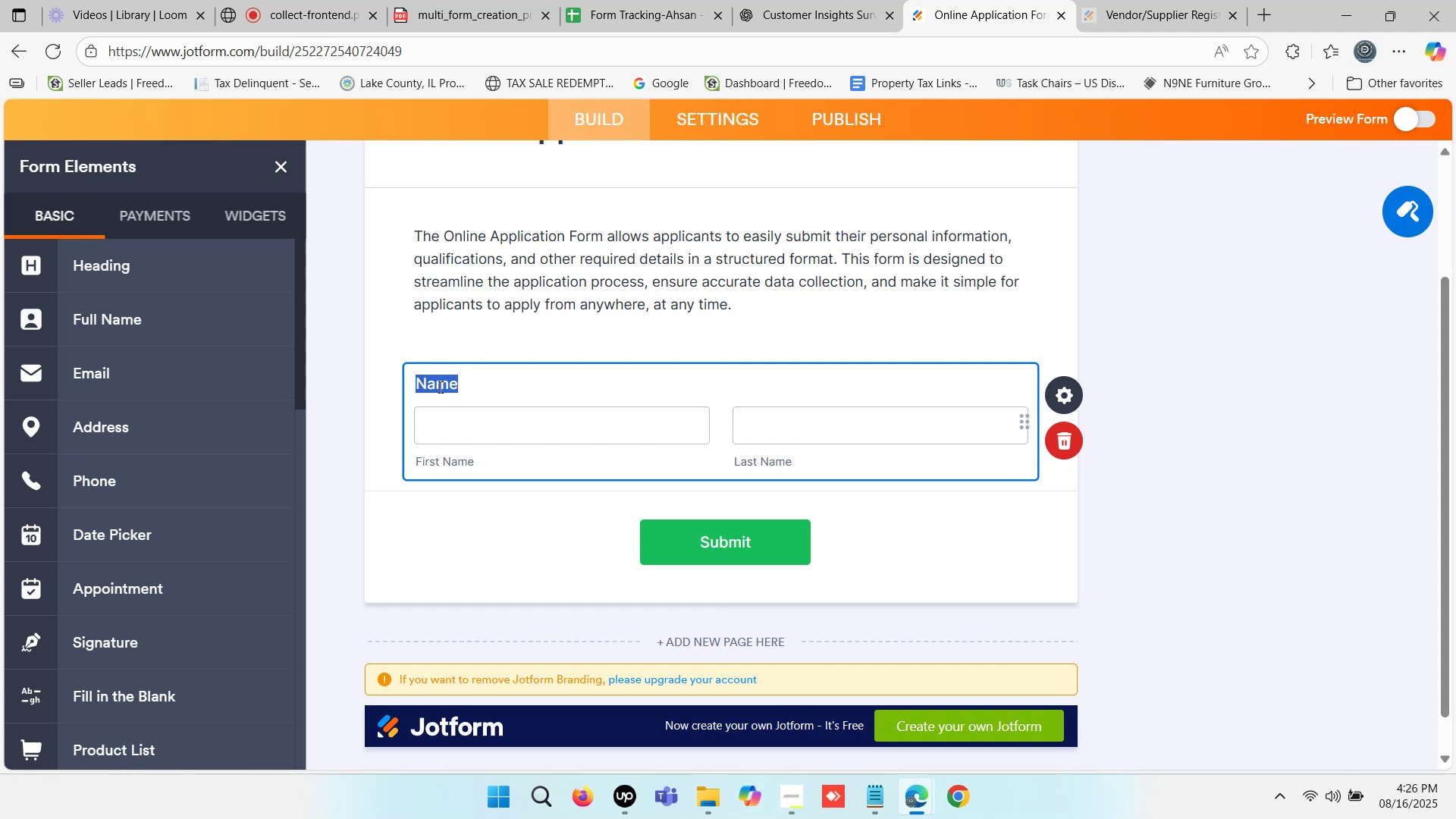 
type(Full Name )
key(Backspace)
 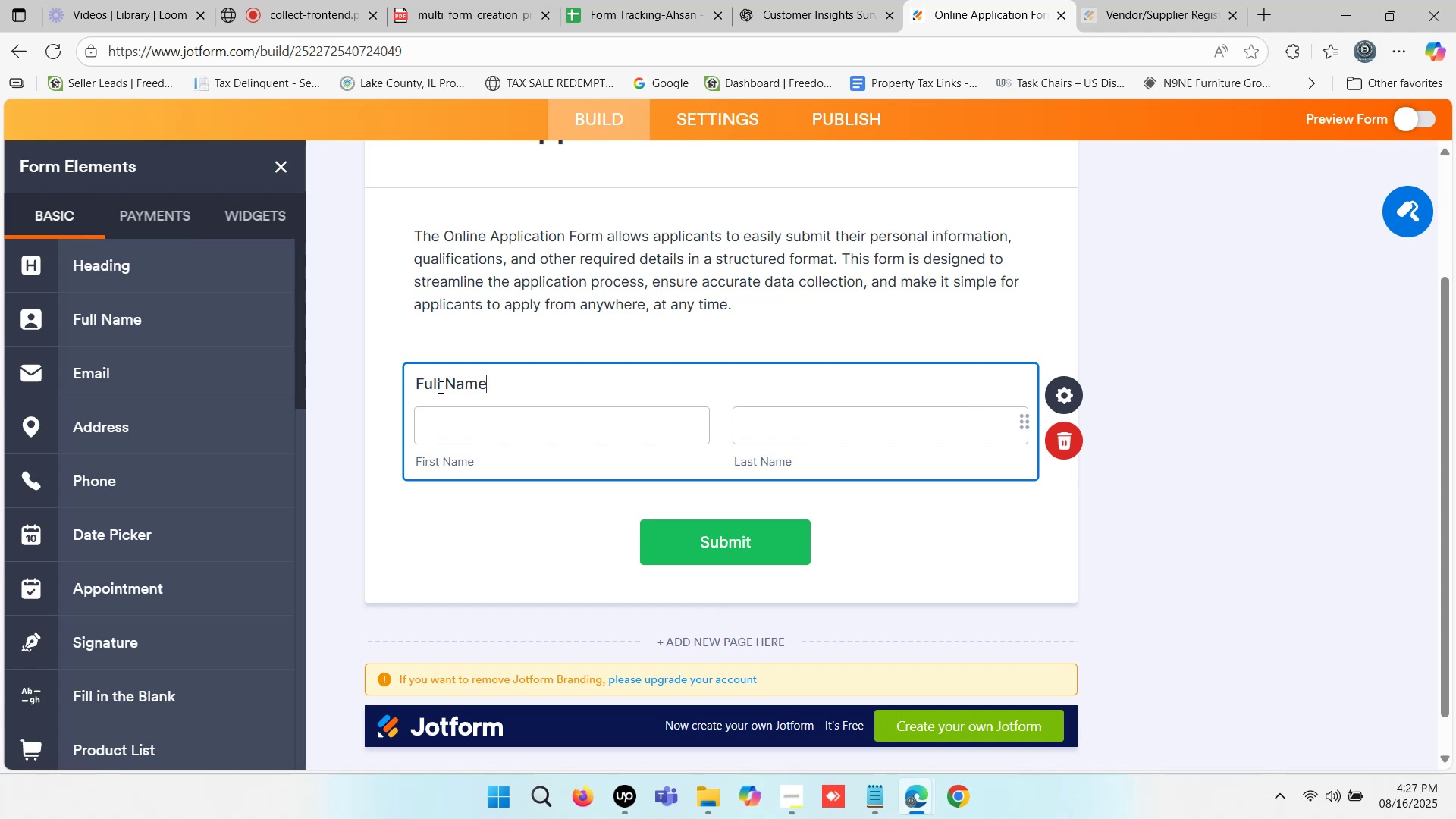 
left_click([1067, 401])
 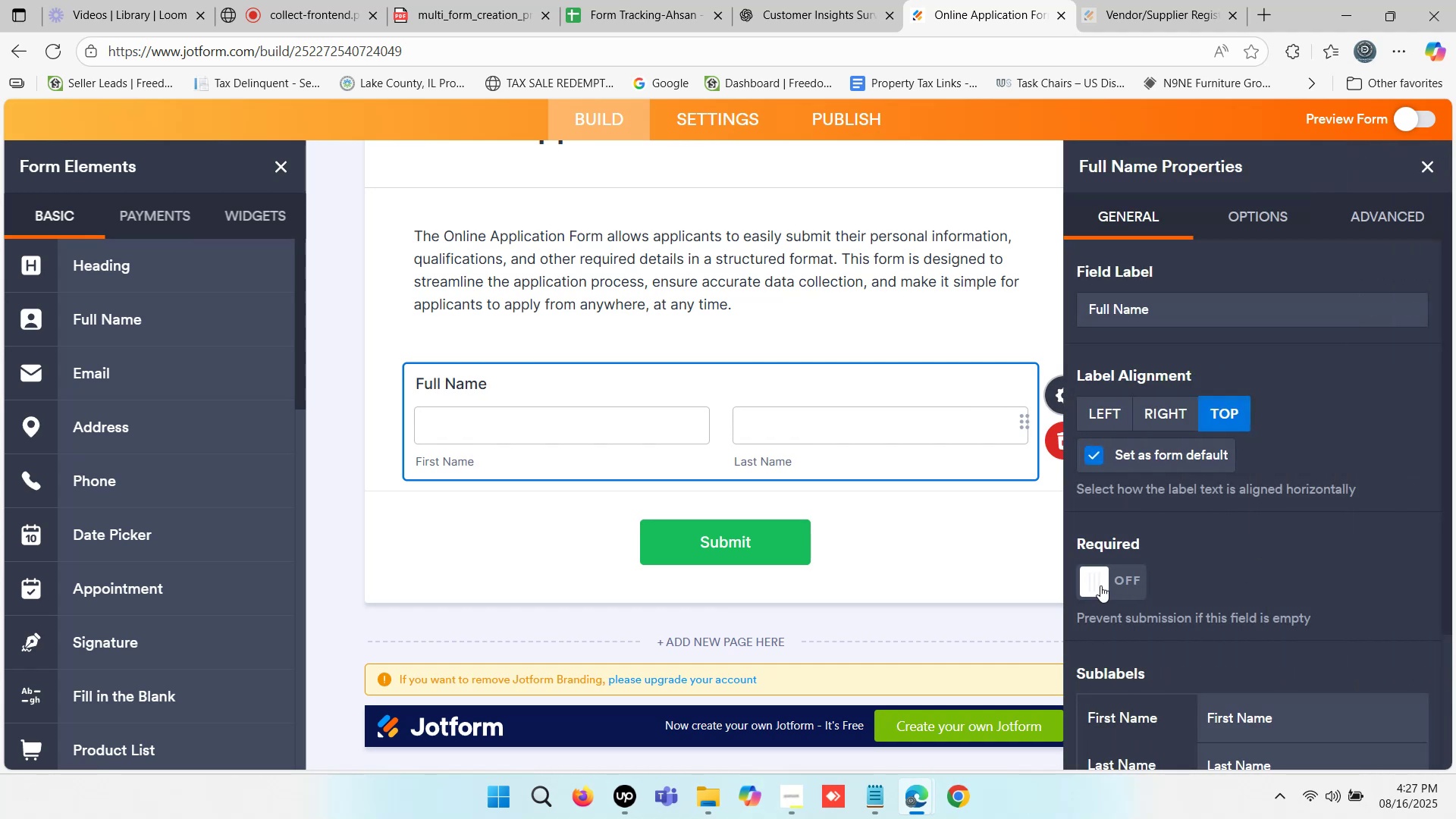 
left_click([1099, 584])
 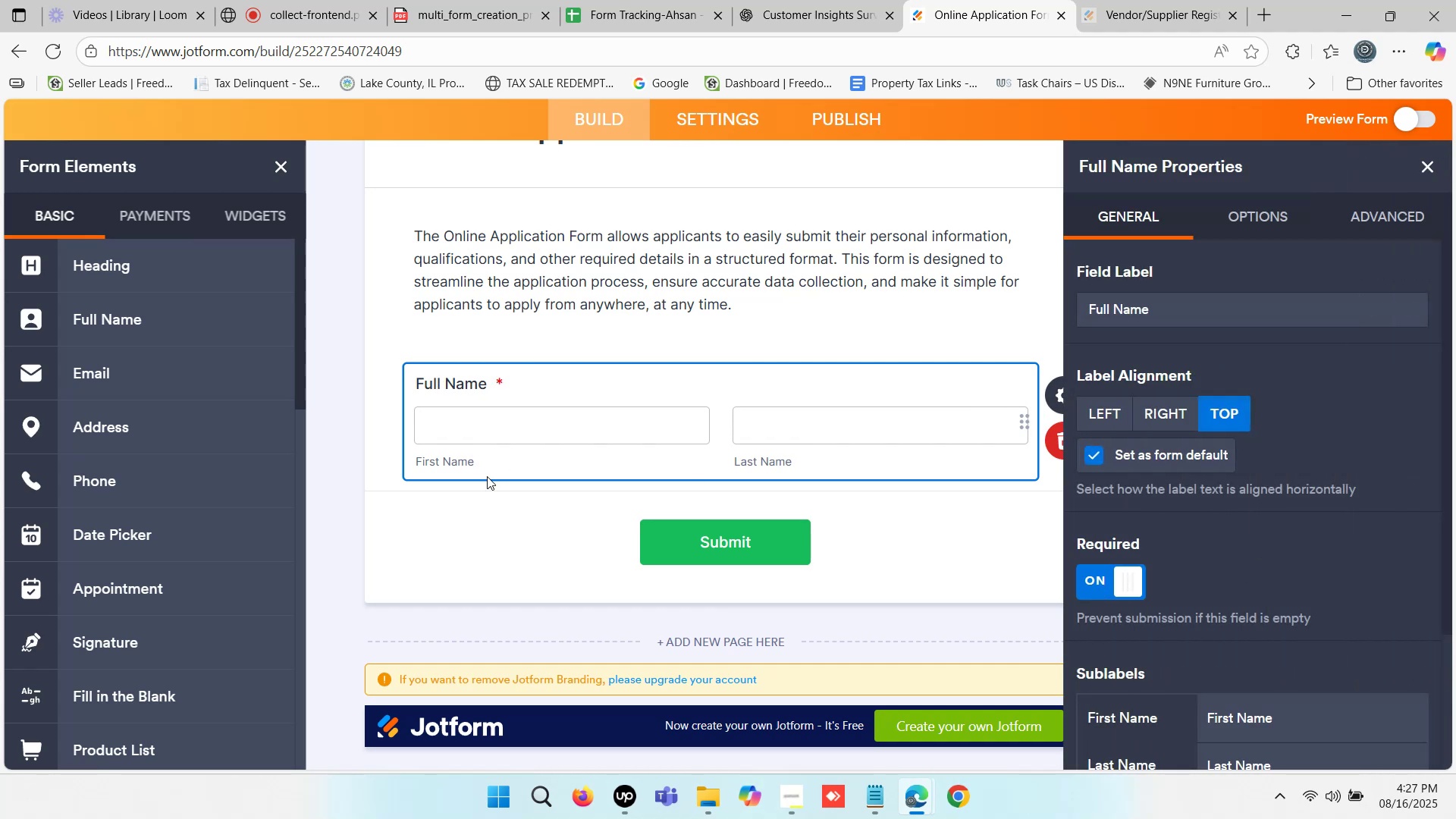 
left_click([447, 506])
 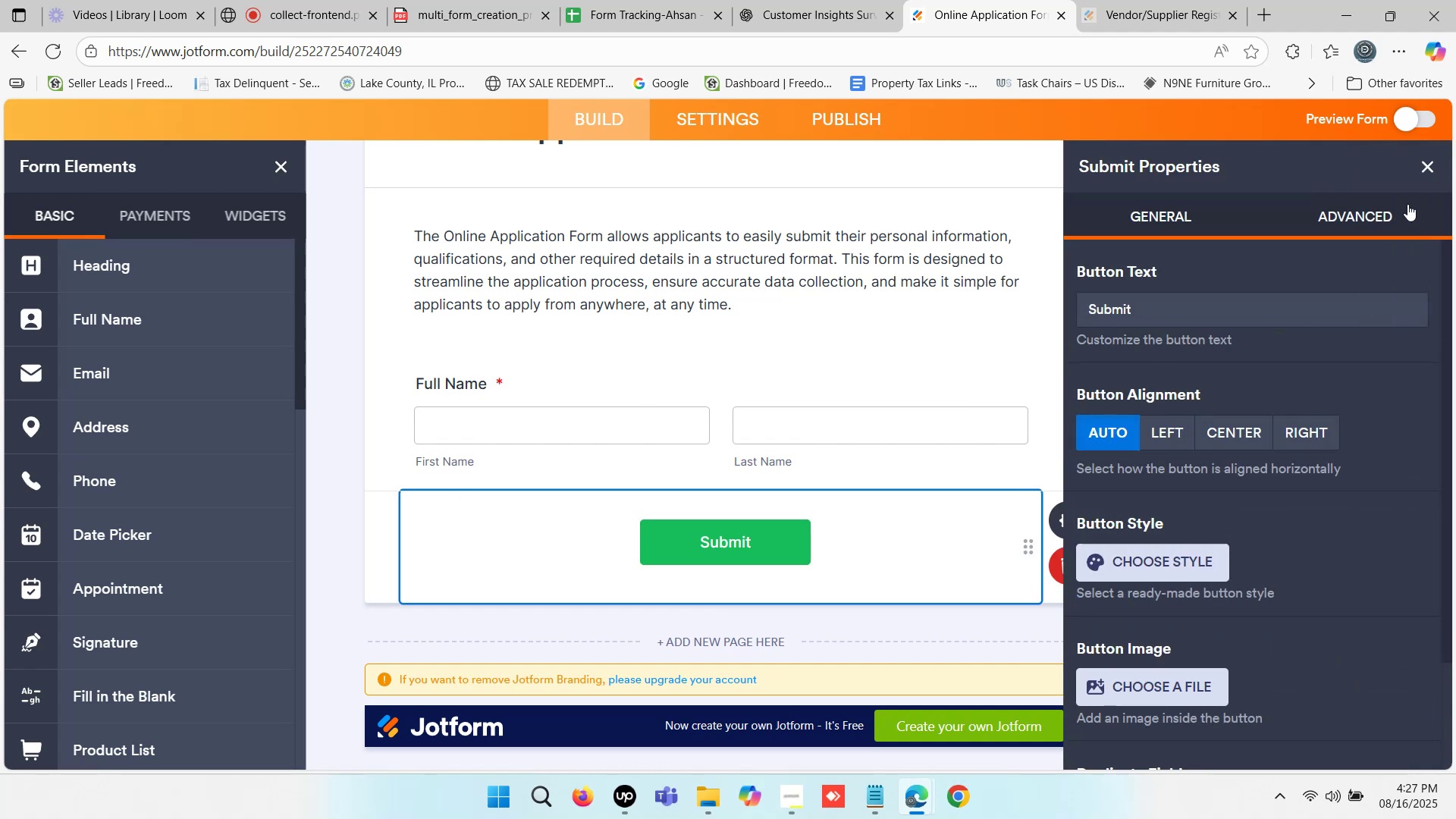 
left_click([1429, 165])
 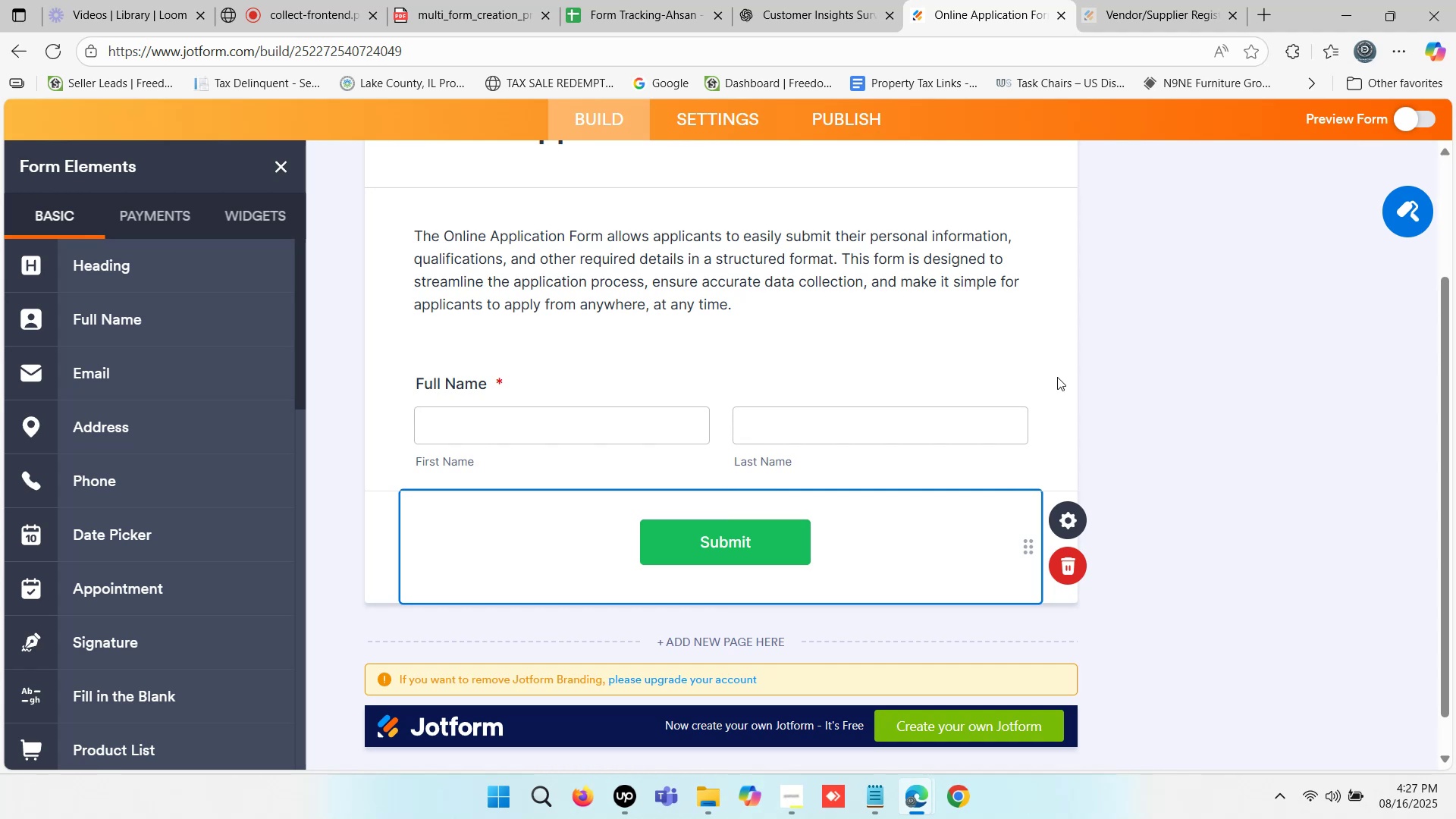 
wait(11.16)
 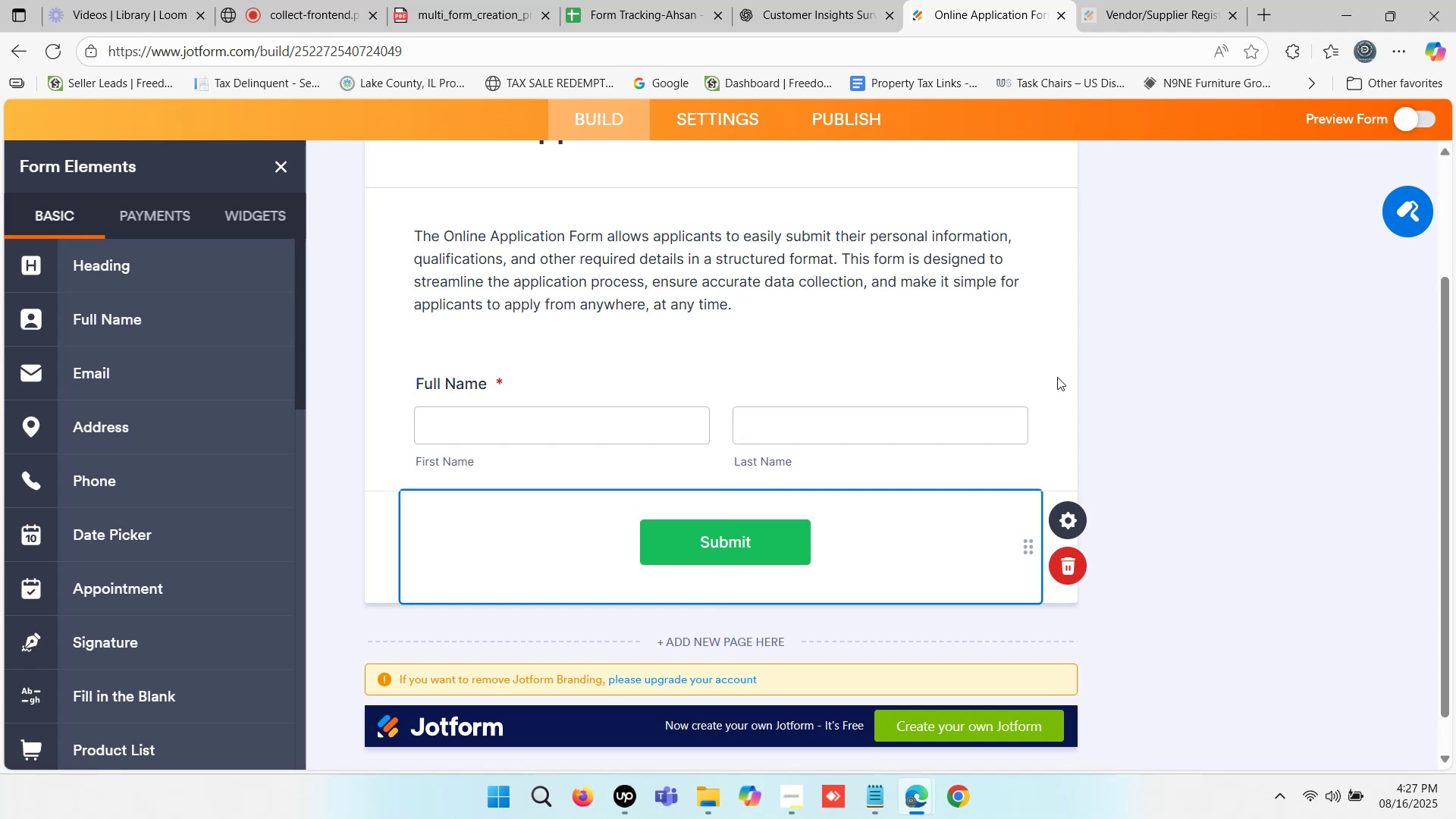 
left_click_drag(start_coordinate=[144, 473], to_coordinate=[677, 504])
 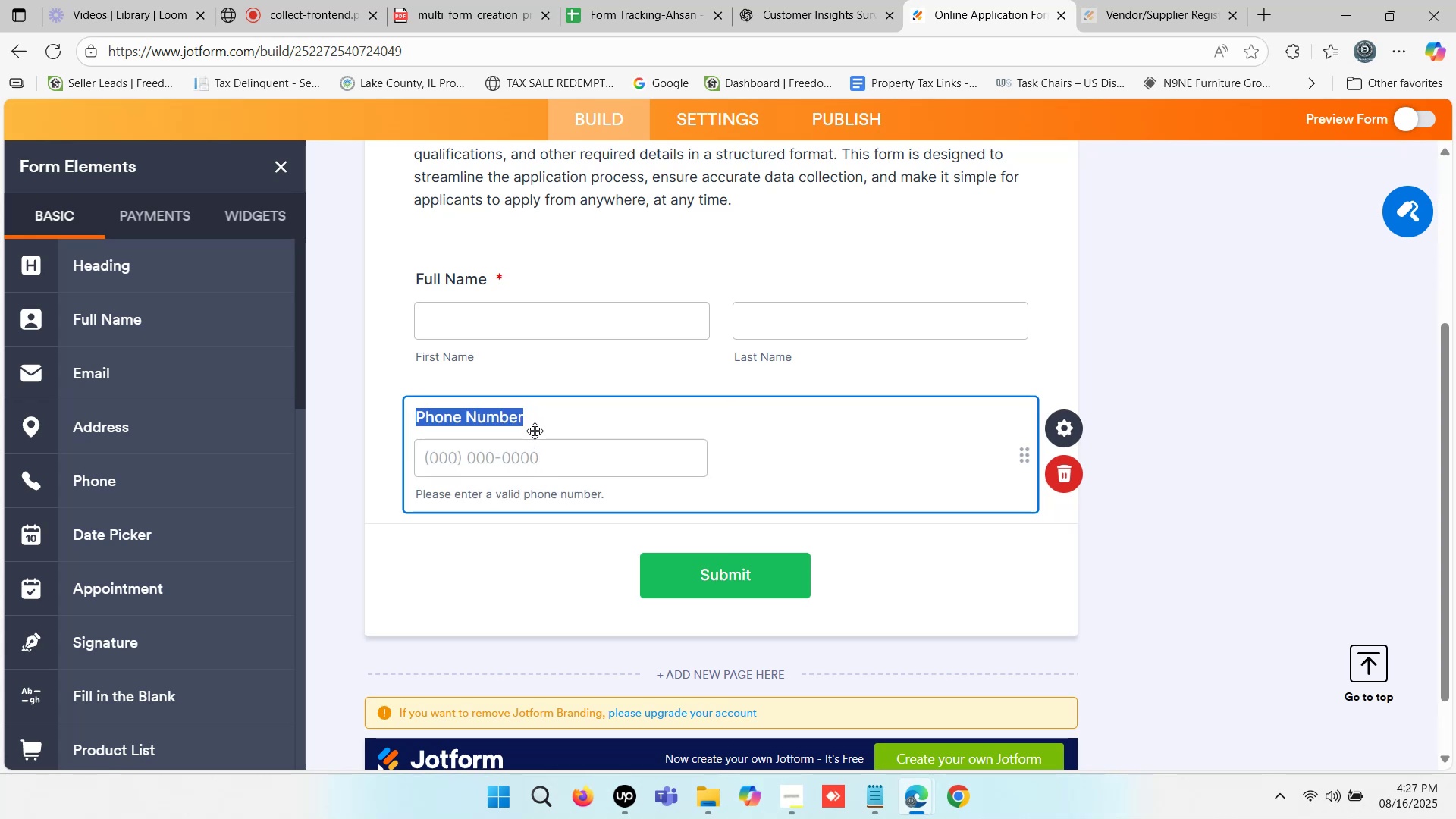 
left_click([497, 418])
 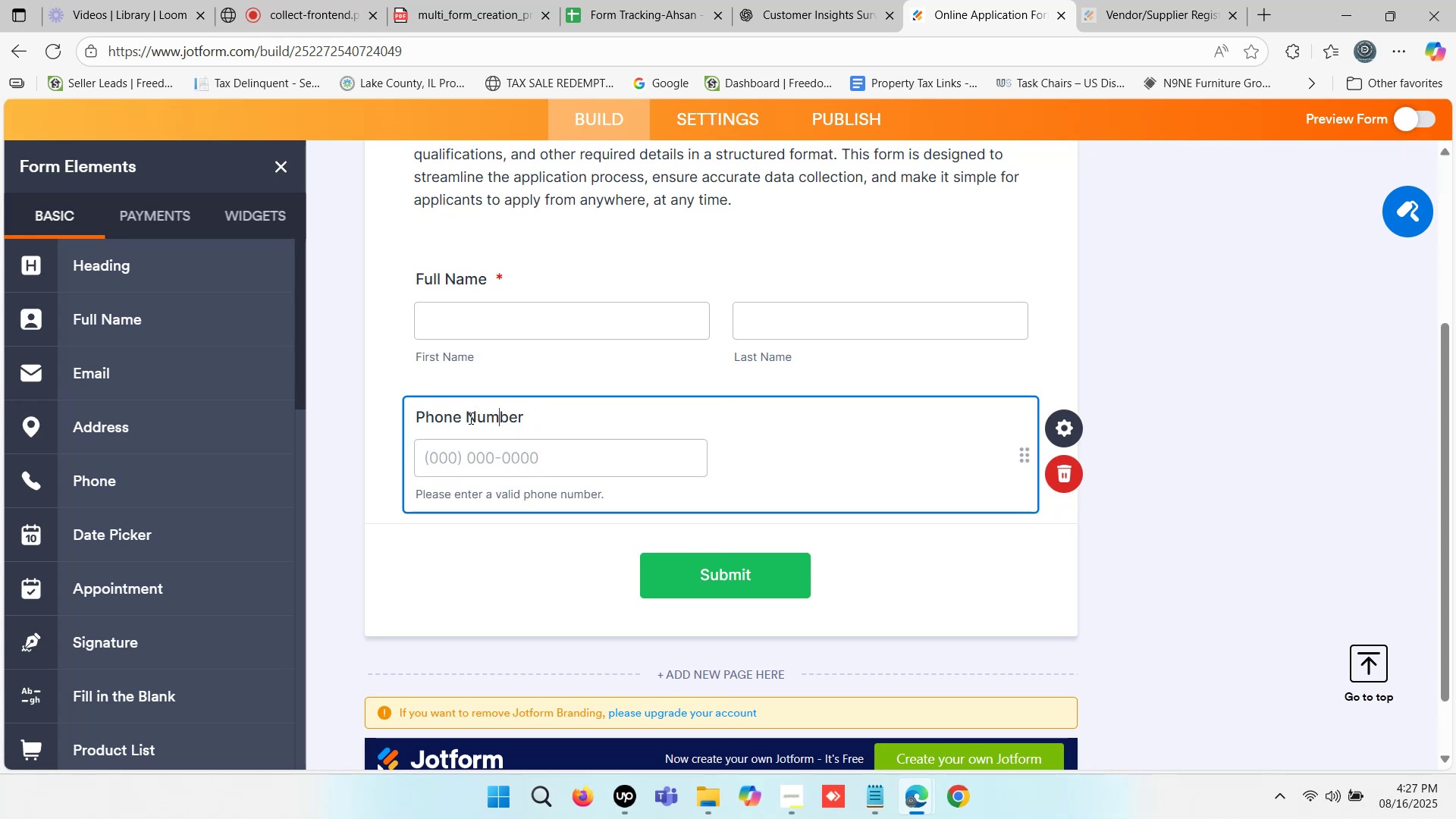 
left_click_drag(start_coordinate=[463, 417], to_coordinate=[601, 417])
 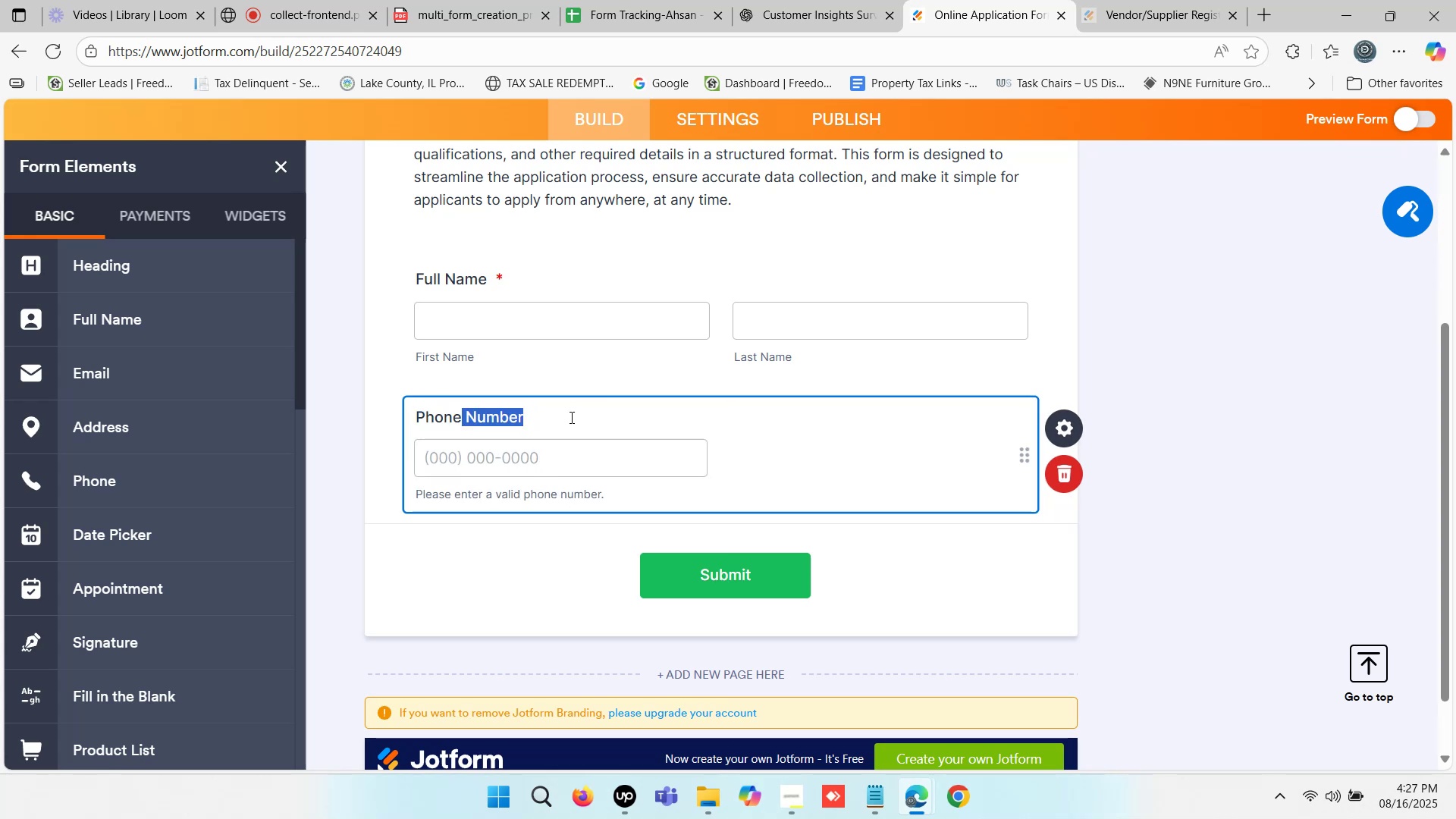 
key(Backspace)
 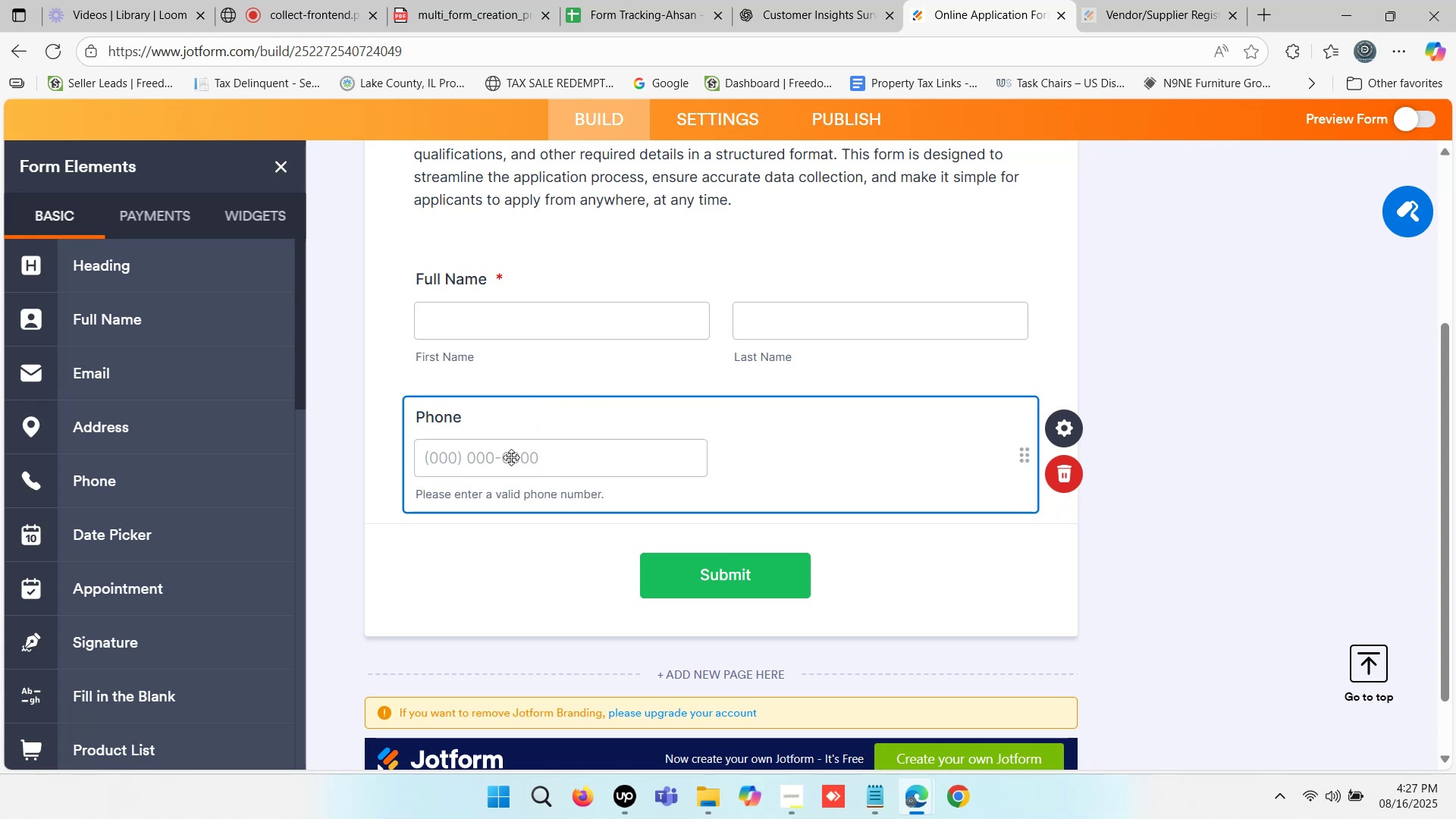 
left_click([811, 430])
 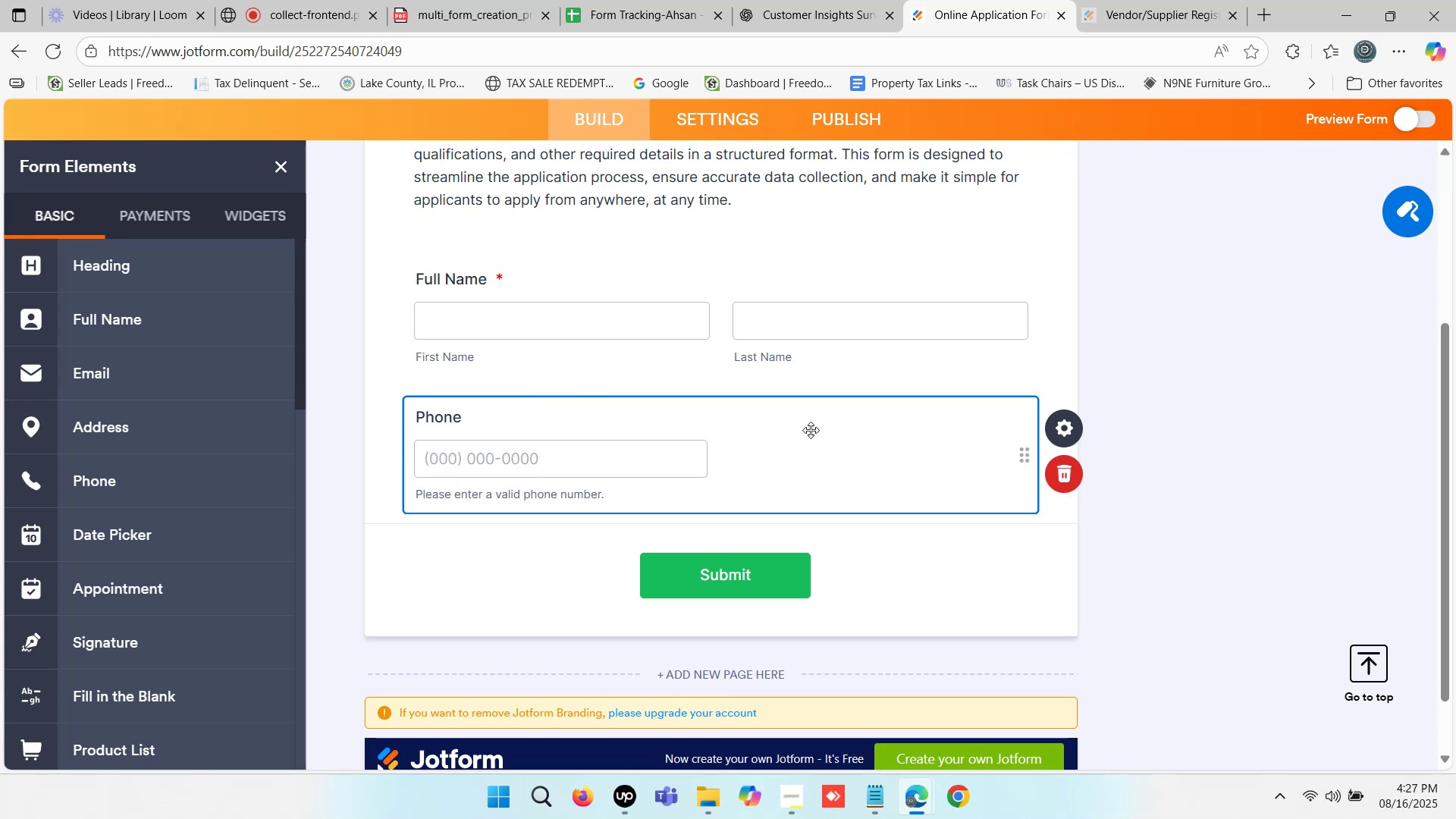 
scroll: coordinate [735, 441], scroll_direction: down, amount: 1.0
 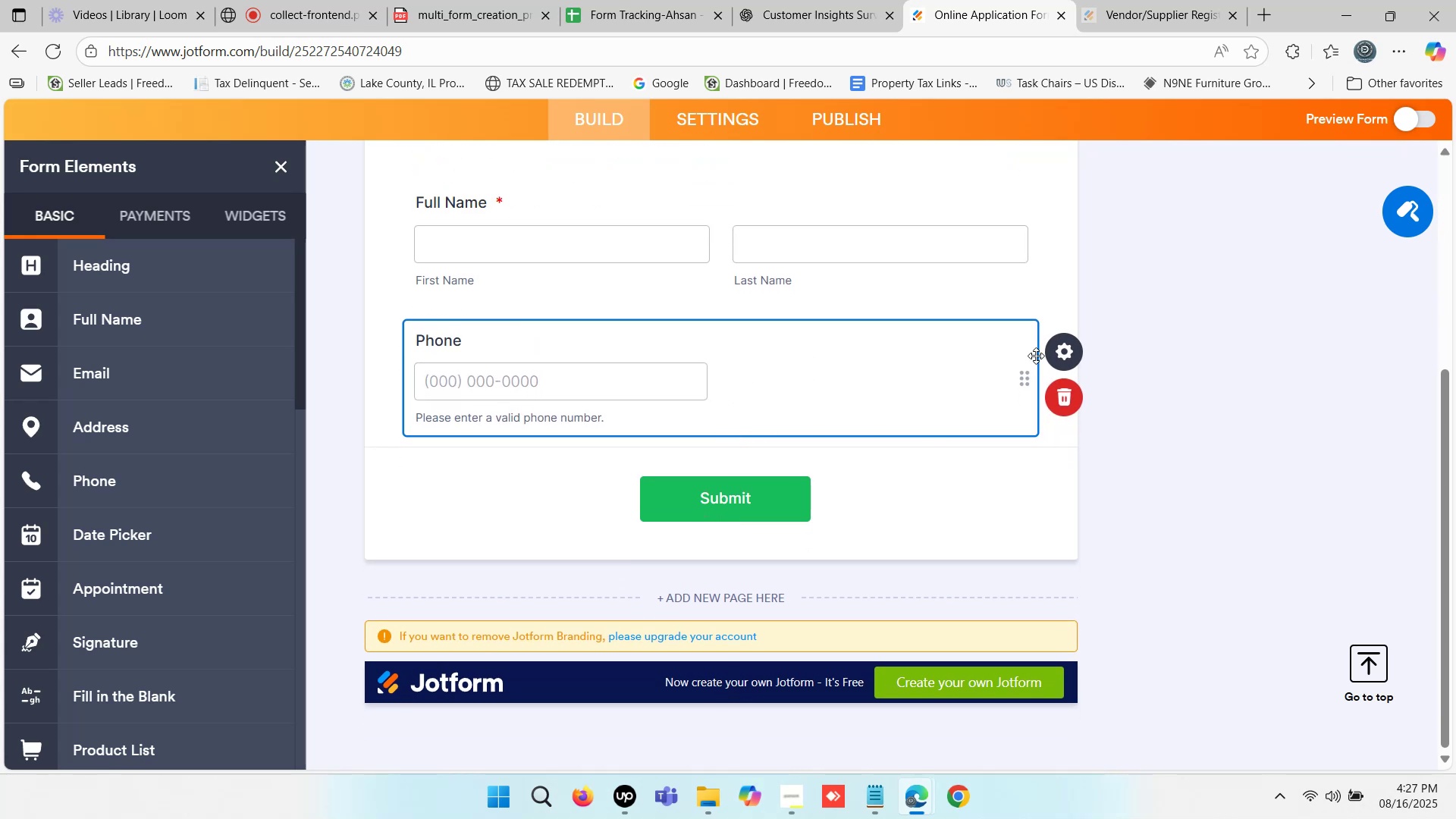 
left_click([1059, 353])
 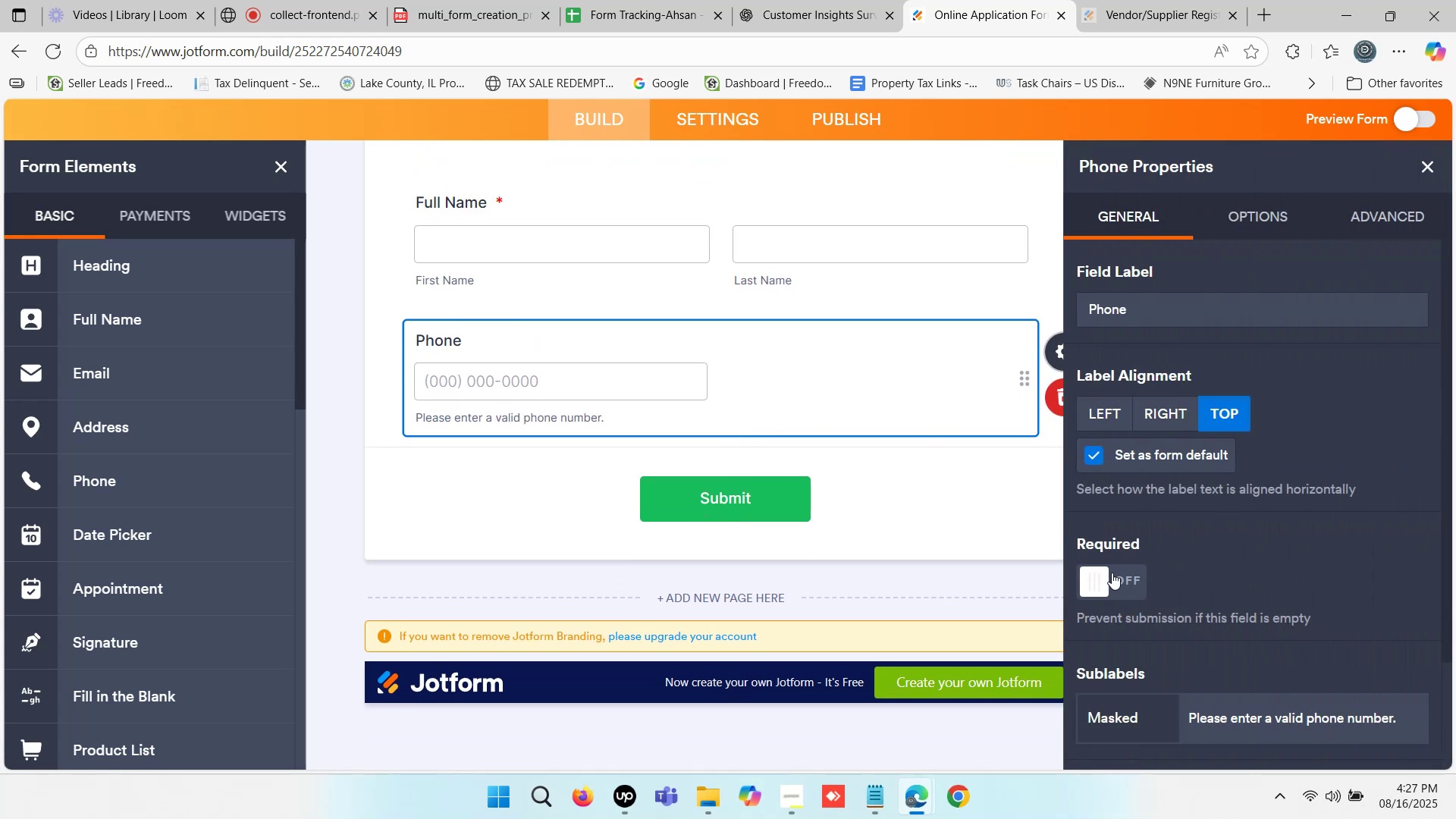 
left_click([1109, 573])
 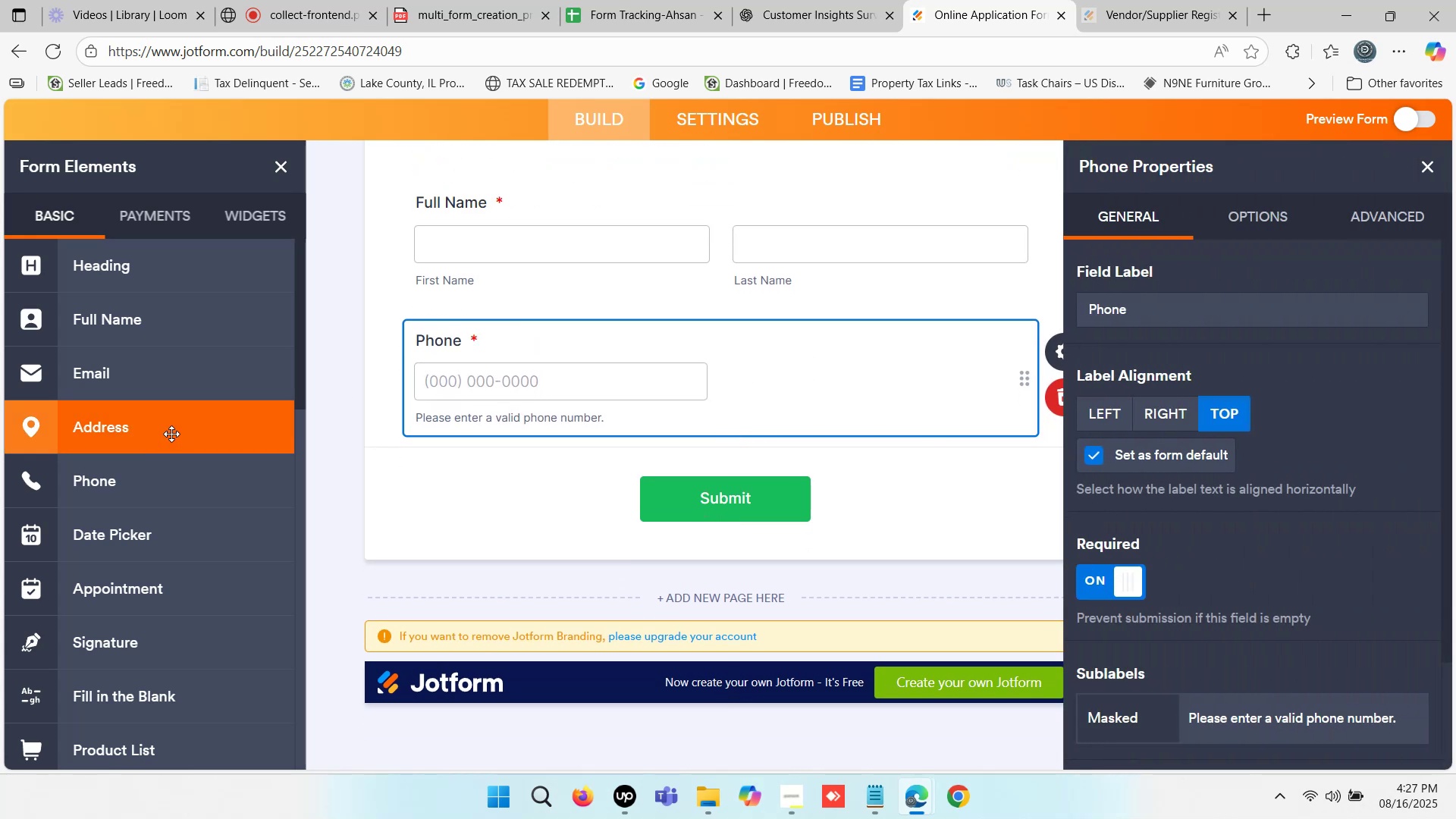 
left_click_drag(start_coordinate=[139, 381], to_coordinate=[668, 482])
 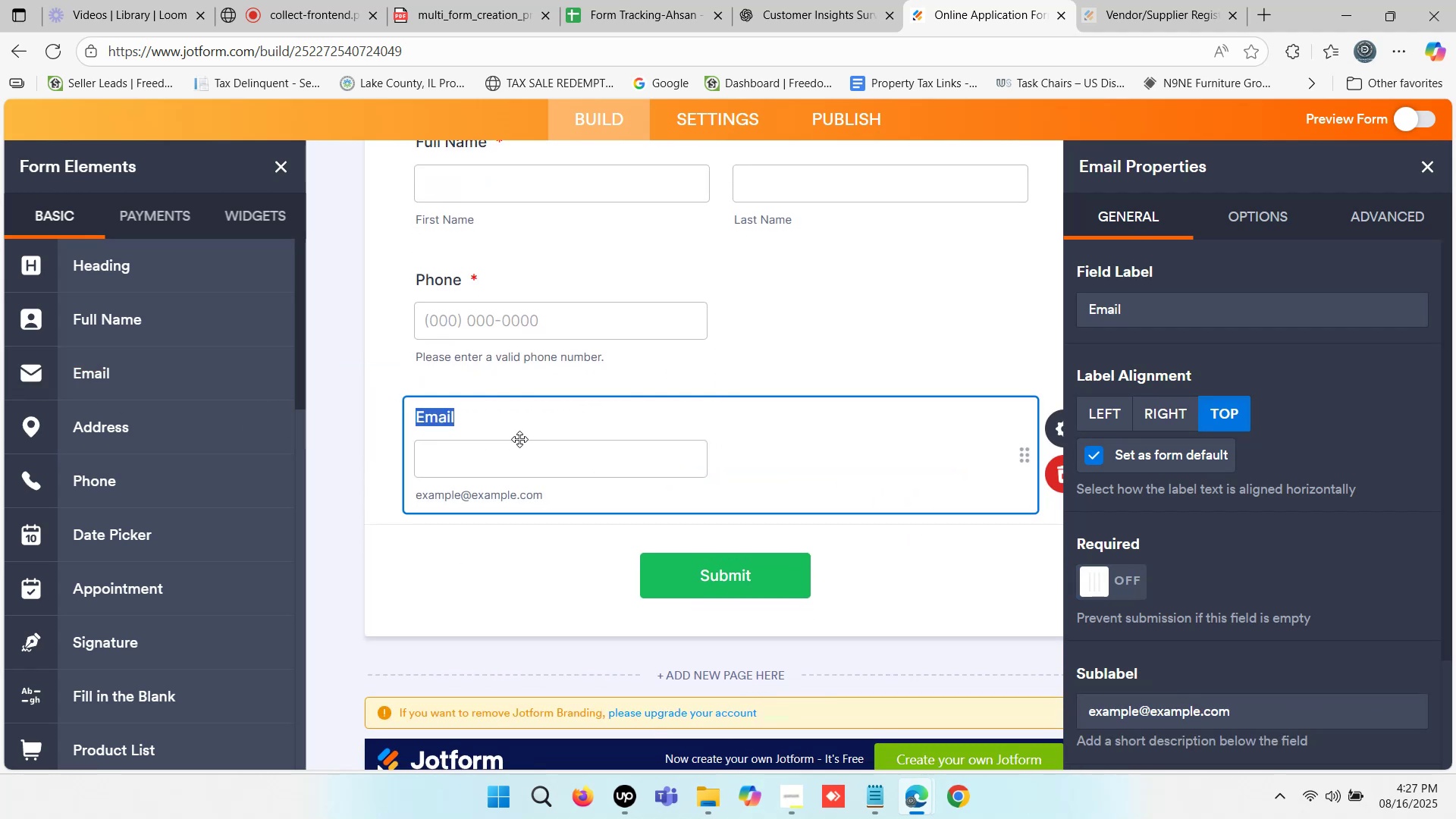 
left_click([522, 425])
 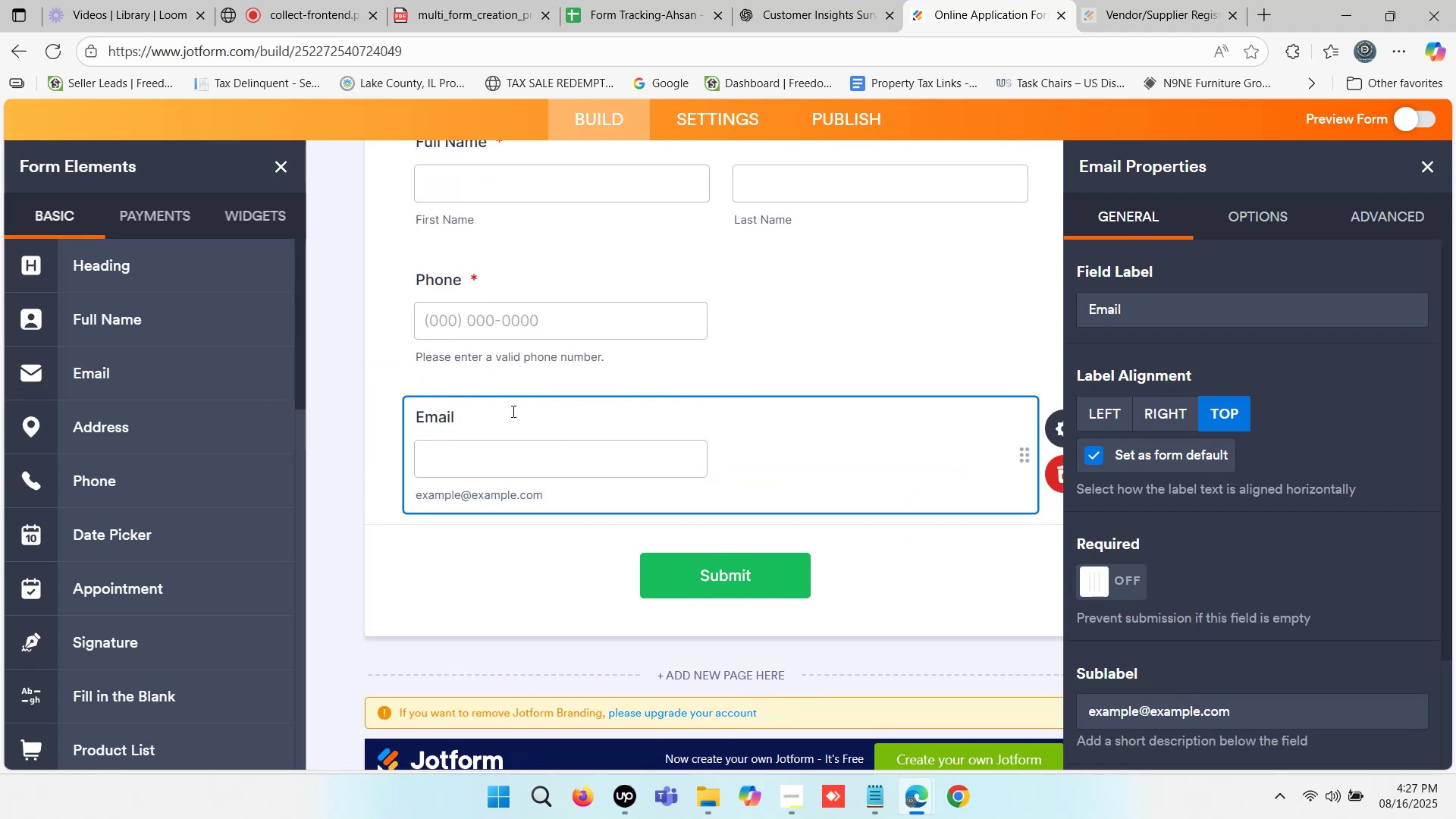 
type( Address)
 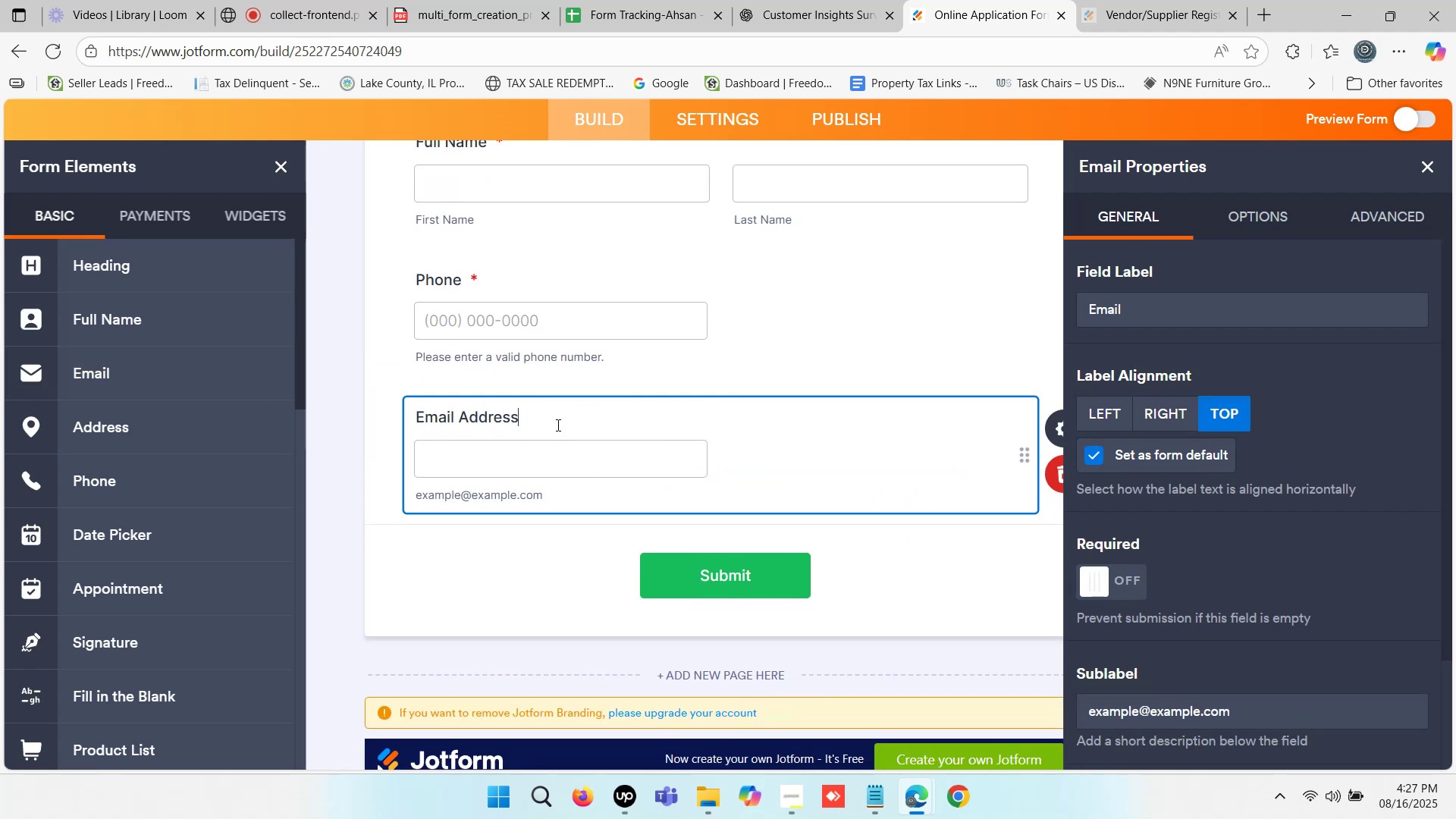 
left_click([557, 425])
 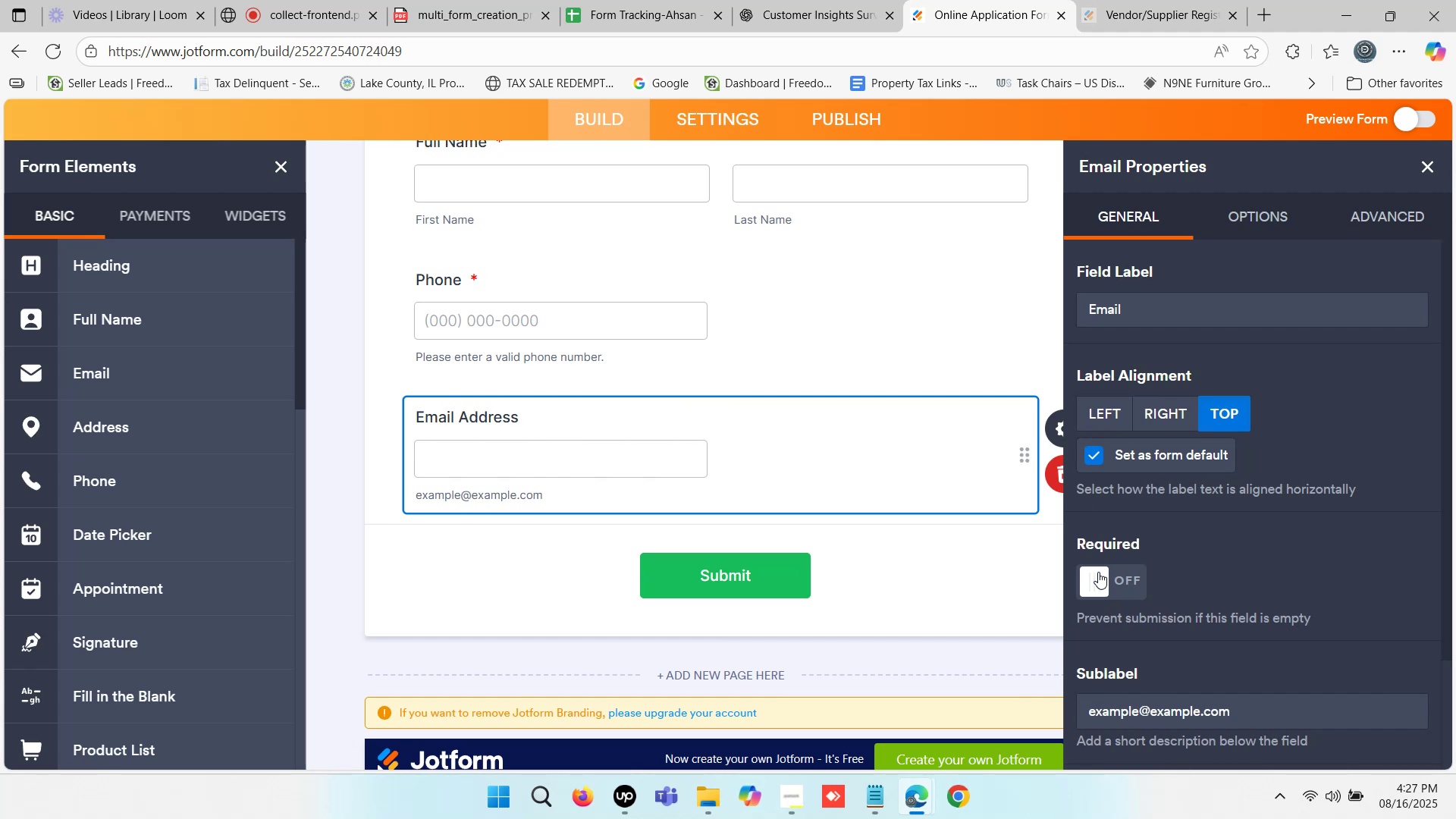 
left_click([1096, 573])
 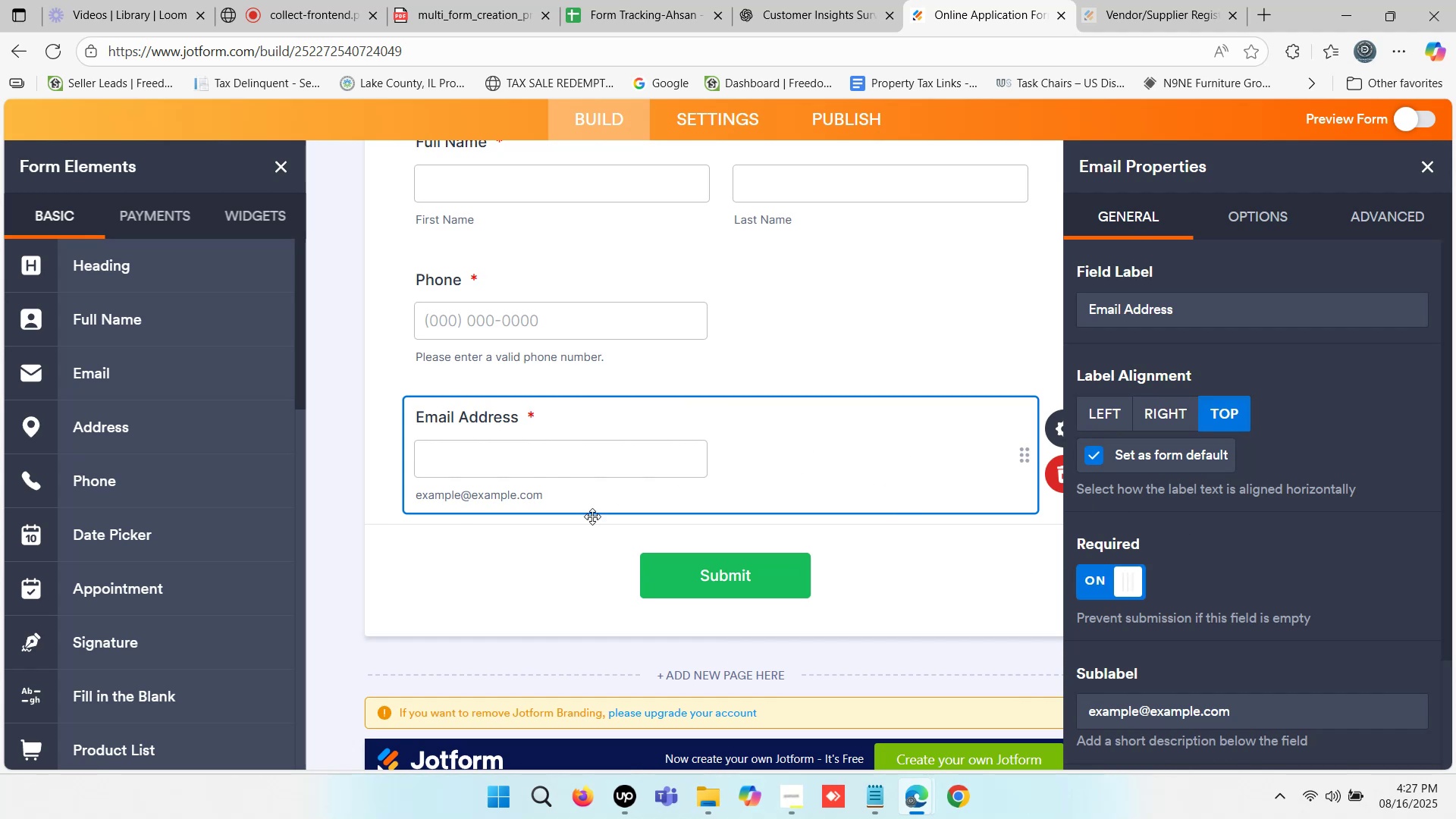 
left_click([543, 539])
 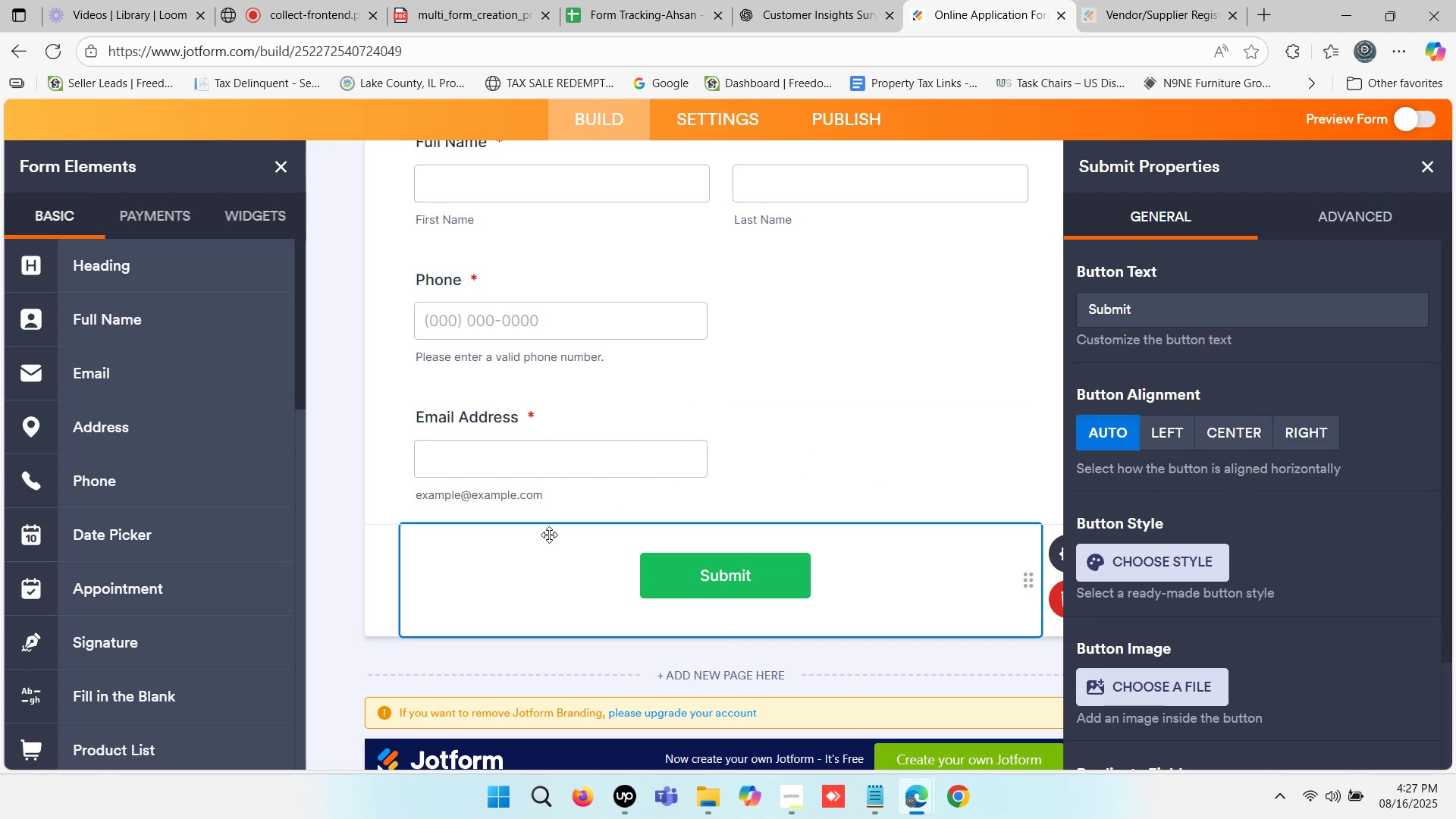 
scroll: coordinate [615, 466], scroll_direction: down, amount: 1.0
 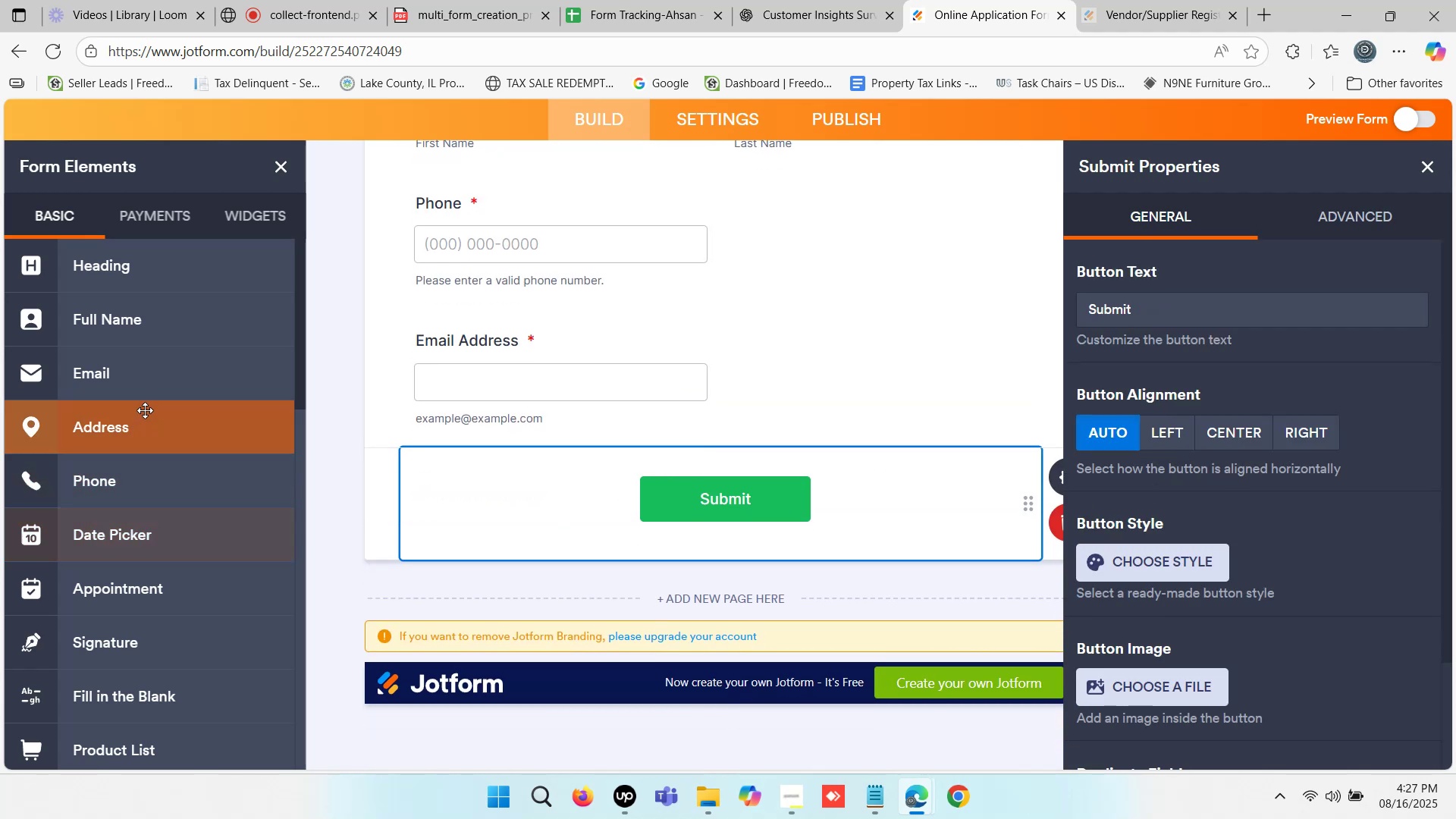 
left_click_drag(start_coordinate=[139, 429], to_coordinate=[640, 460])
 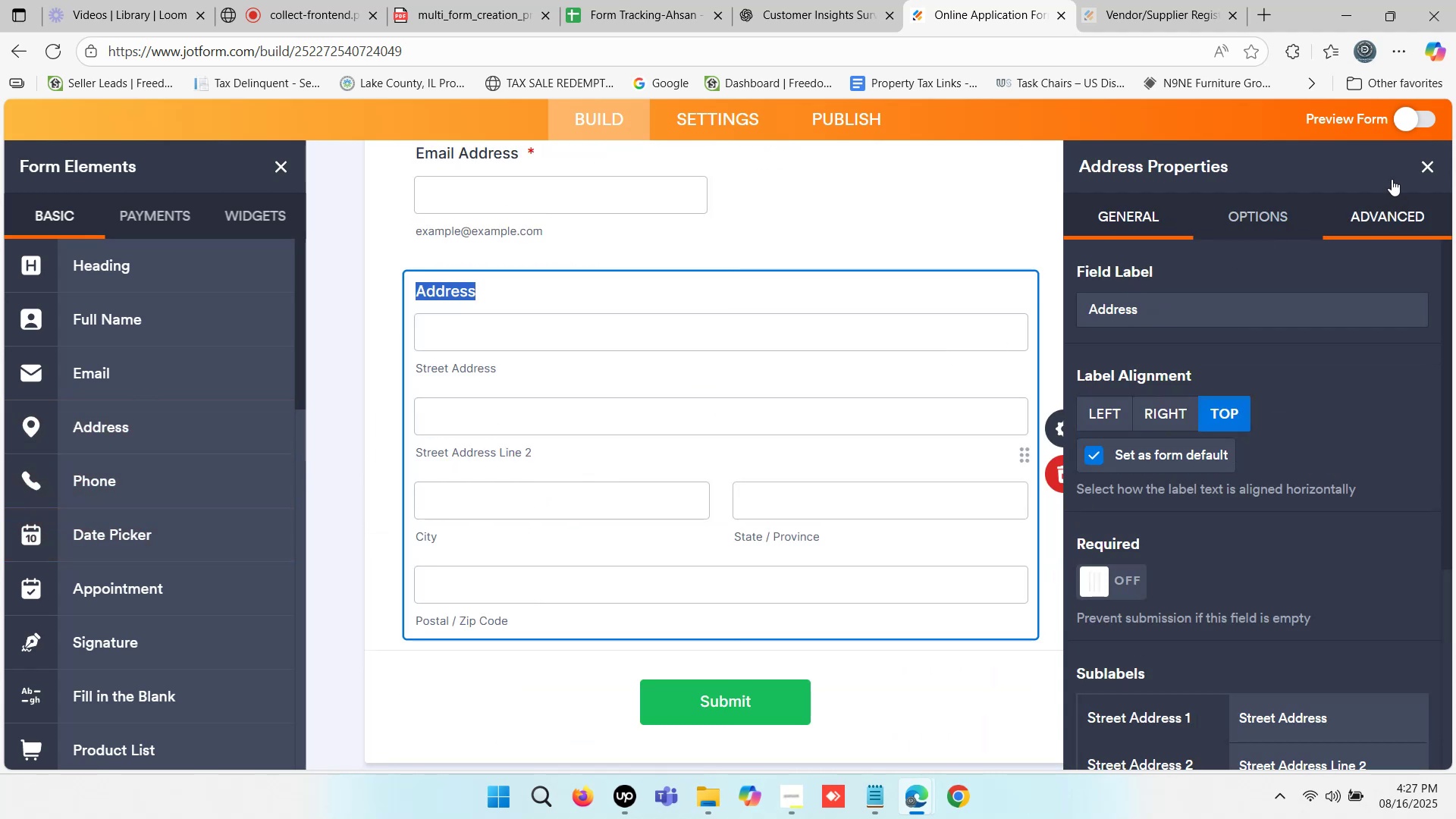 
left_click([1425, 166])
 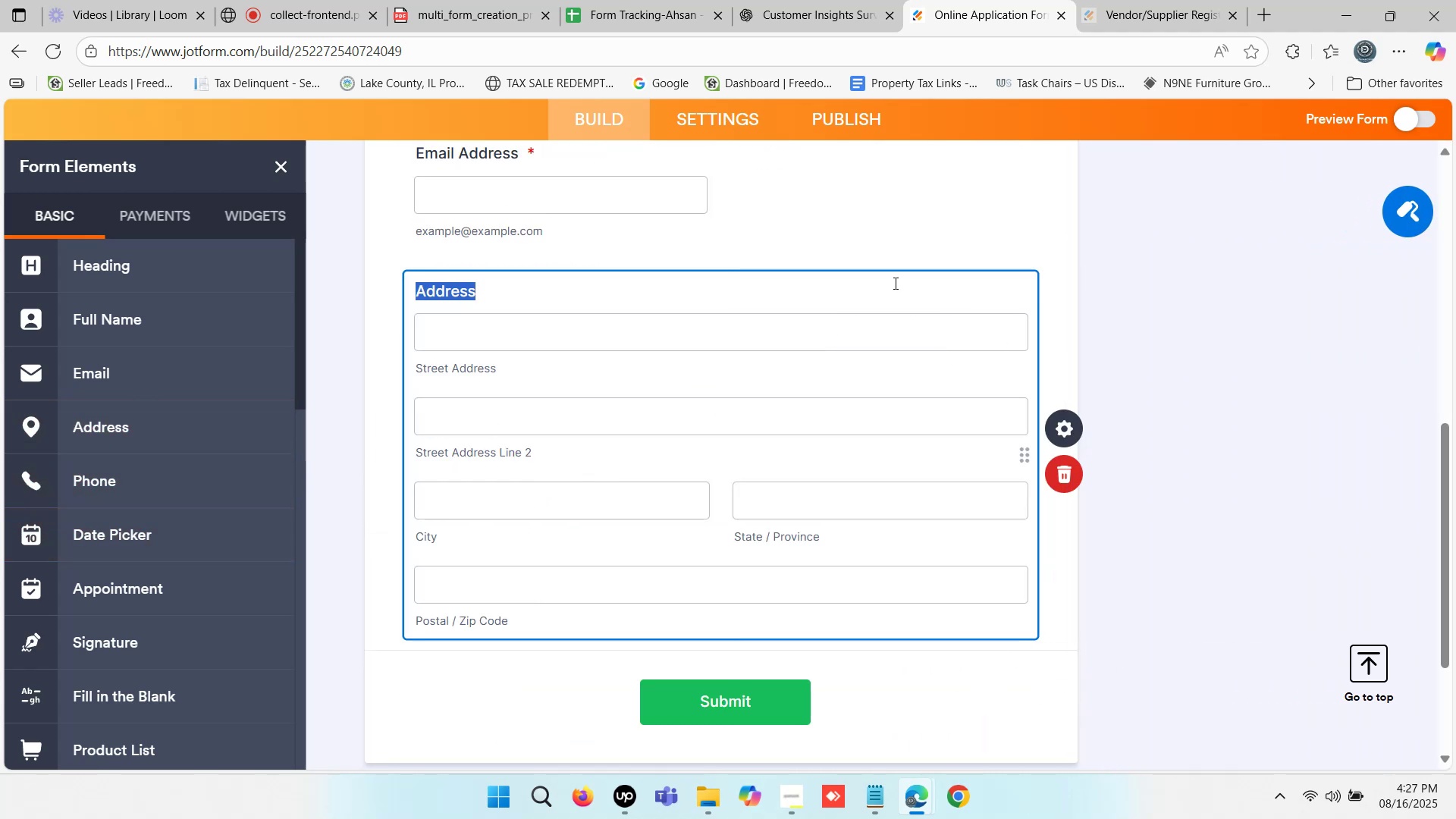 
left_click([915, 228])
 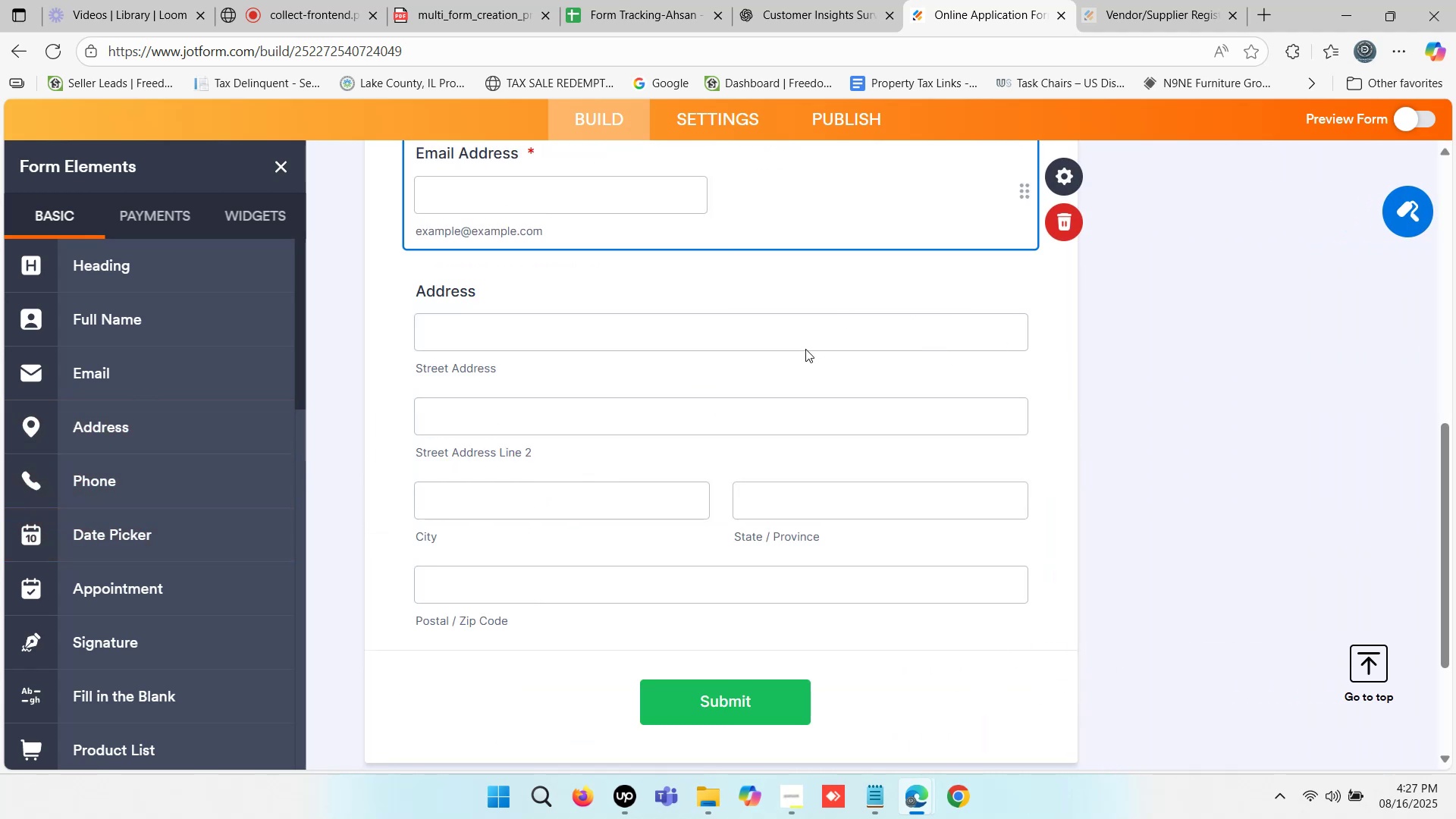 
scroll: coordinate [152, 536], scroll_direction: down, amount: 6.0
 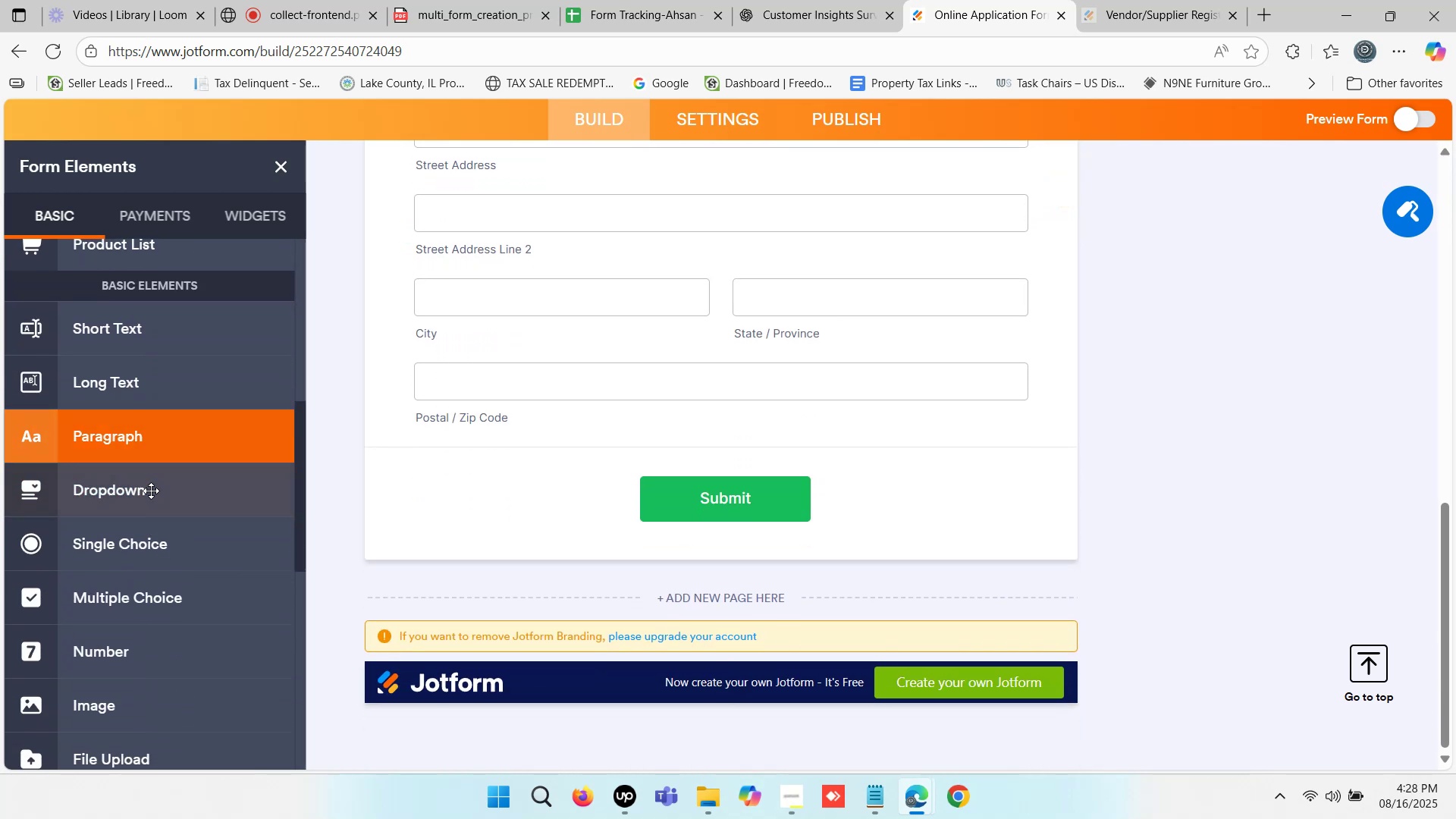 
wait(6.26)
 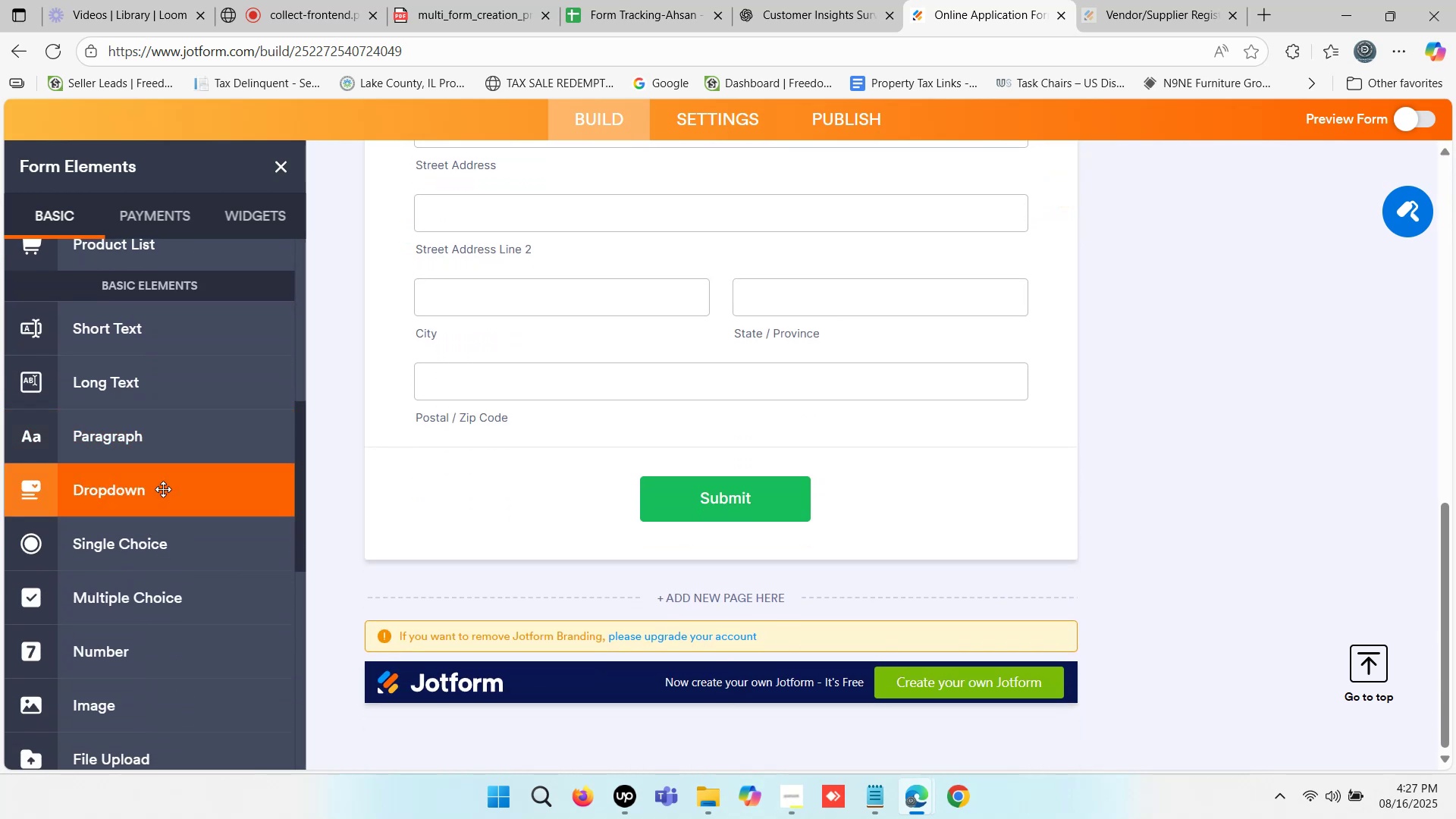 
scroll: coordinate [136, 551], scroll_direction: down, amount: 2.0
 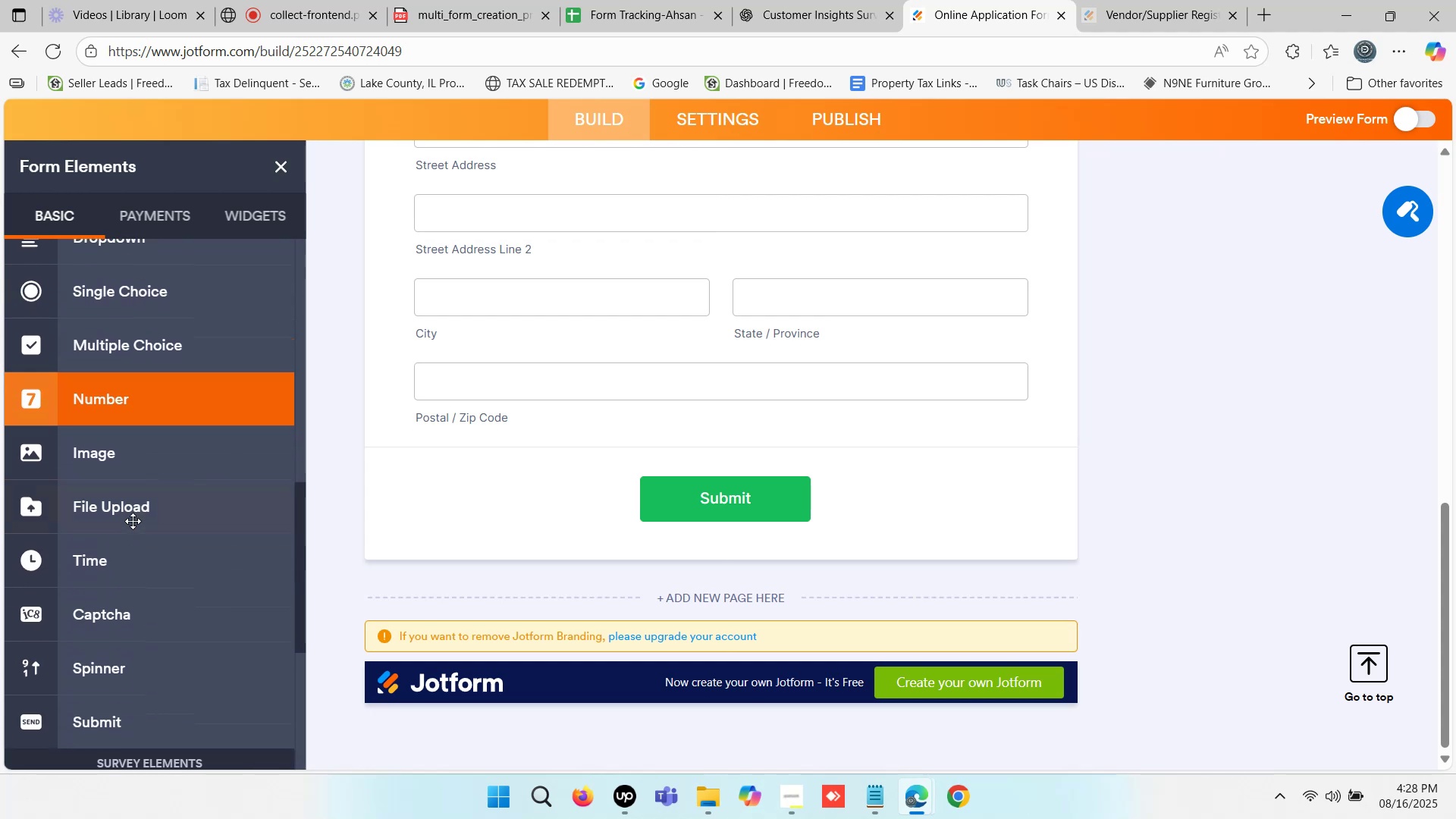 
left_click_drag(start_coordinate=[133, 507], to_coordinate=[686, 441])
 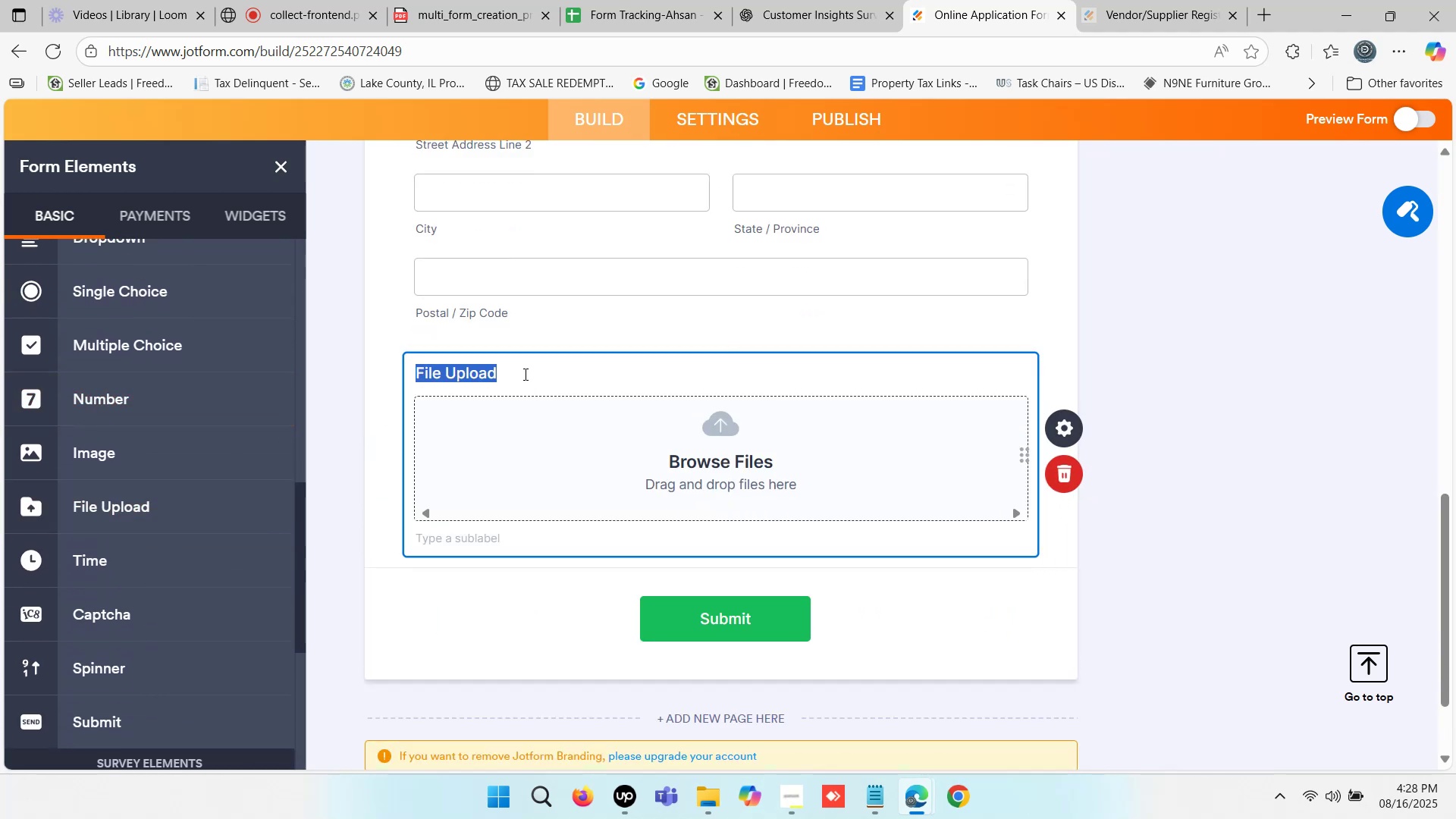 
wait(5.07)
 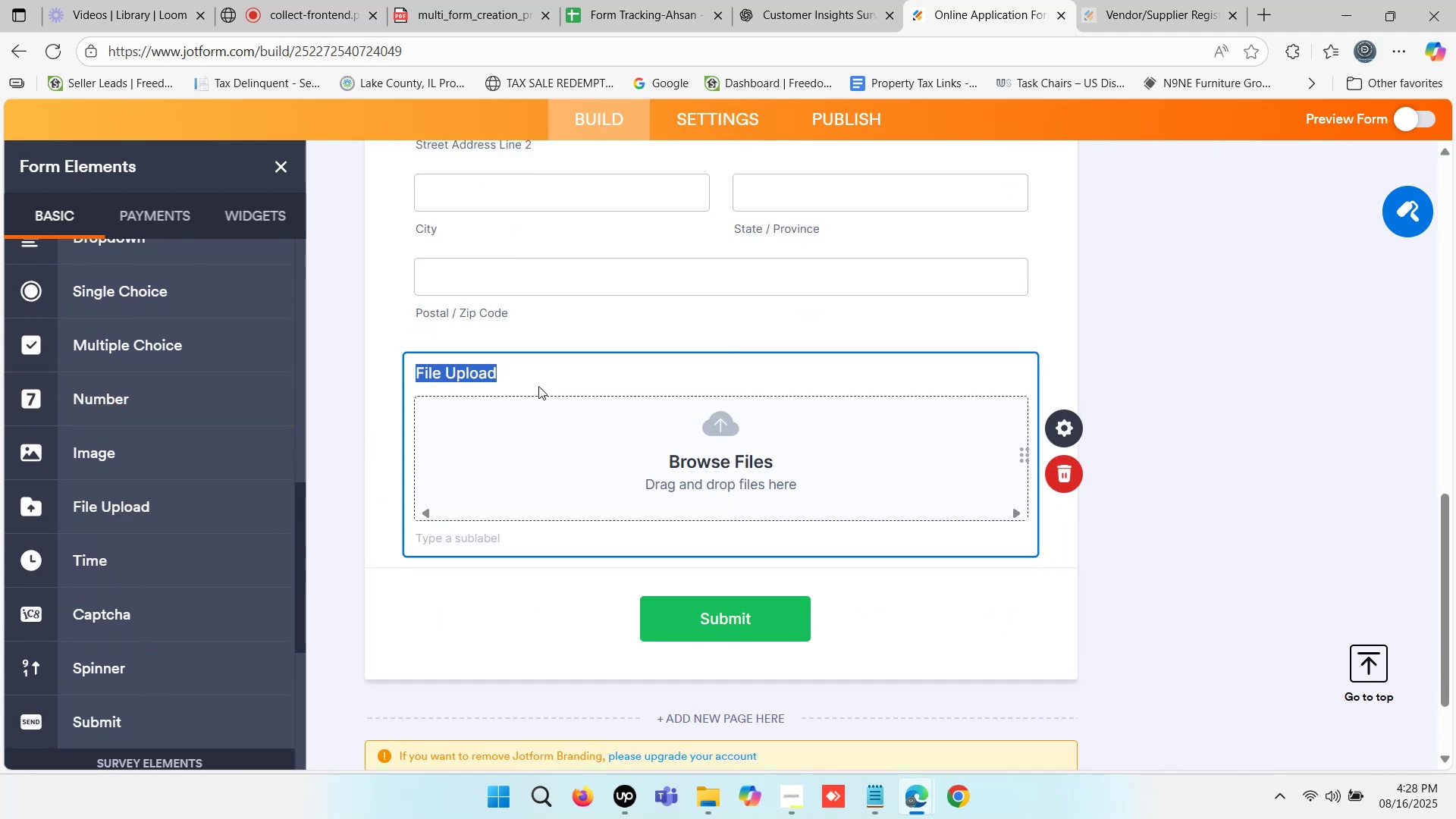 
double_click([472, 375])
 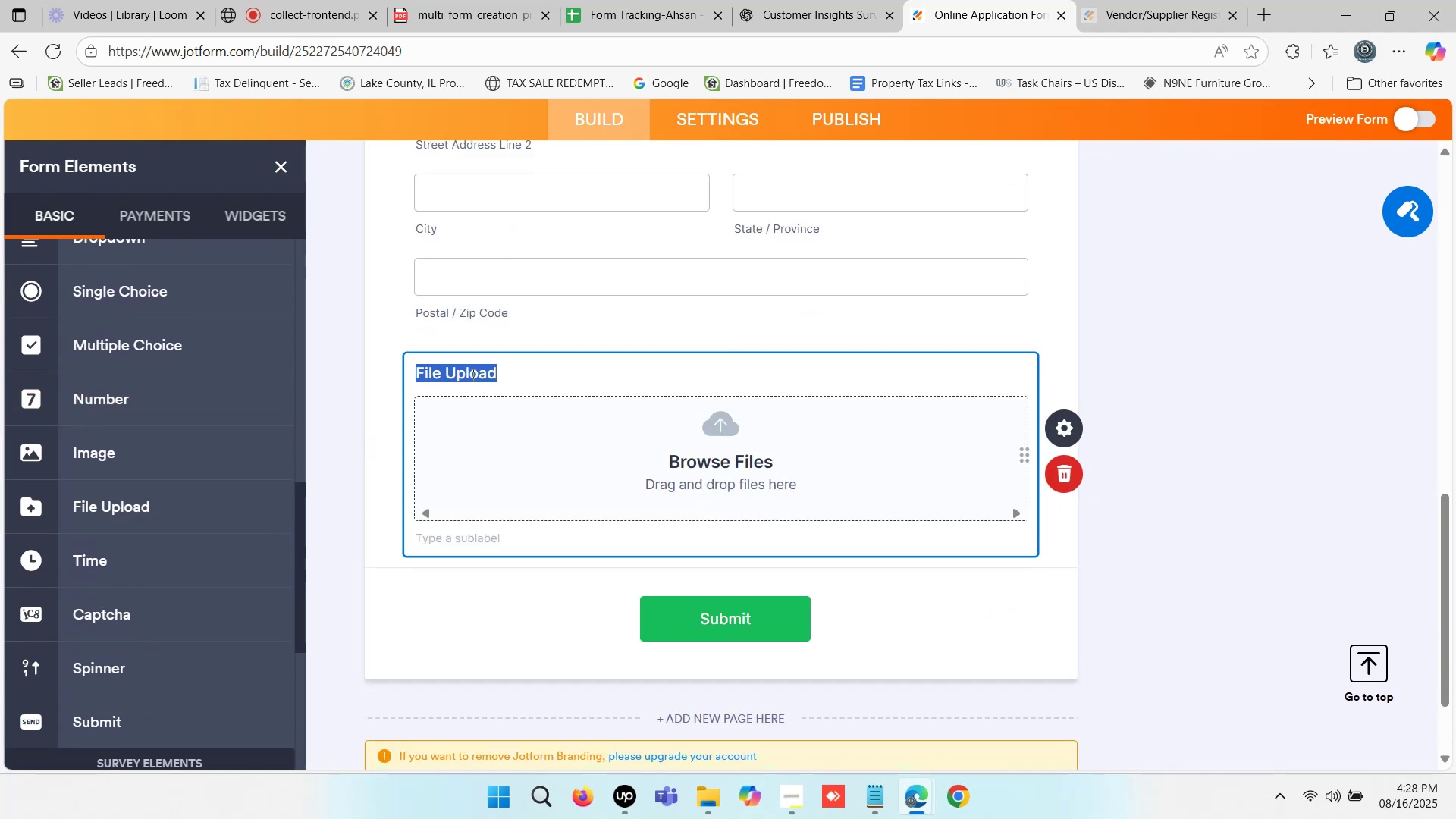 
triple_click([472, 375])
 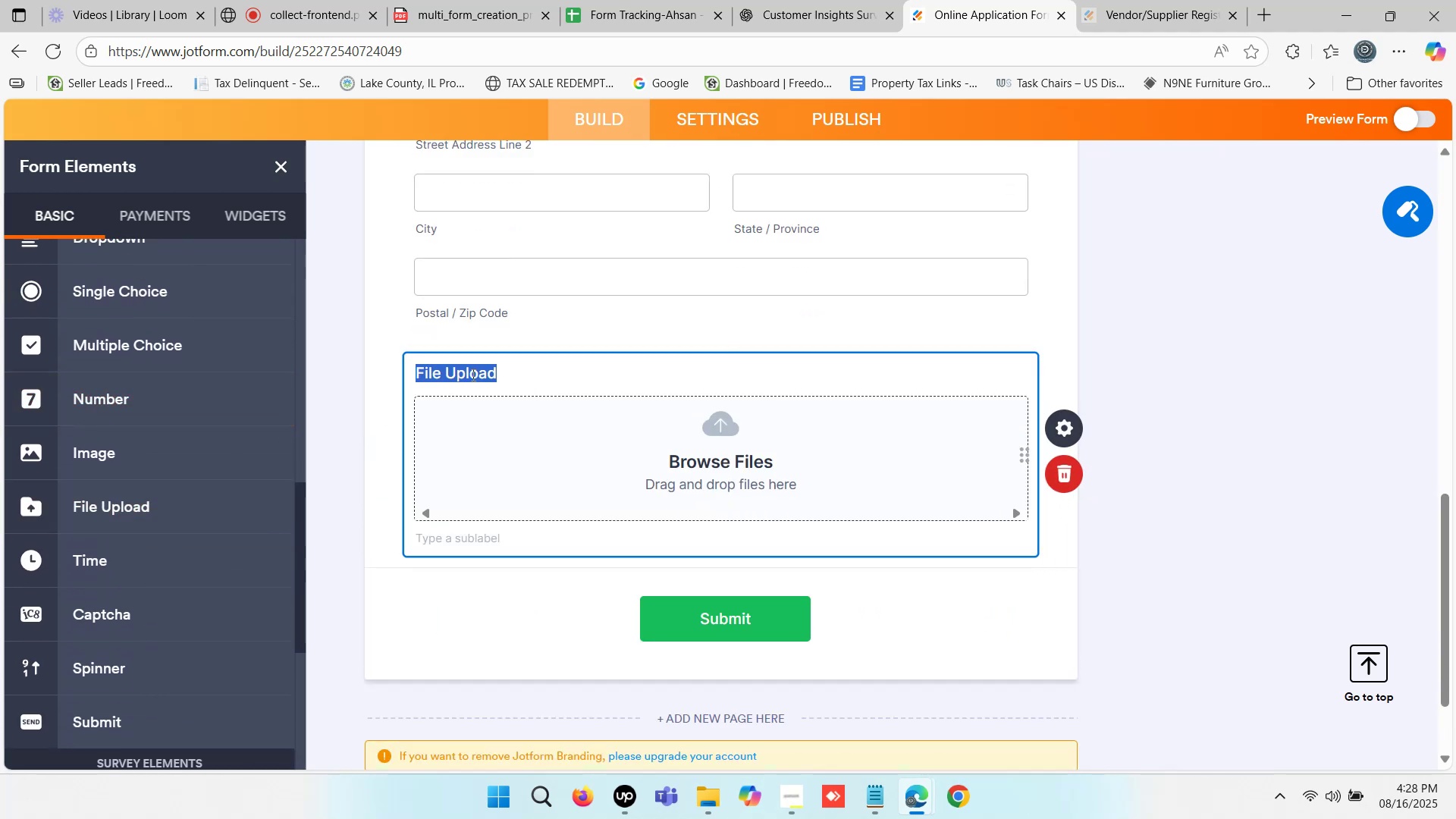 
key(Control+C)
 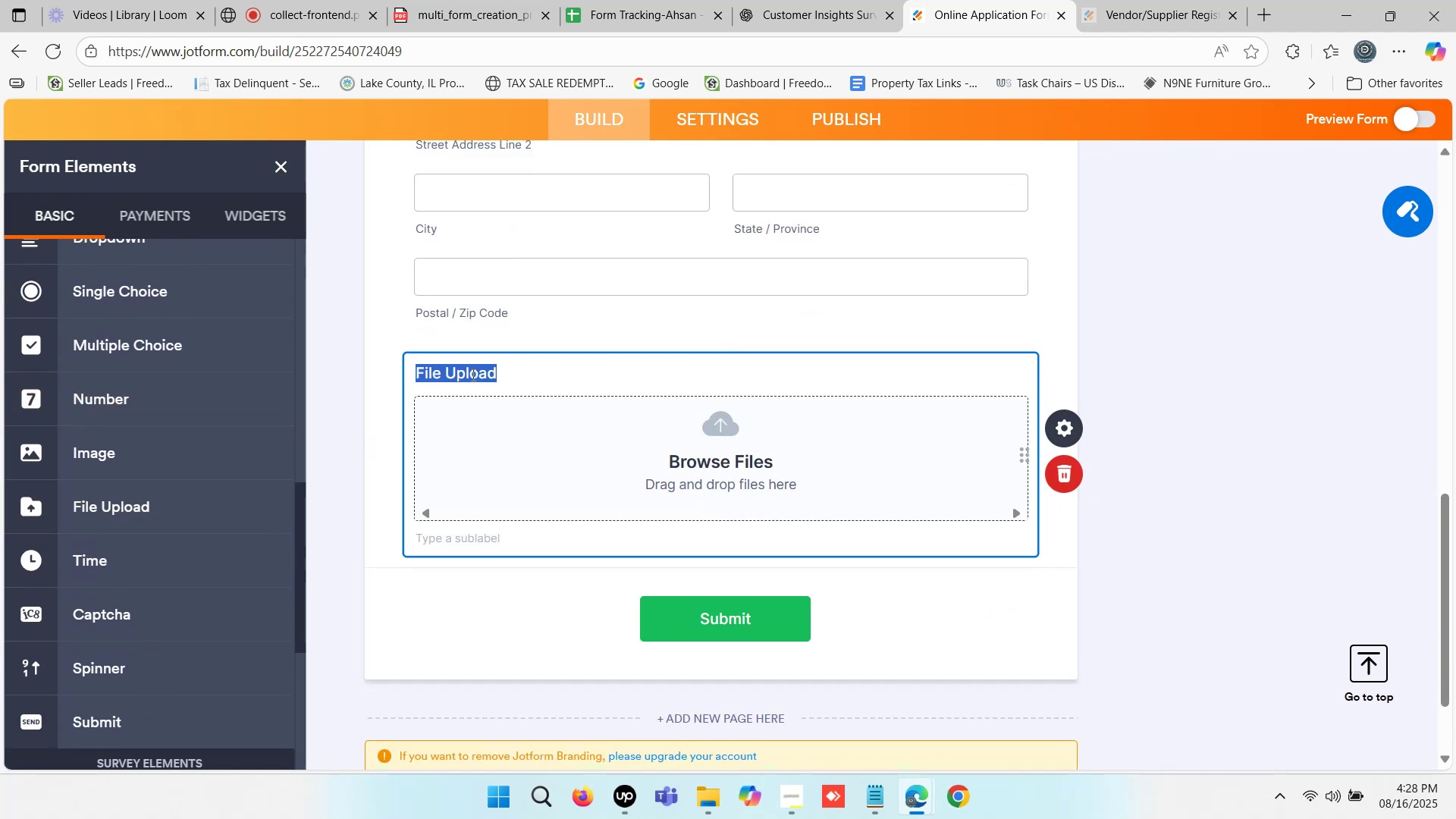 
key(Control+C)
 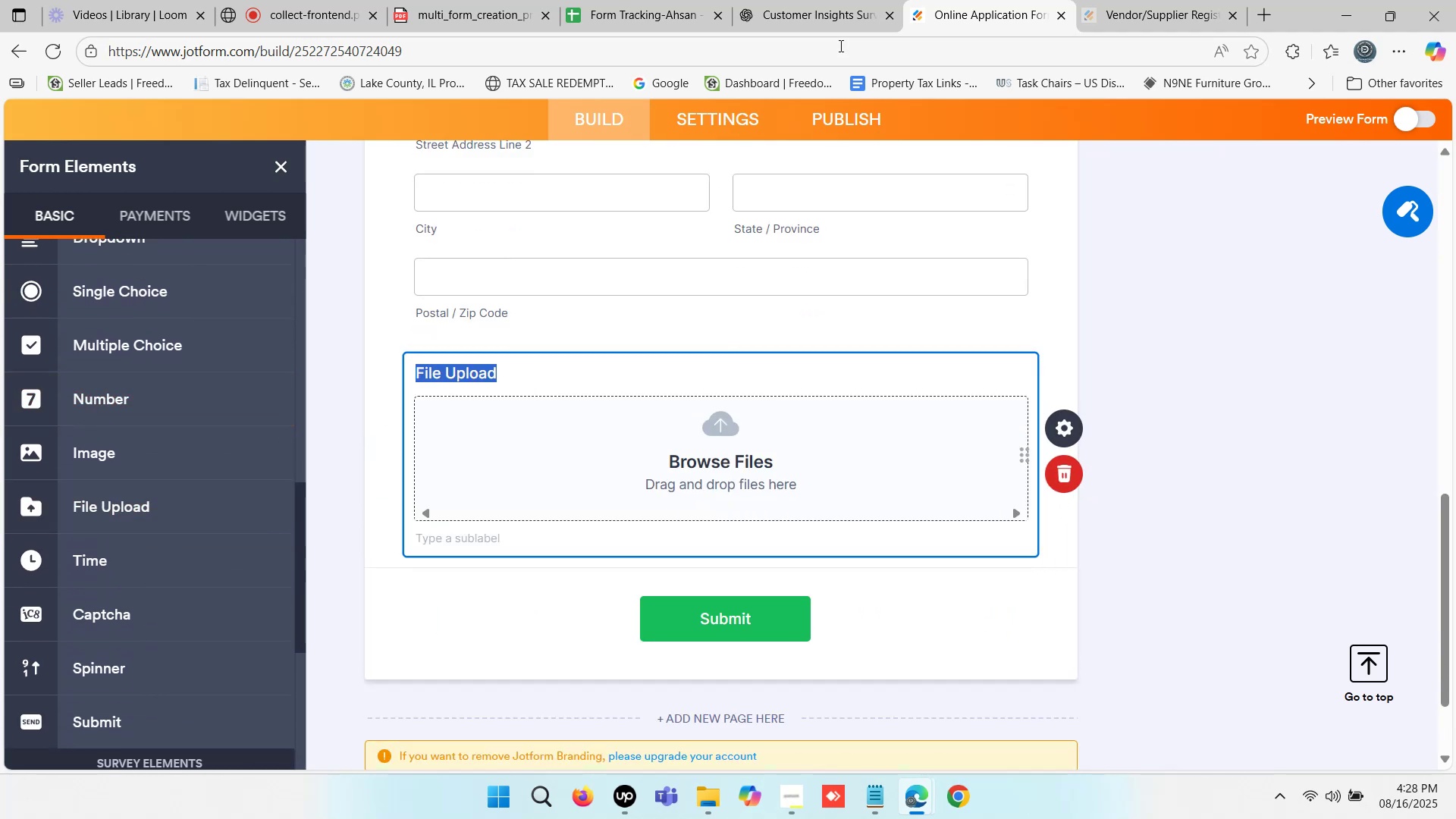 
left_click([821, 0])
 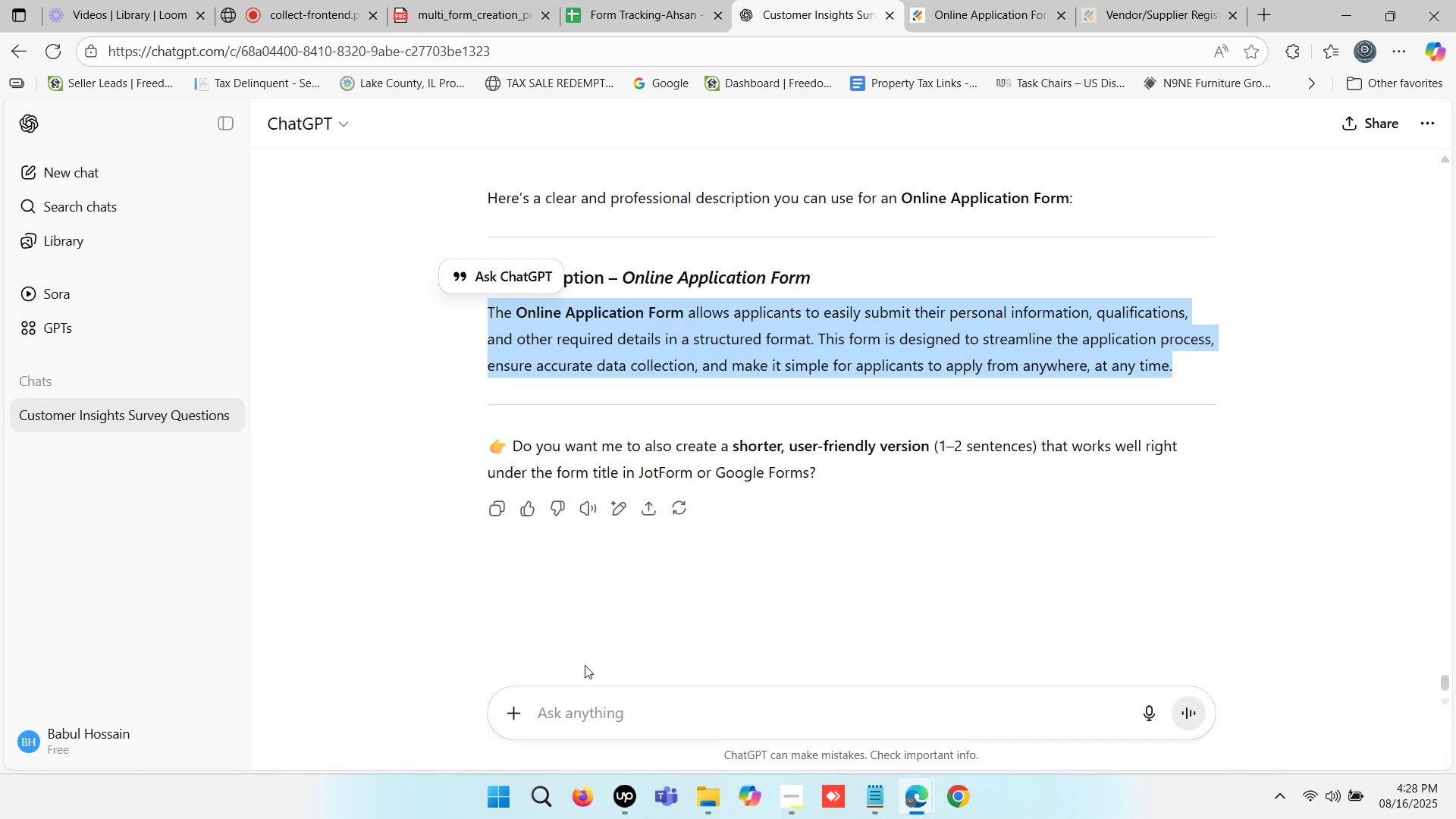 
left_click([580, 709])
 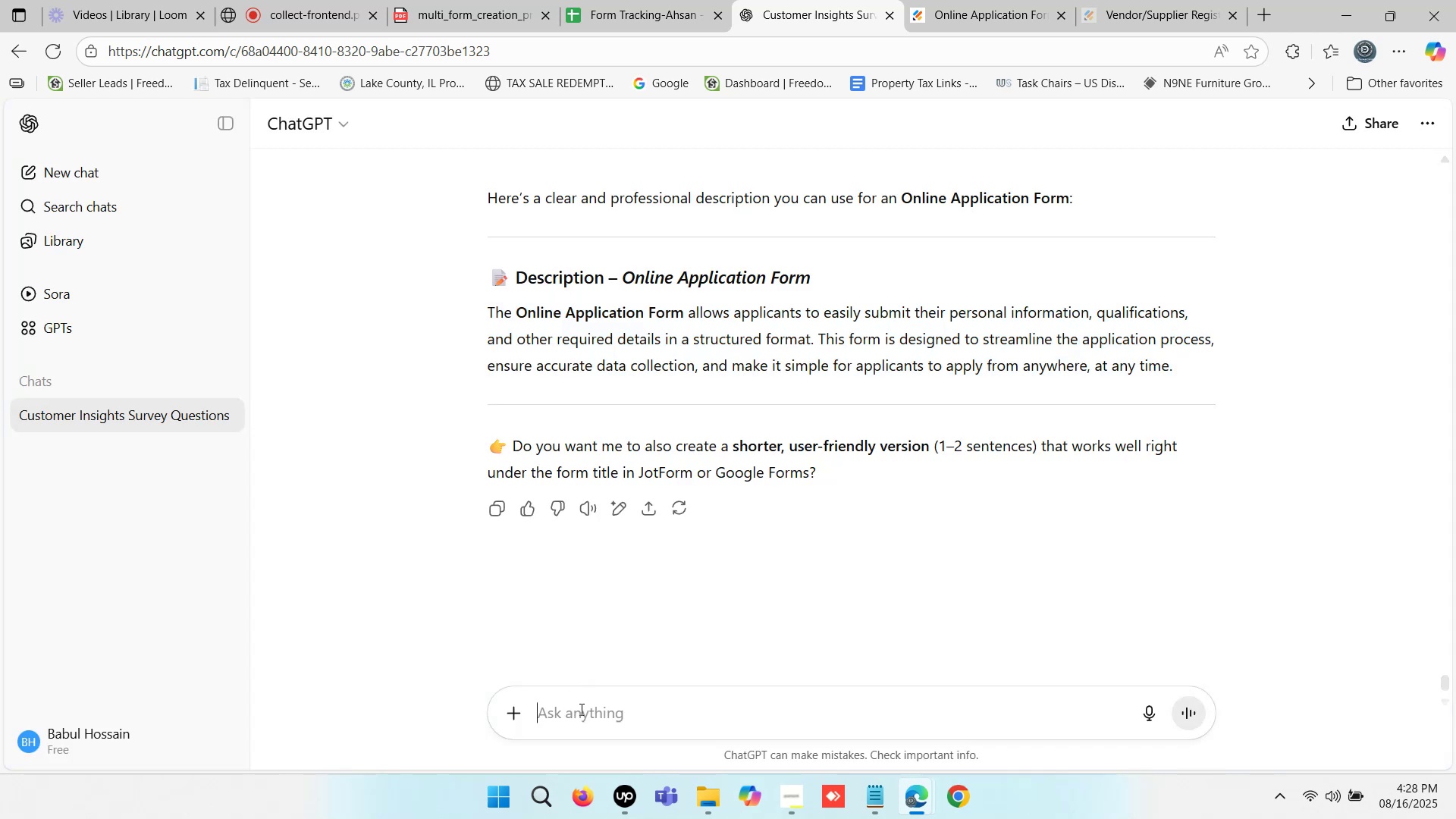 
key(Control+ControlLeft)
 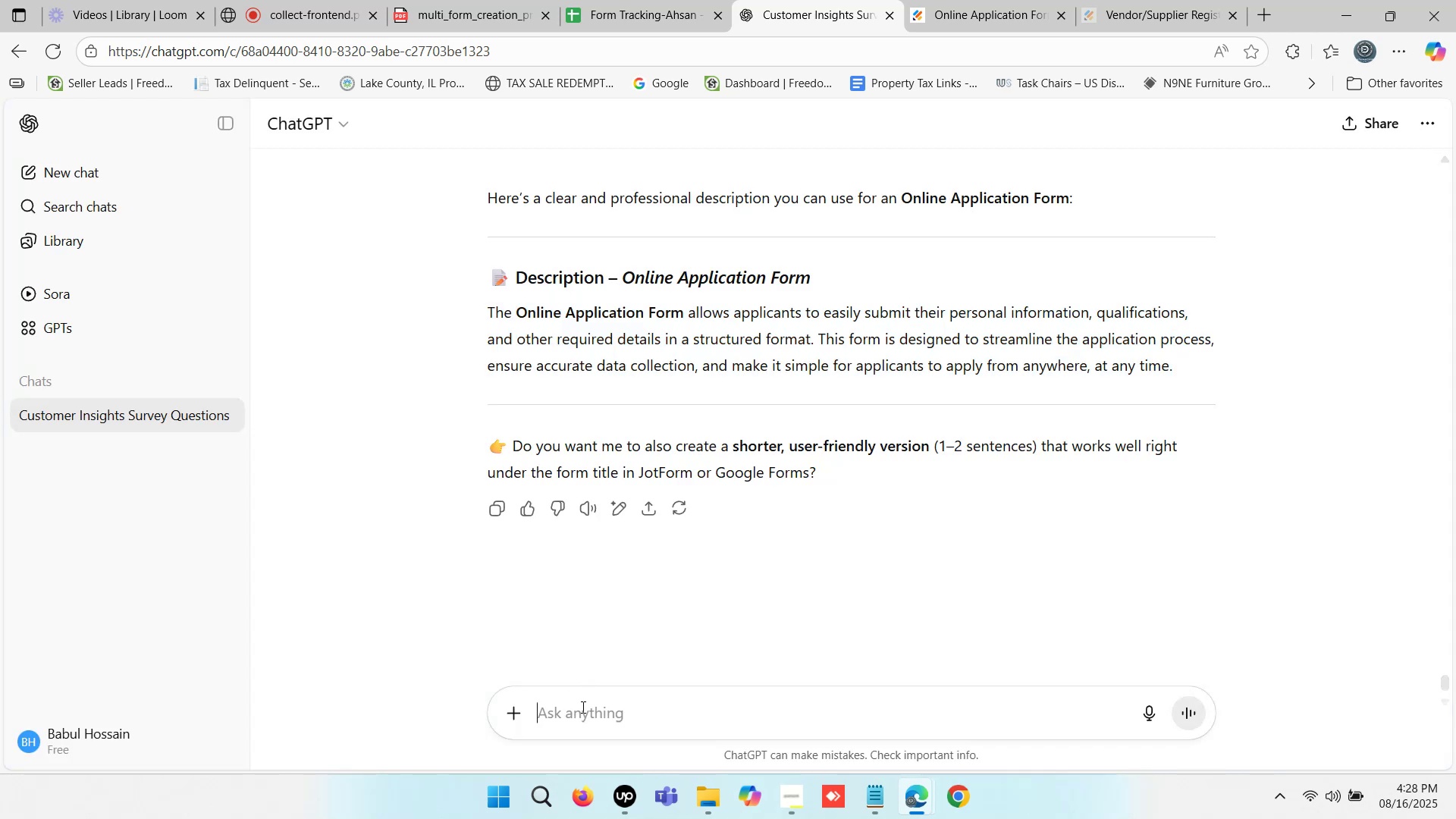 
key(Control+V)
 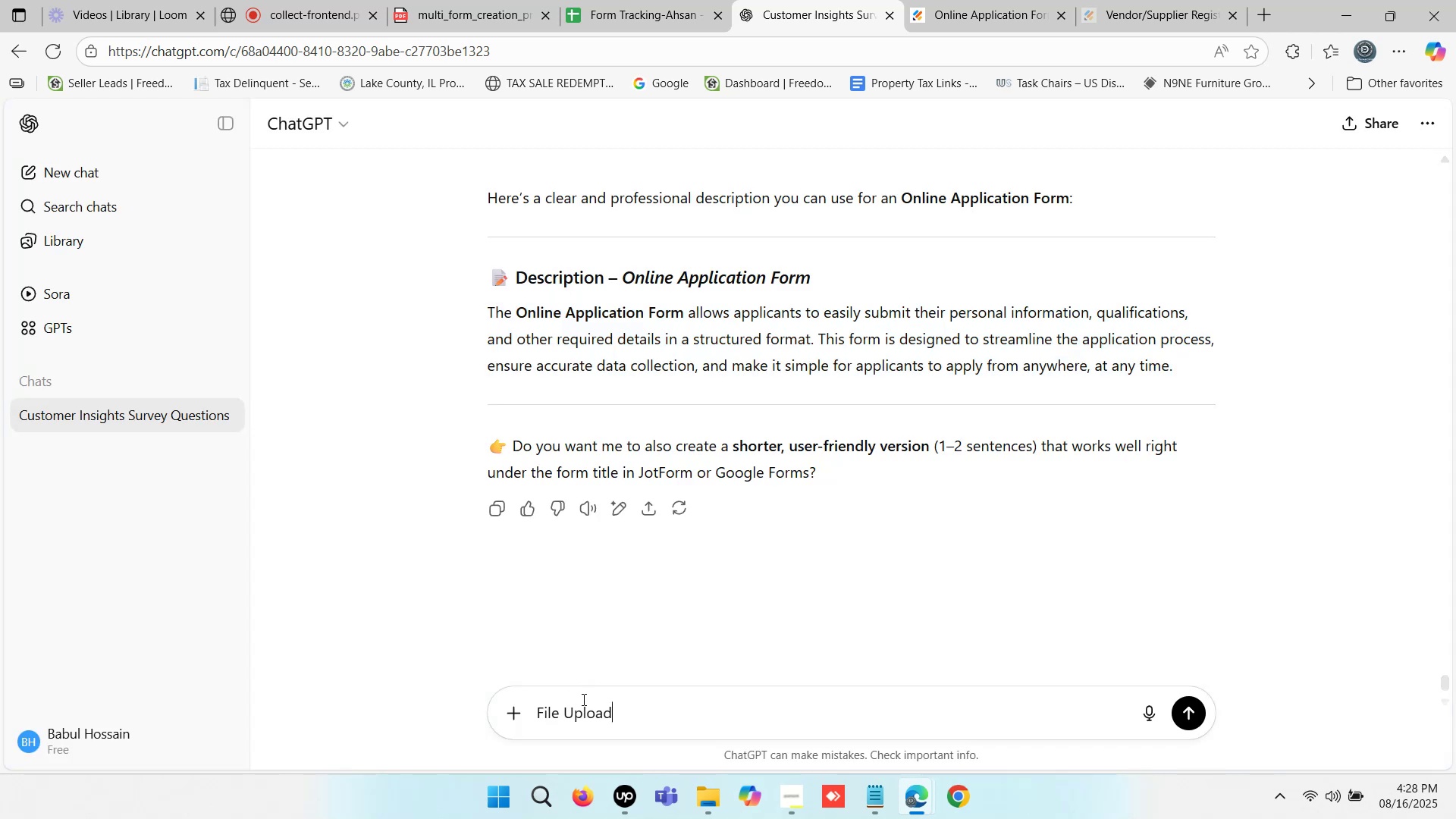 
key(Enter)
 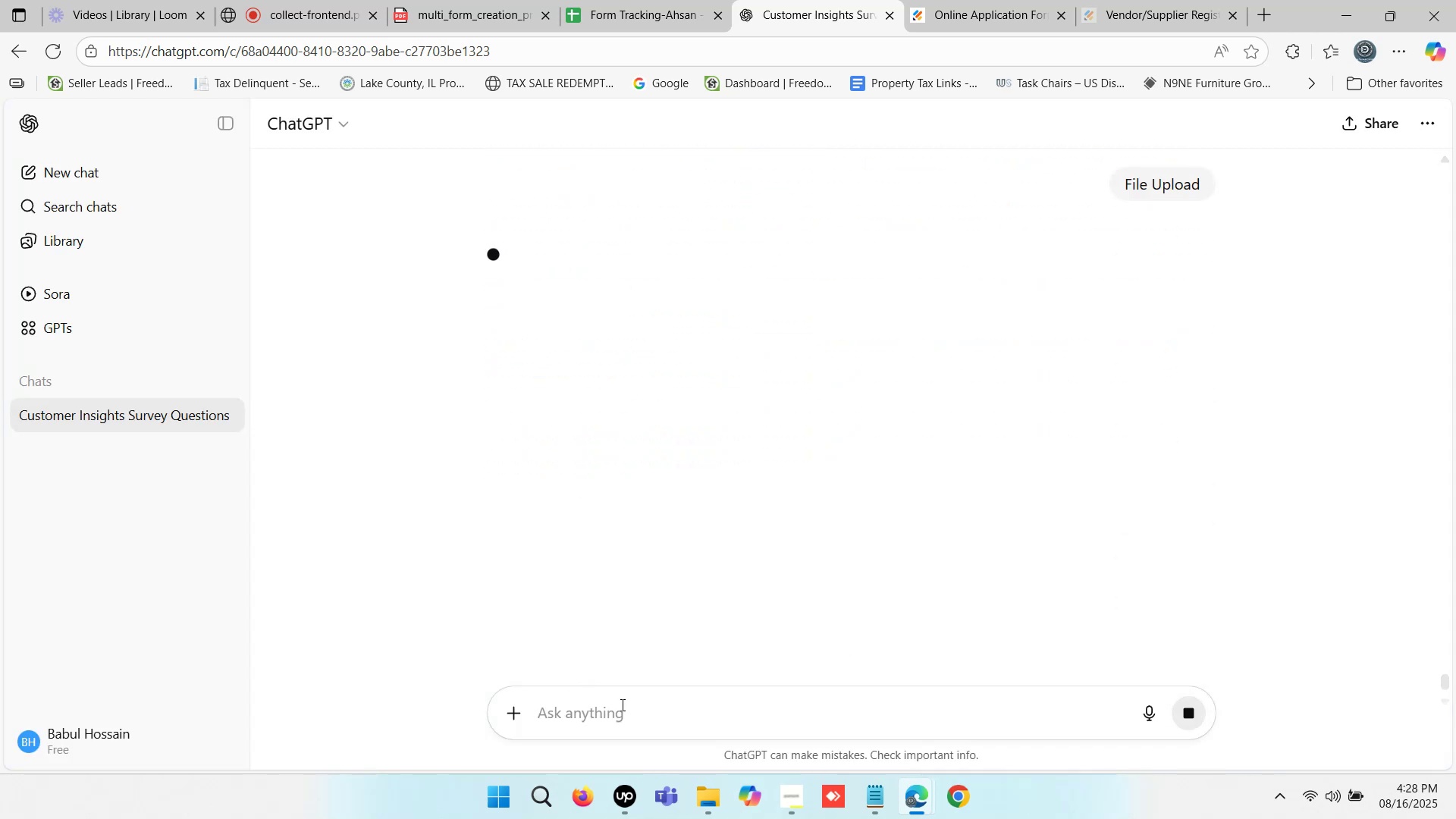 
scroll: coordinate [765, 592], scroll_direction: down, amount: 1.0
 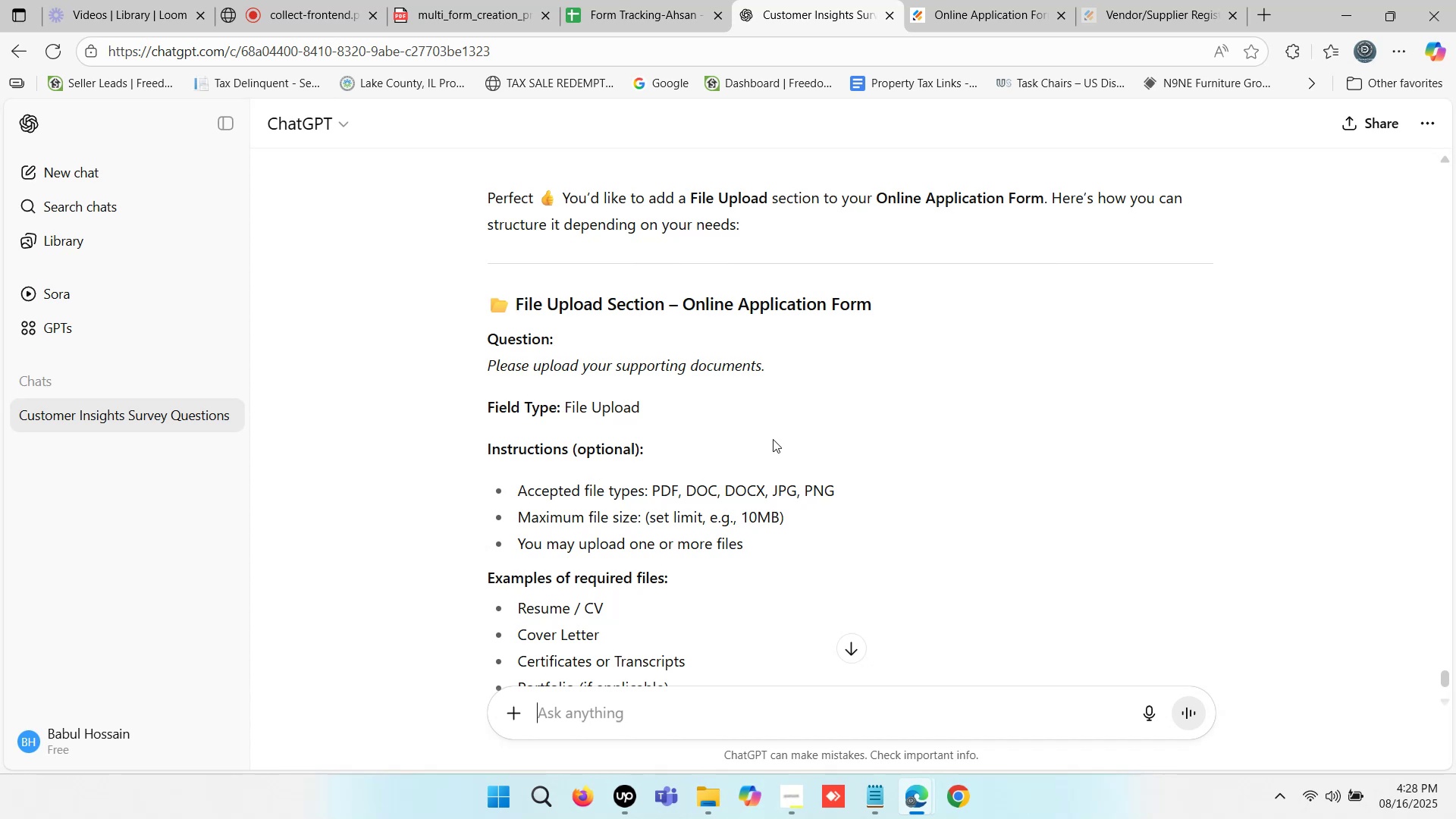 
wait(5.69)
 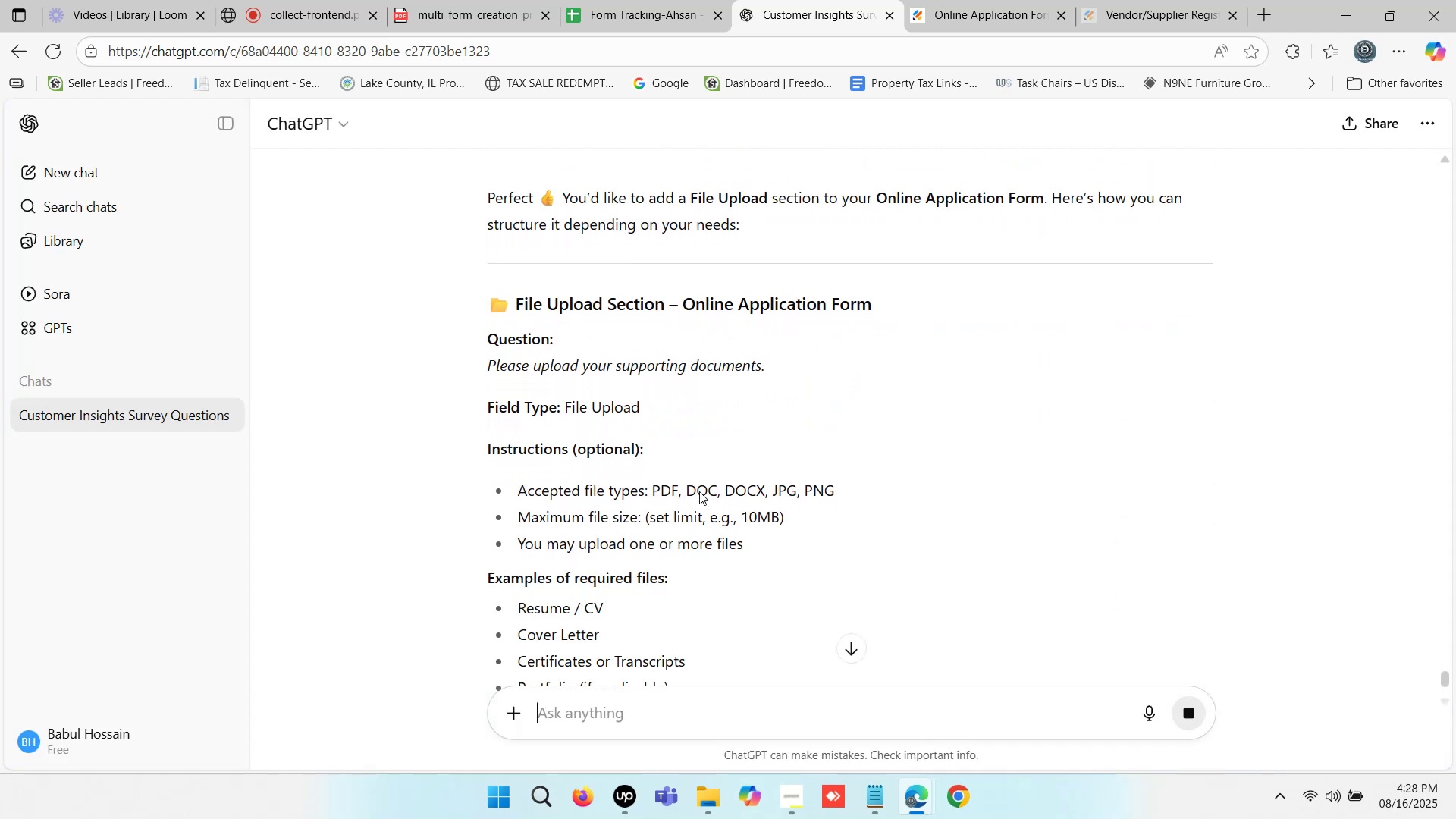 
scroll: coordinate [773, 439], scroll_direction: down, amount: 1.0
 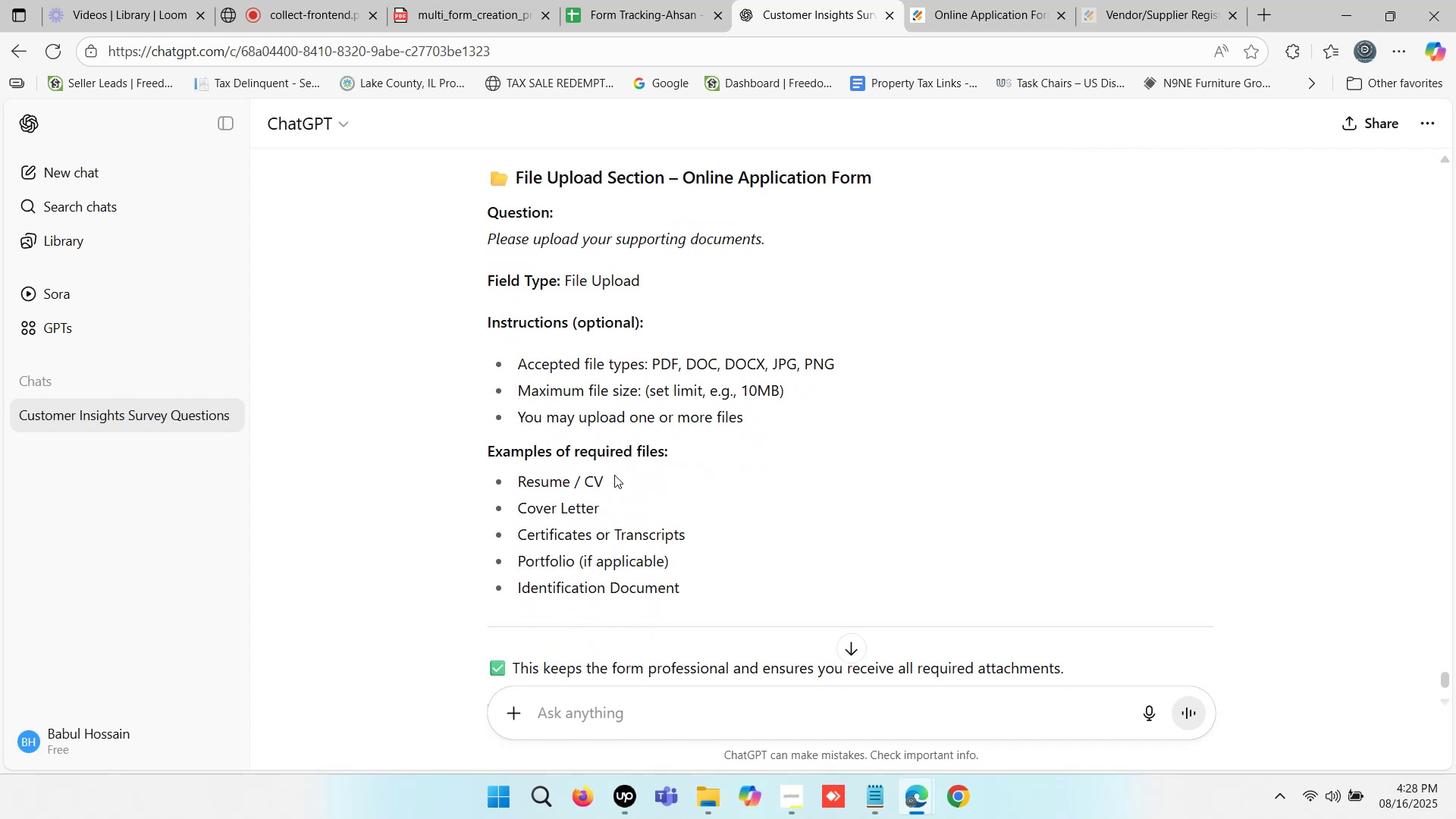 
left_click_drag(start_coordinate=[604, 485], to_coordinate=[519, 484])
 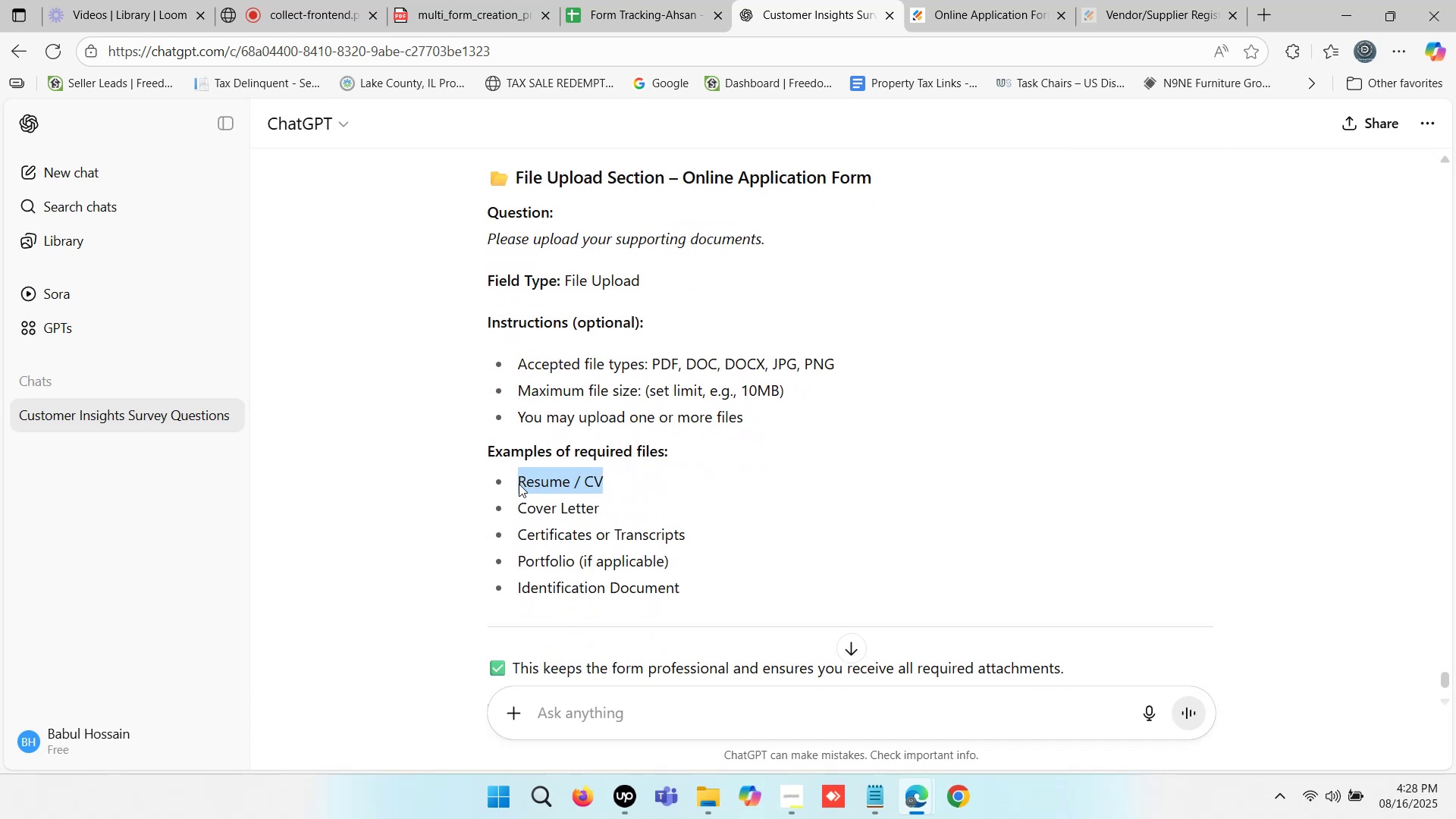 
key(Control+C)
 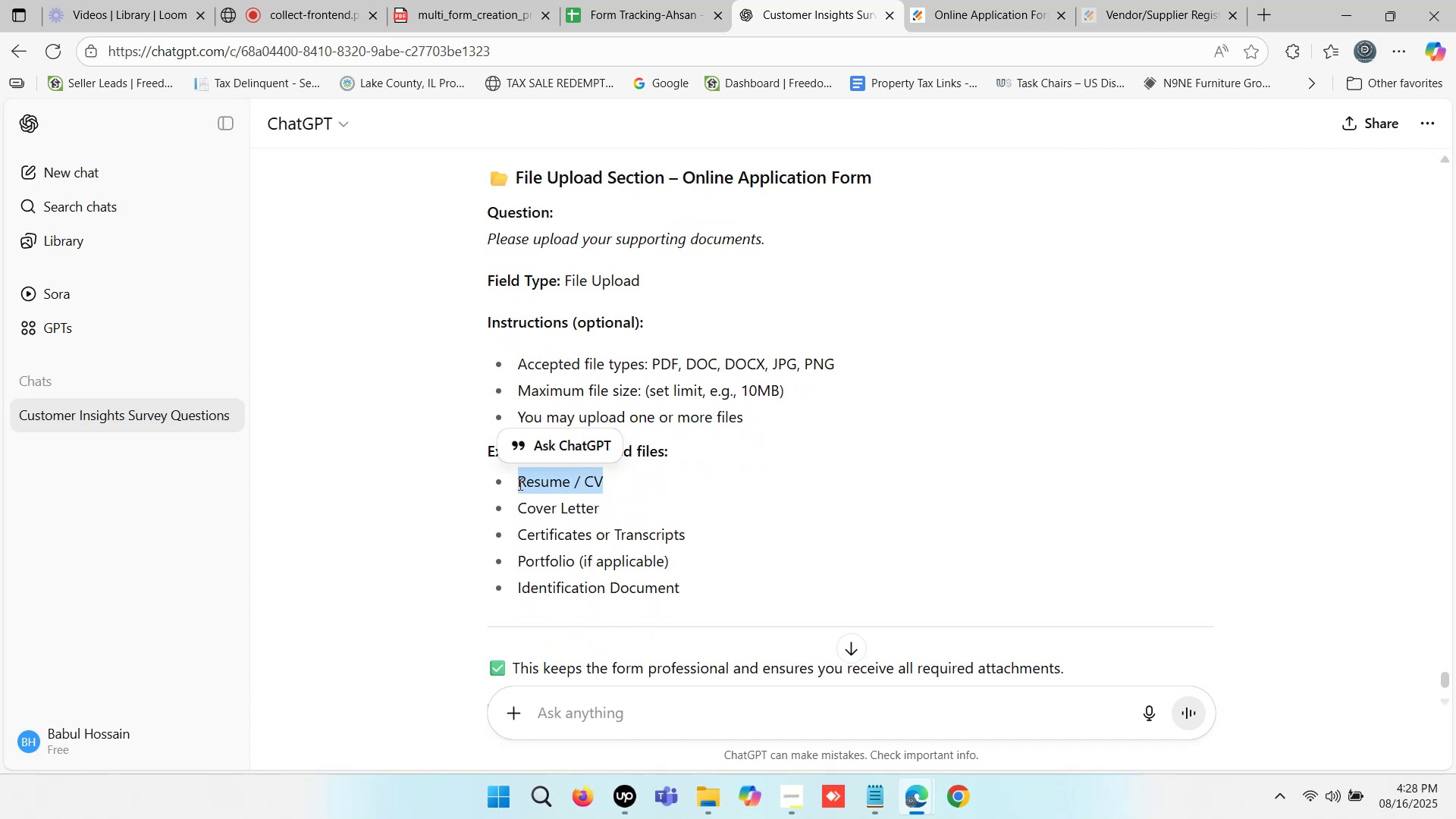 
key(Control+C)
 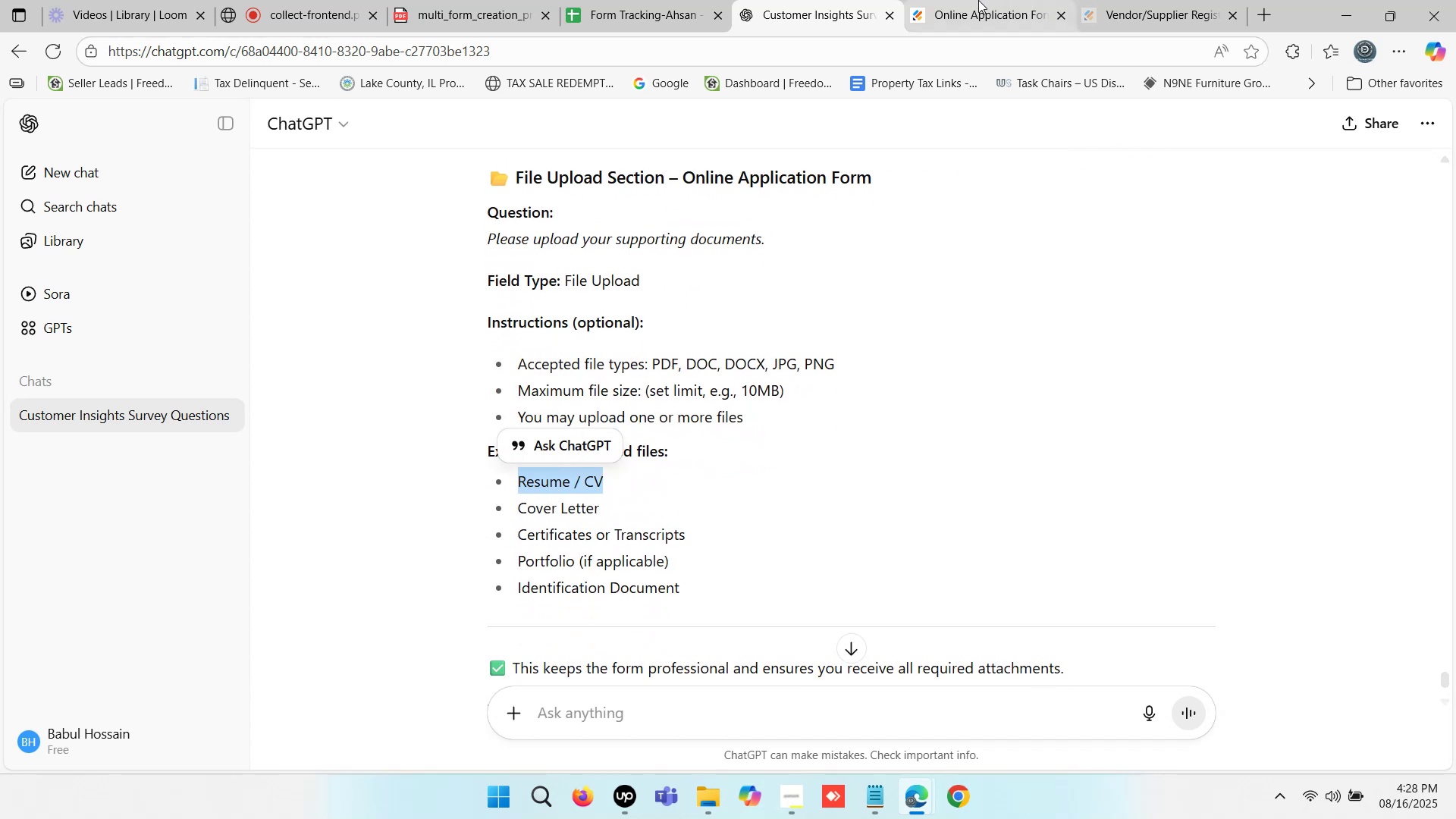 
left_click([982, 0])
 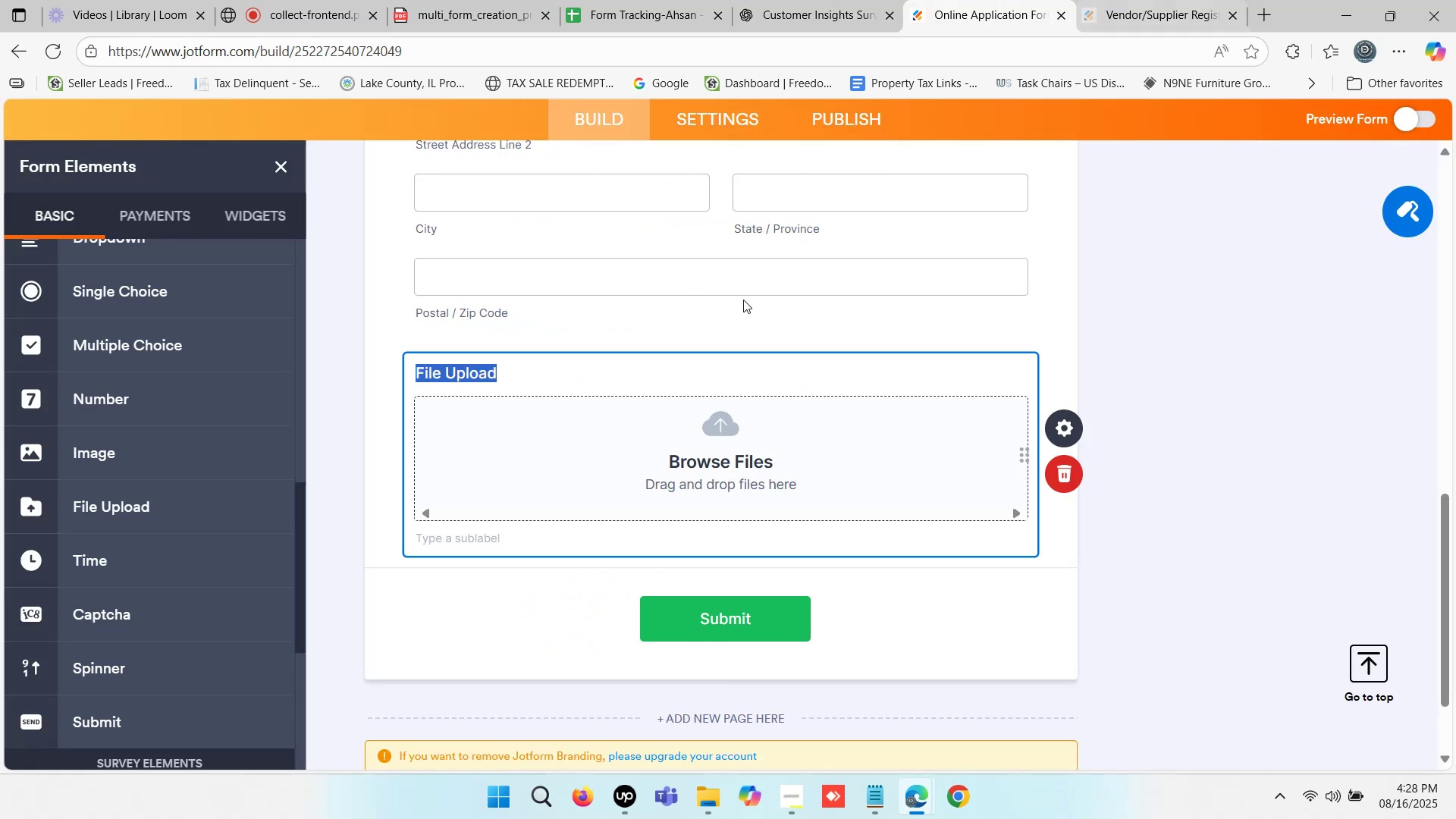 
key(Control+ControlLeft)
 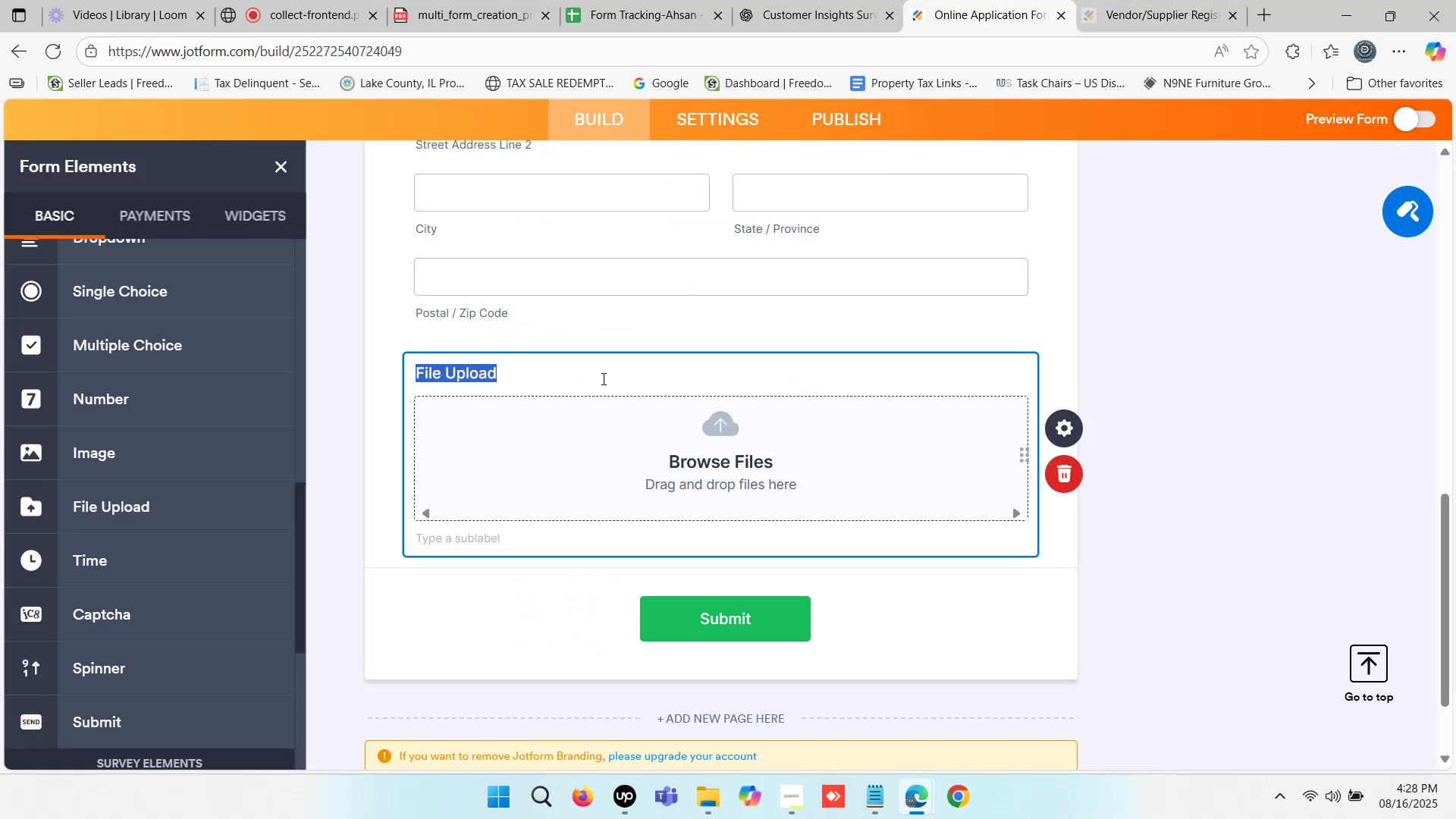 
key(Control+V)
 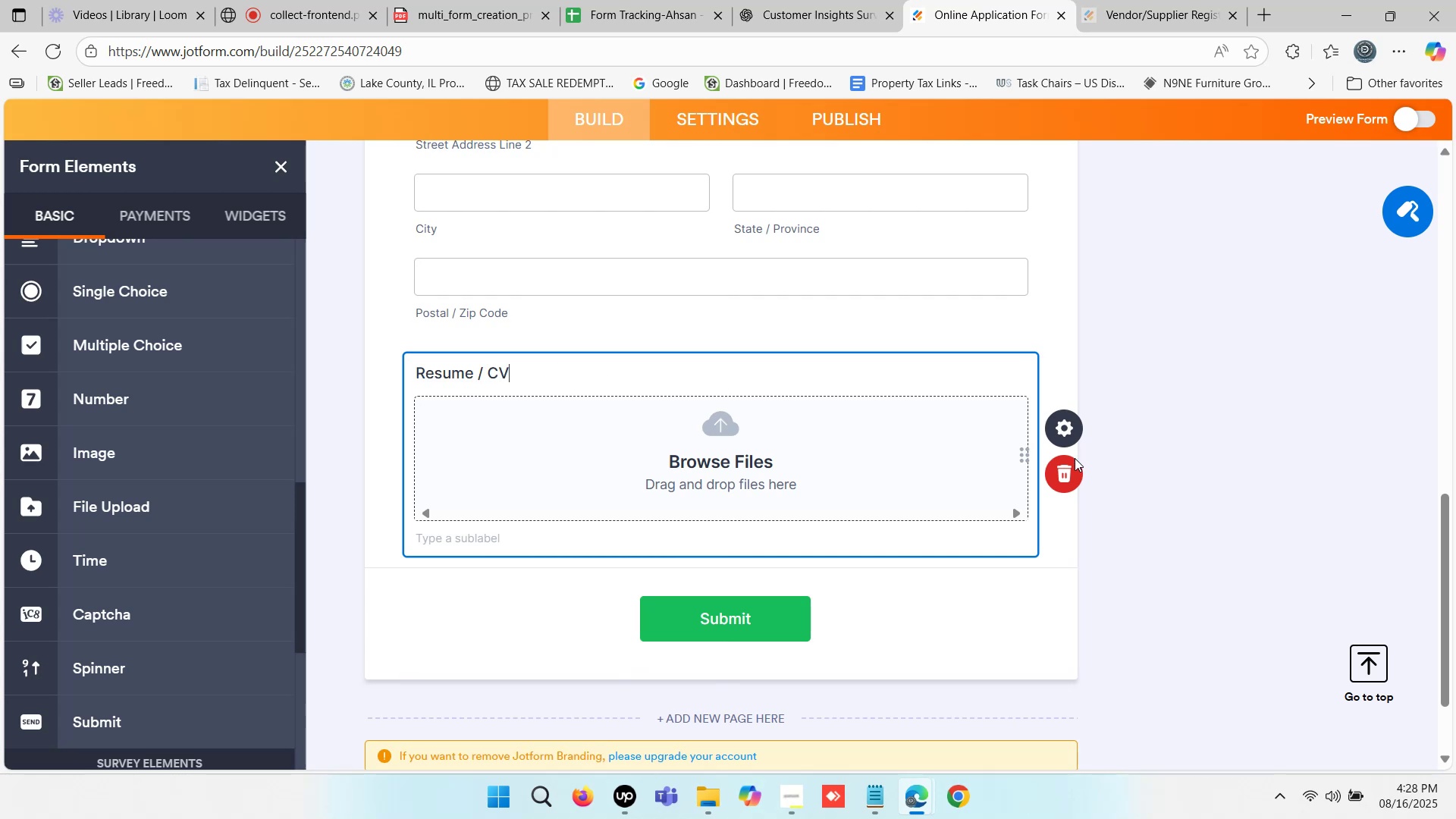 
left_click([1059, 429])
 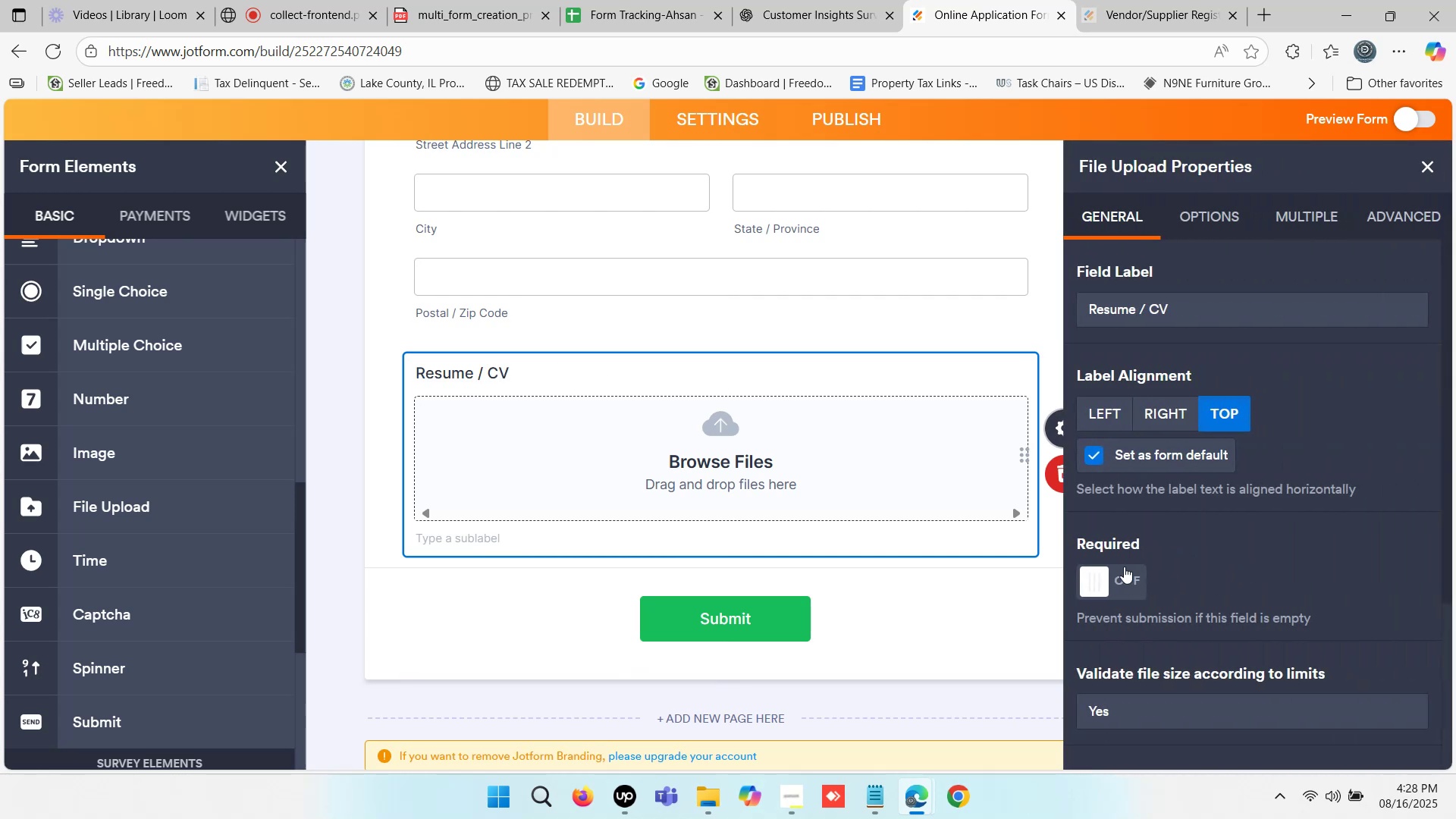 
left_click([1099, 576])
 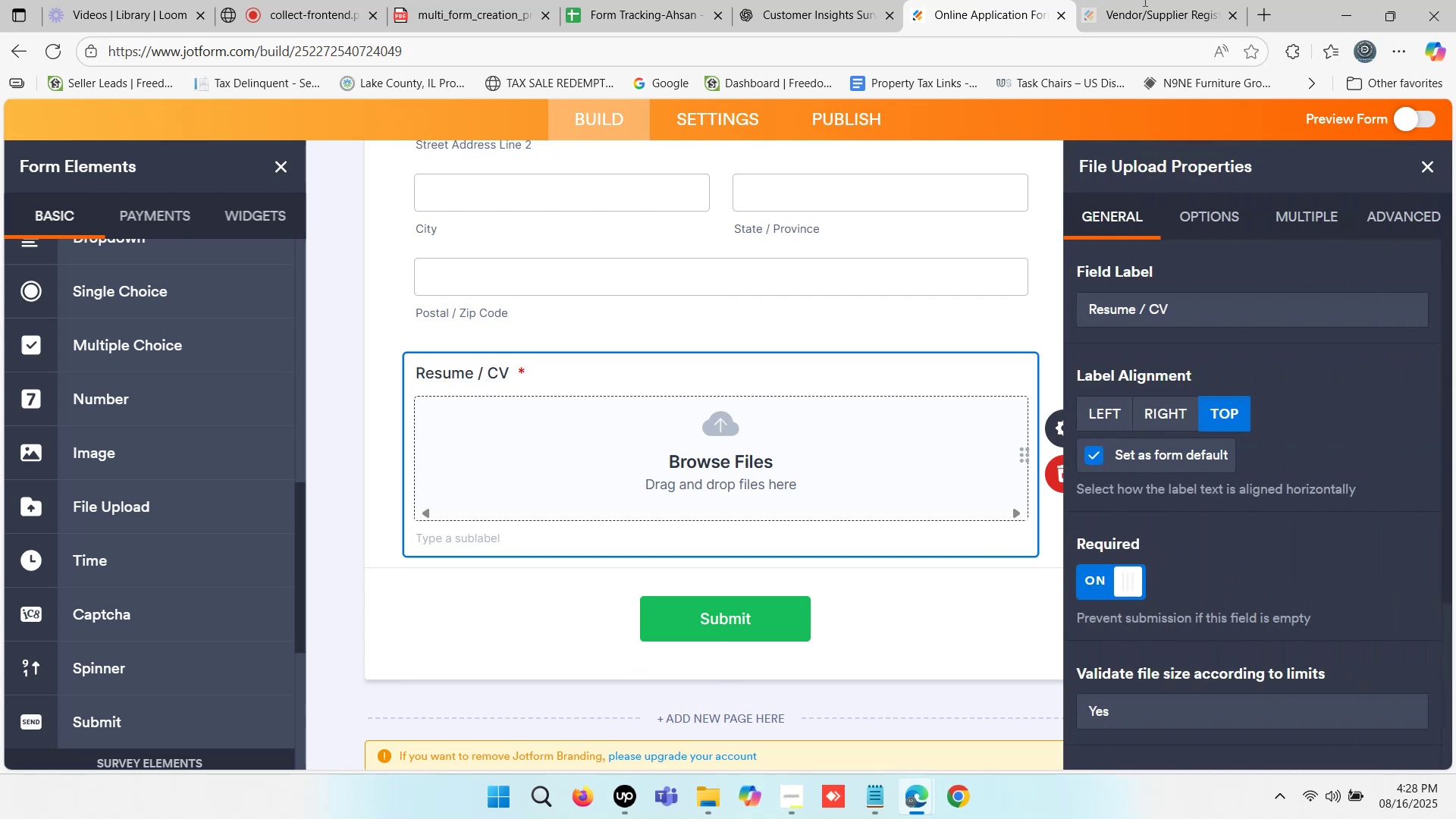 
left_click([1144, 8])
 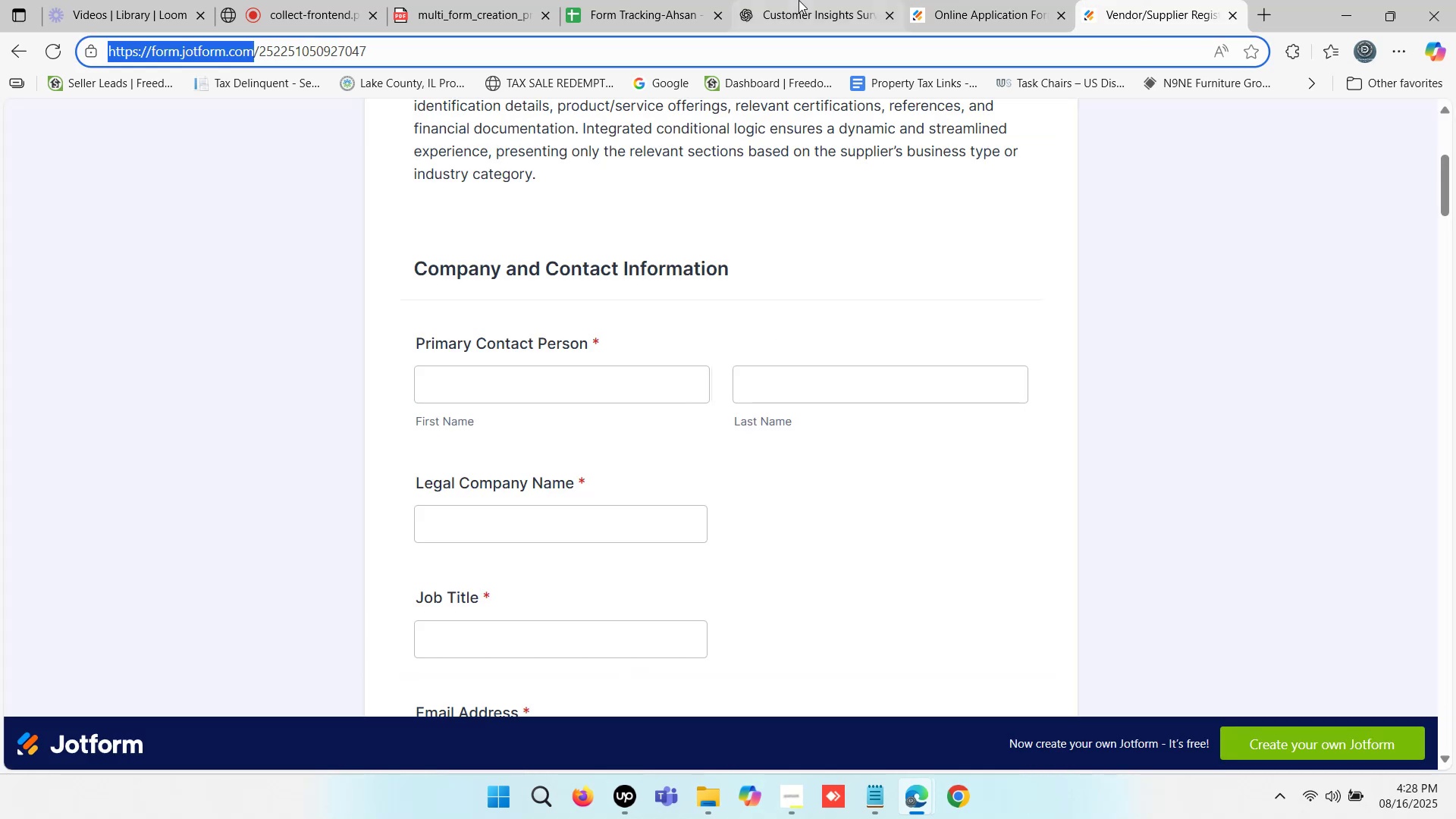 
left_click([801, 0])
 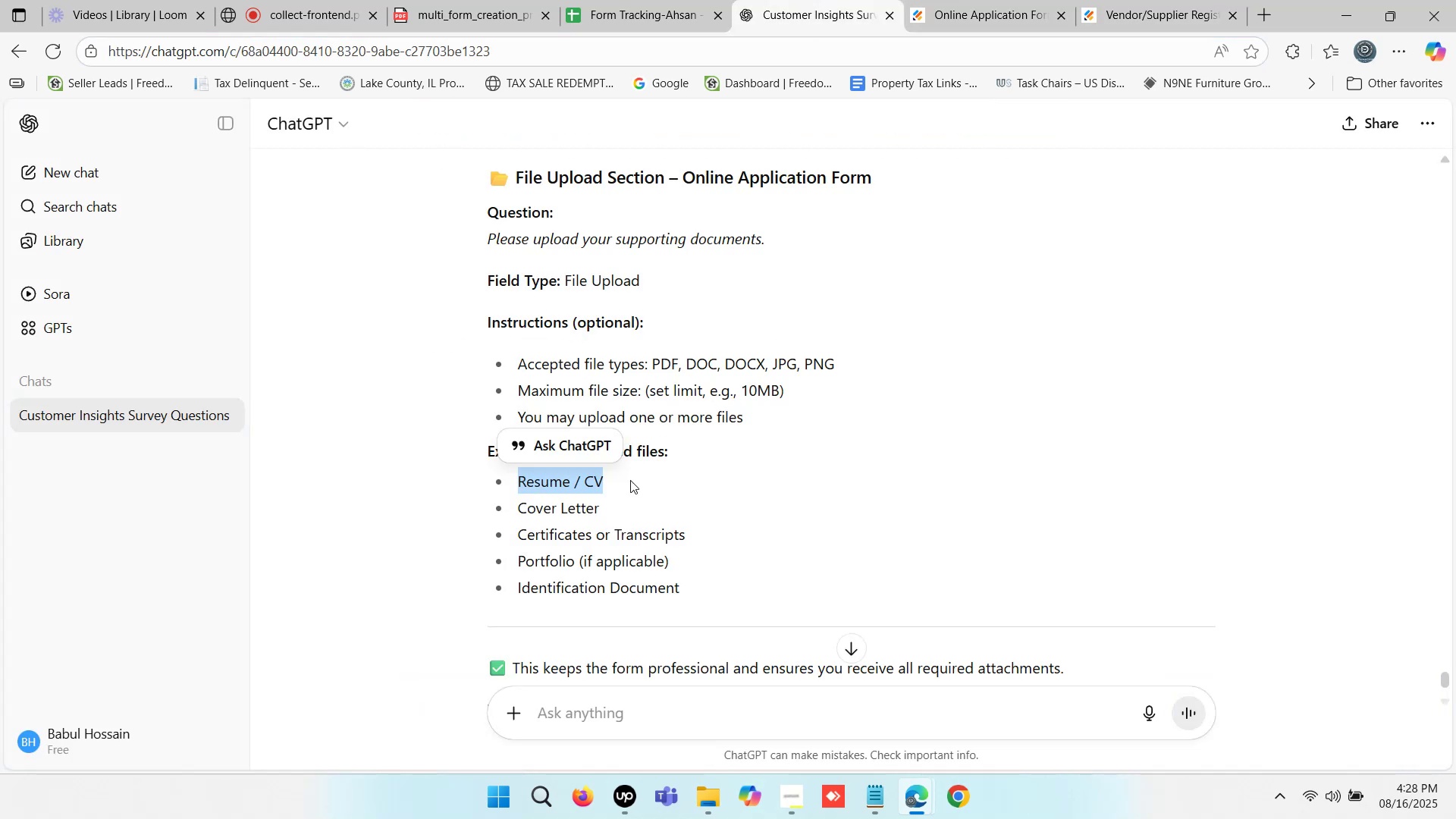 
left_click_drag(start_coordinate=[610, 501], to_coordinate=[516, 506])
 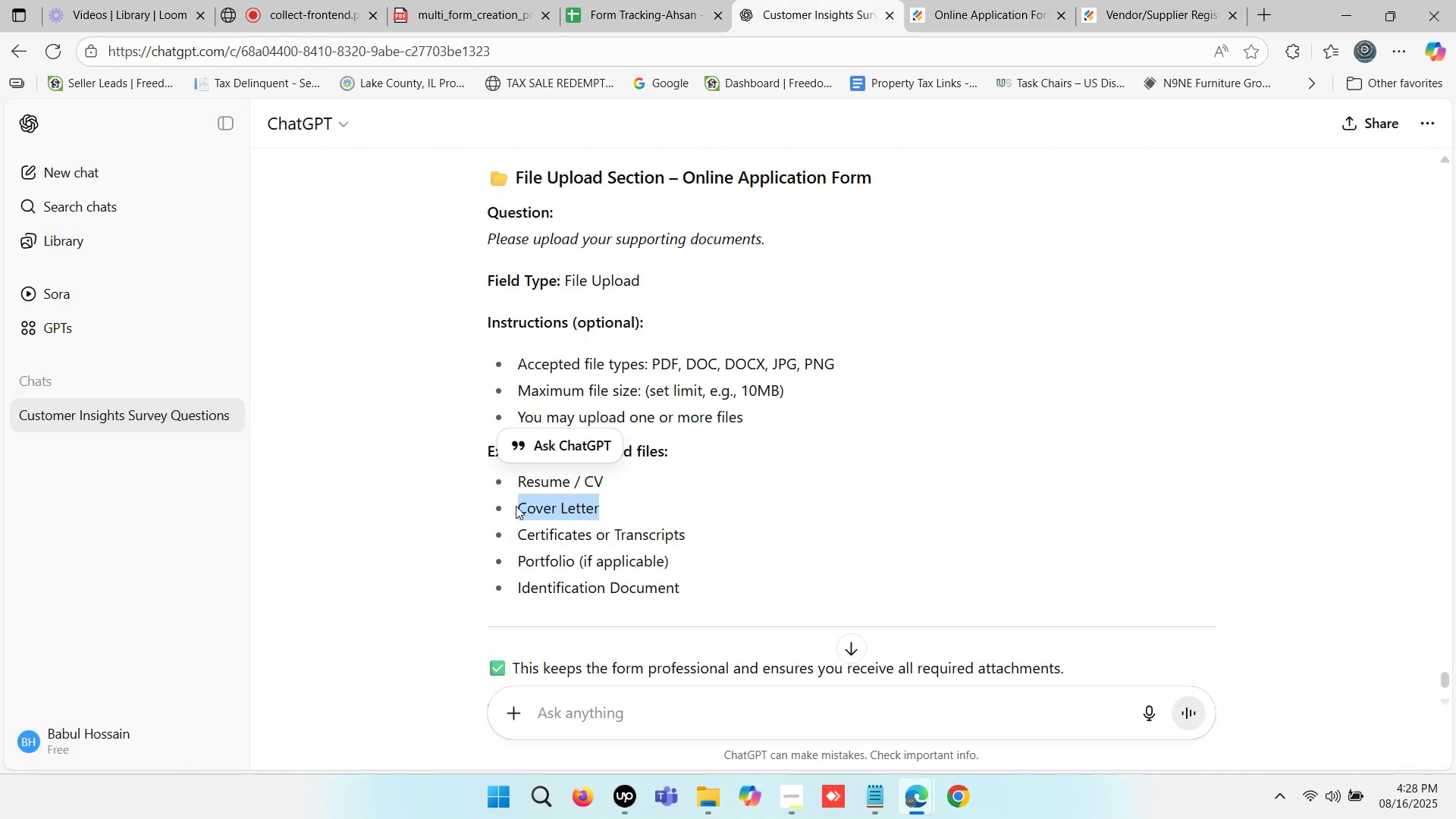 
key(Control+C)
 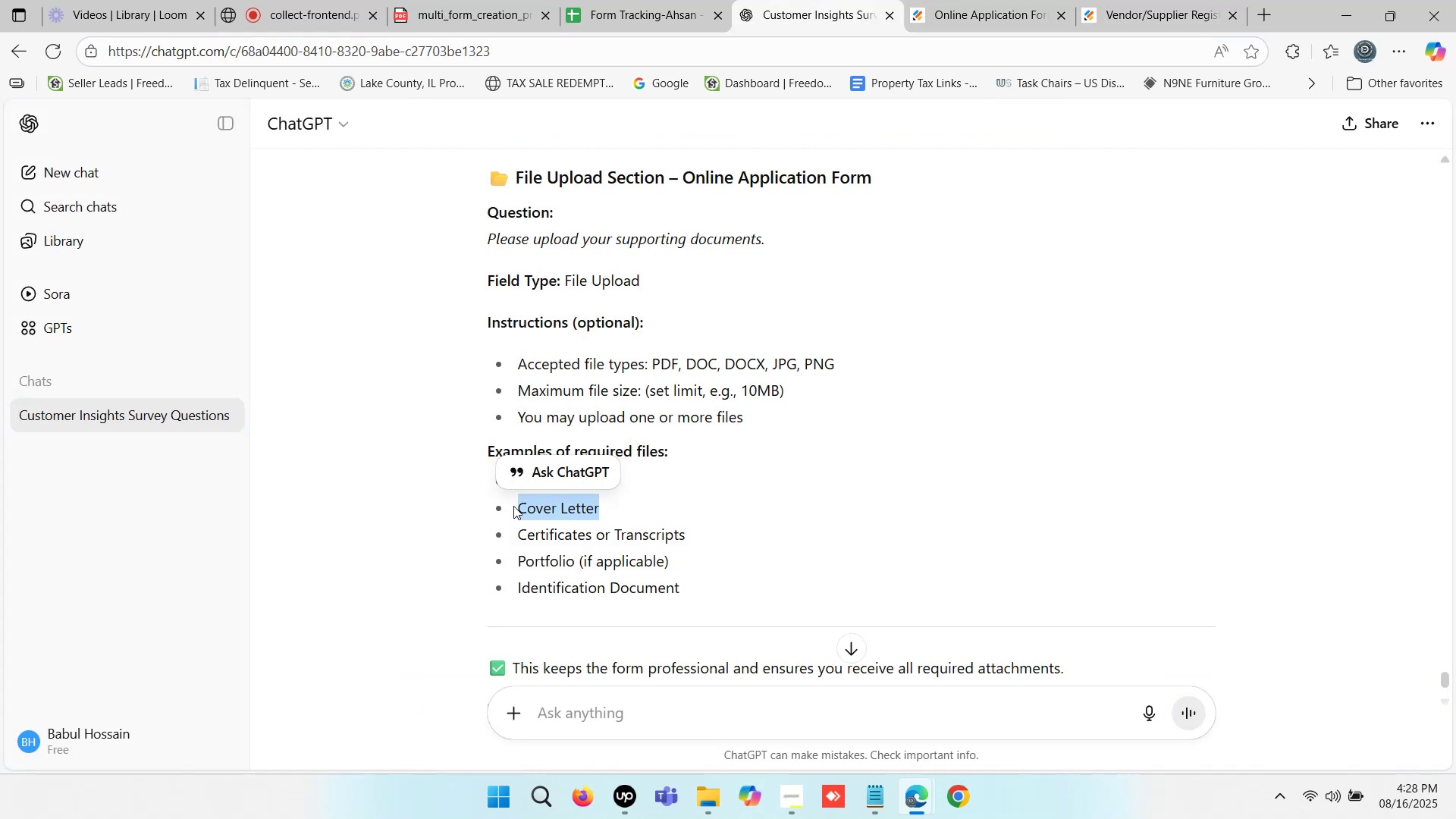 
key(Control+C)
 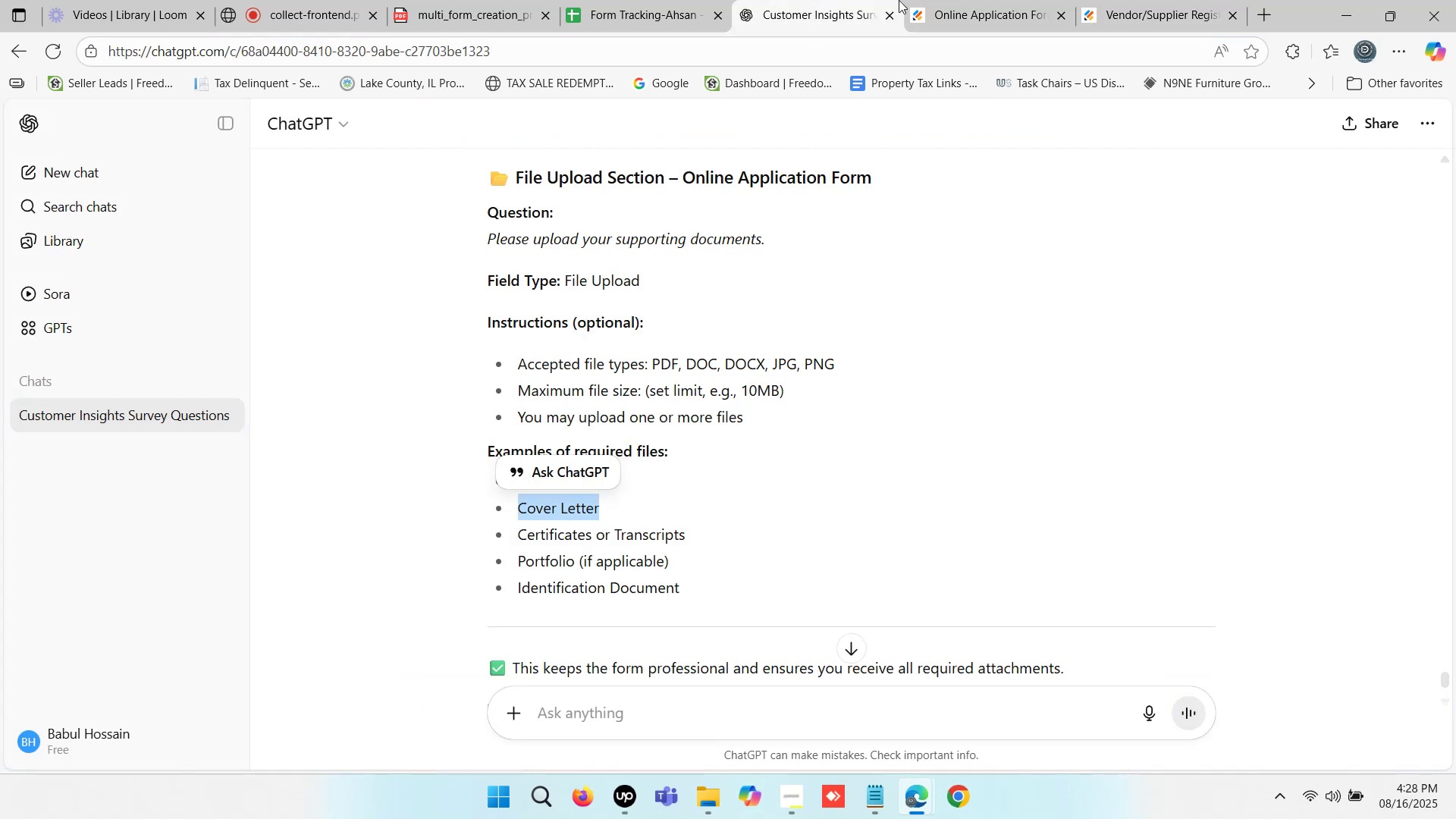 
left_click([1010, 0])
 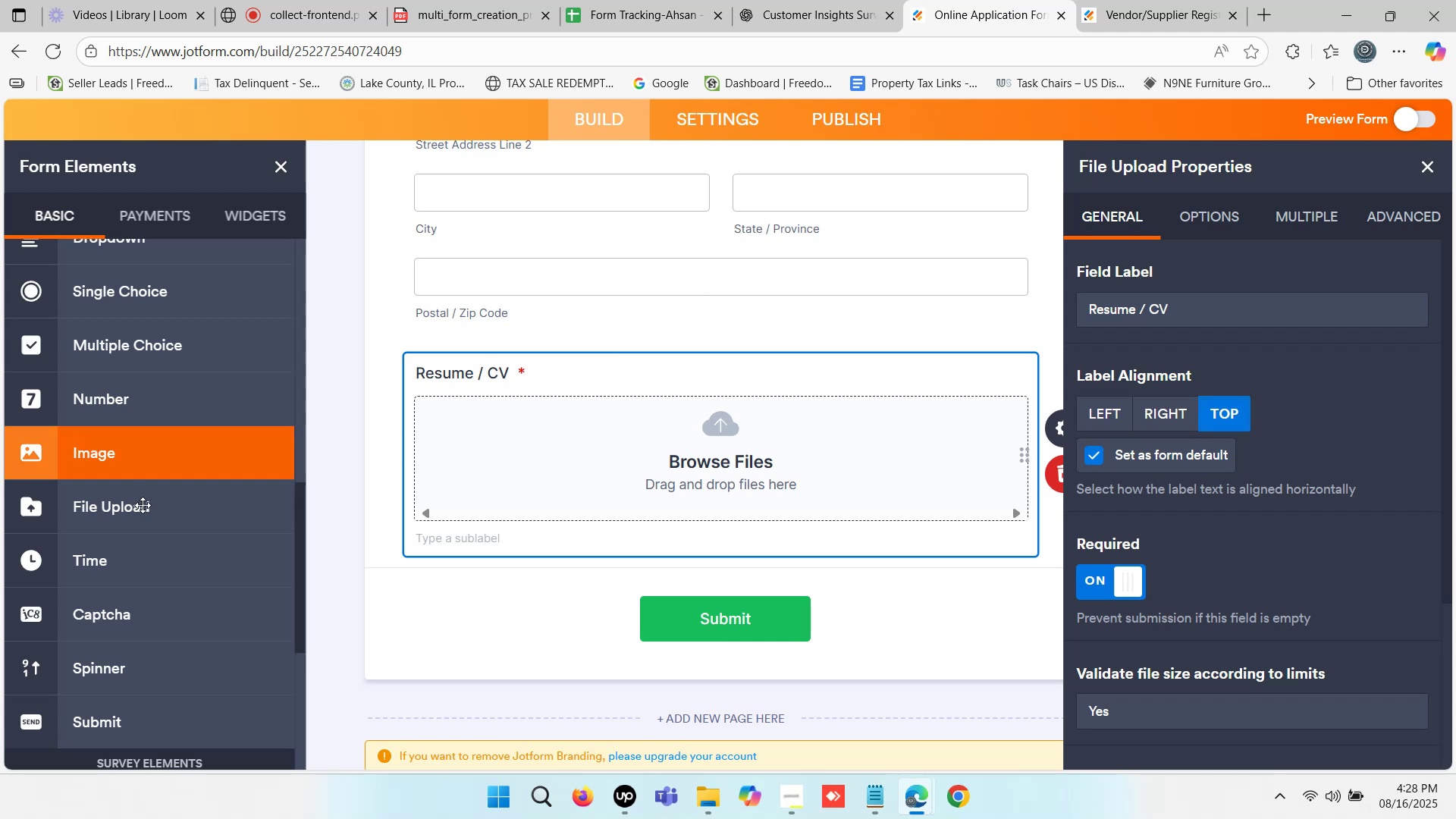 
left_click_drag(start_coordinate=[140, 513], to_coordinate=[655, 581])
 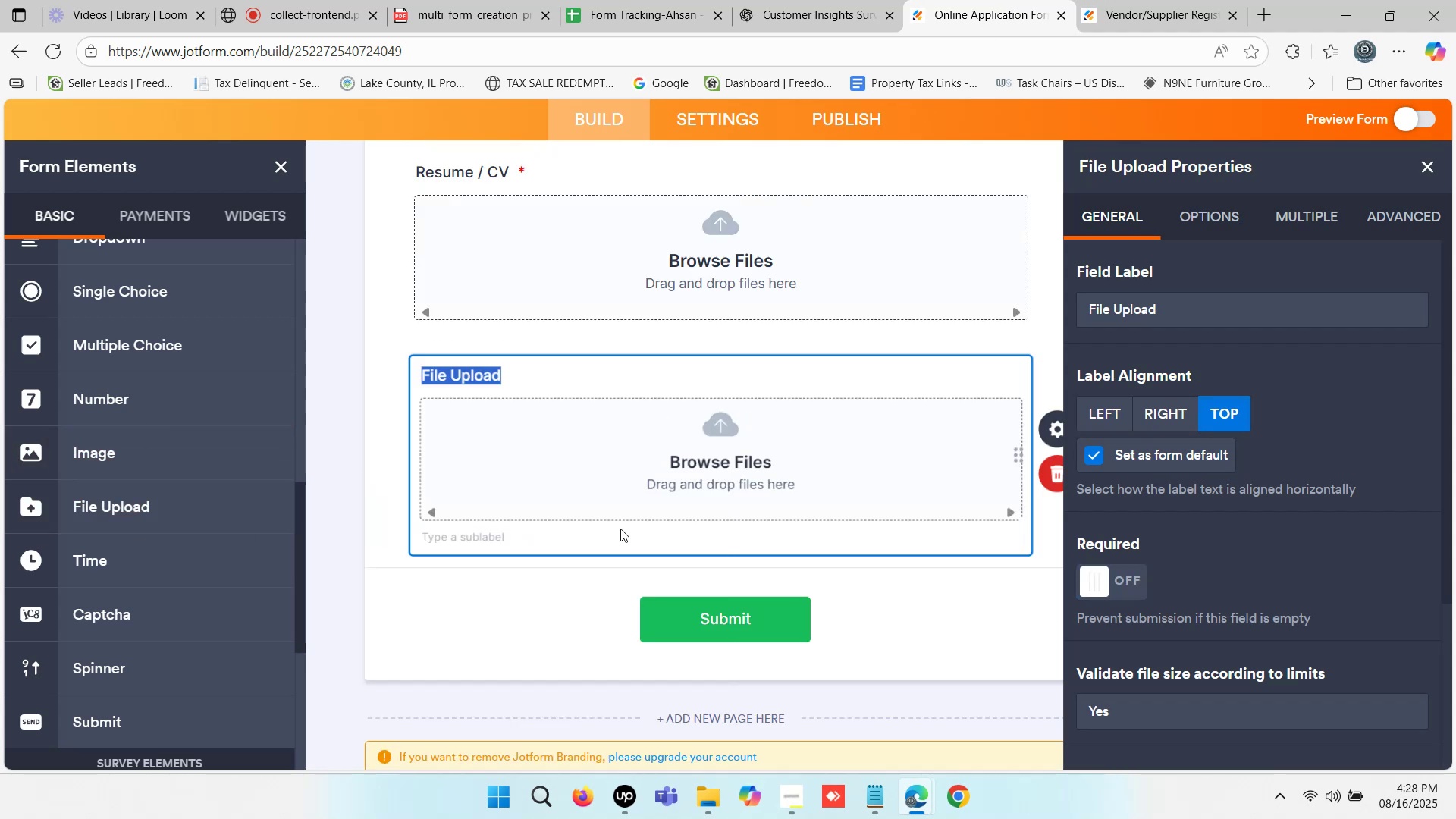 
key(Control+ControlLeft)
 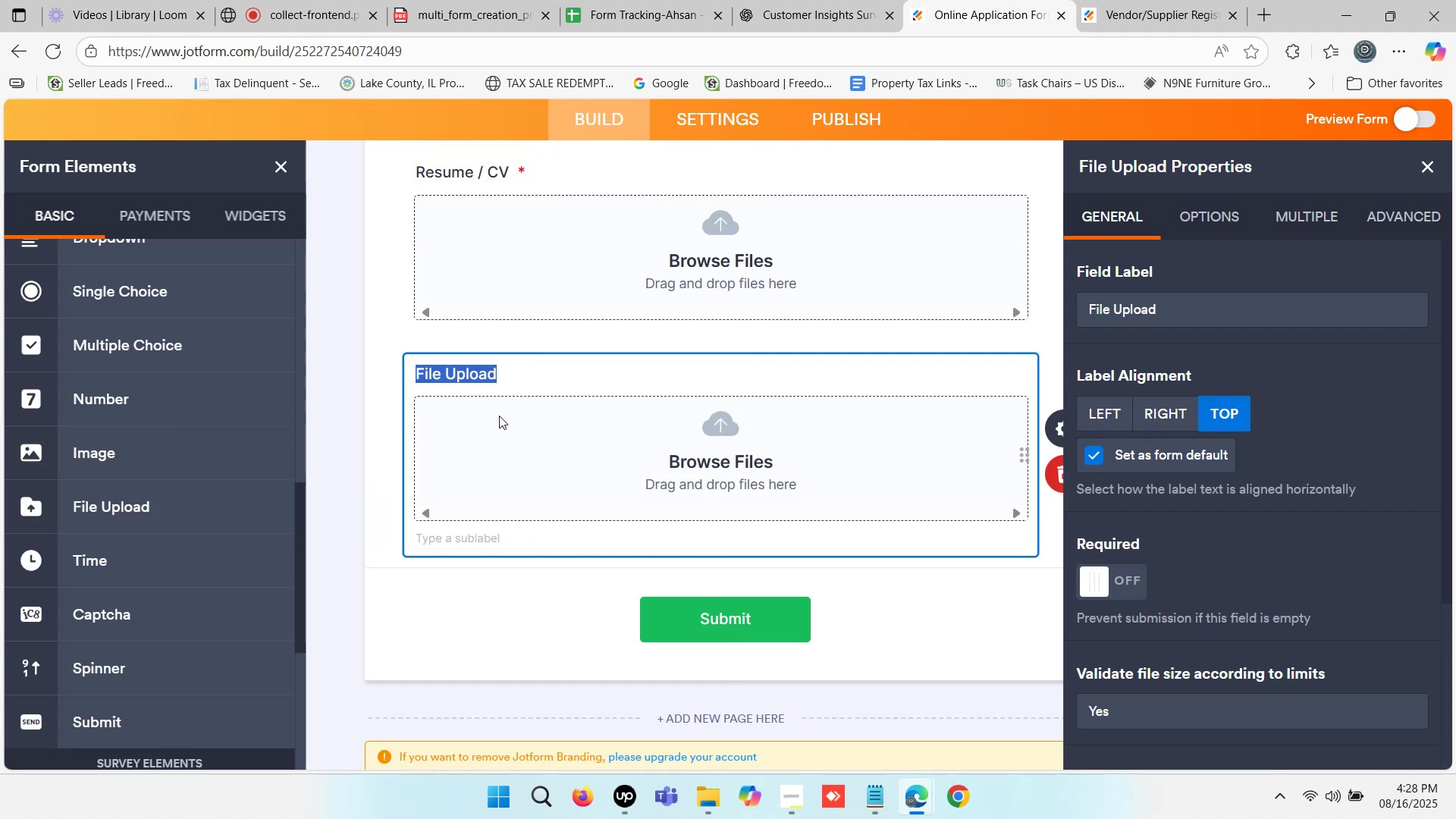 
key(Control+V)
 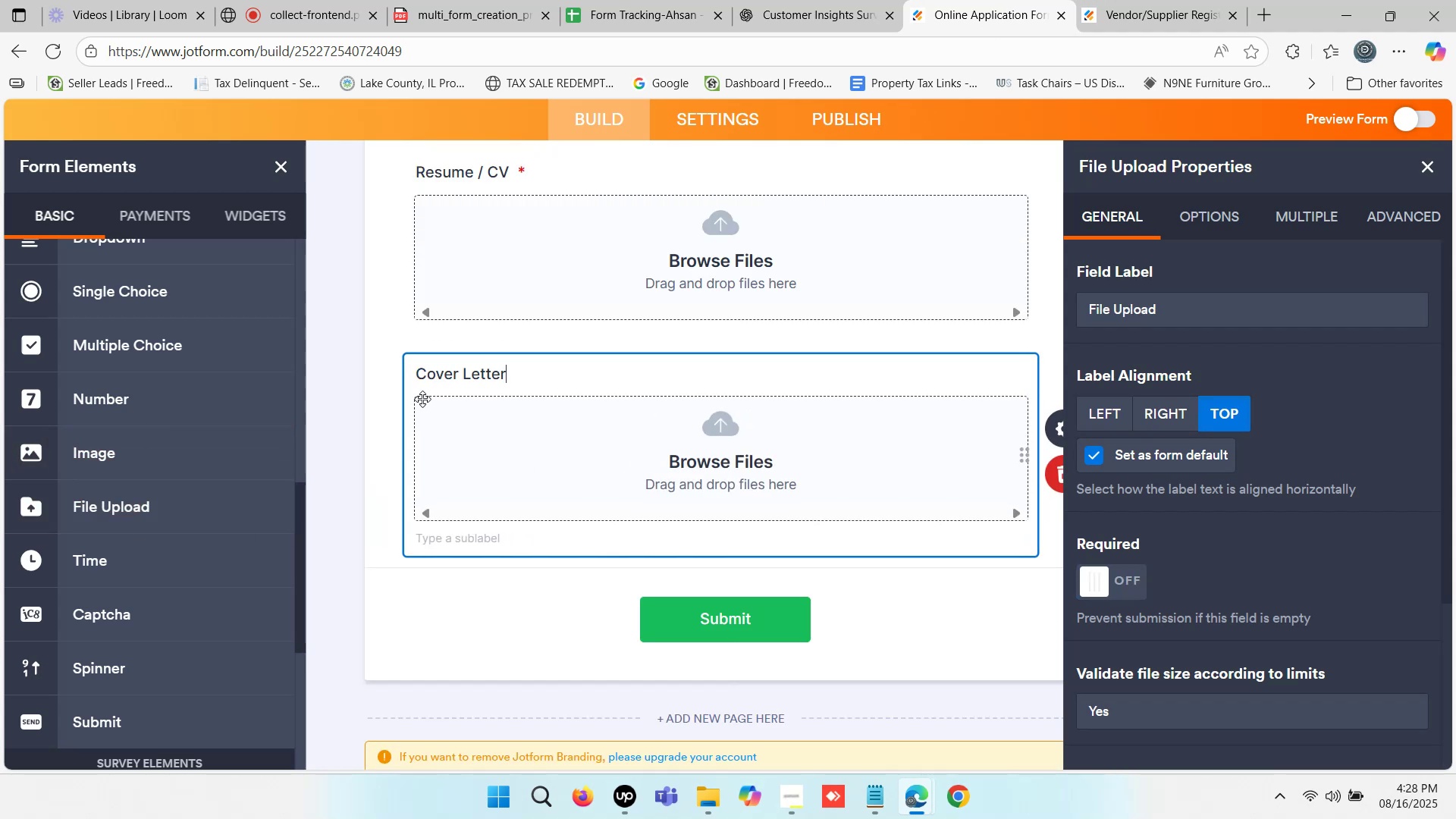 
left_click([375, 360])
 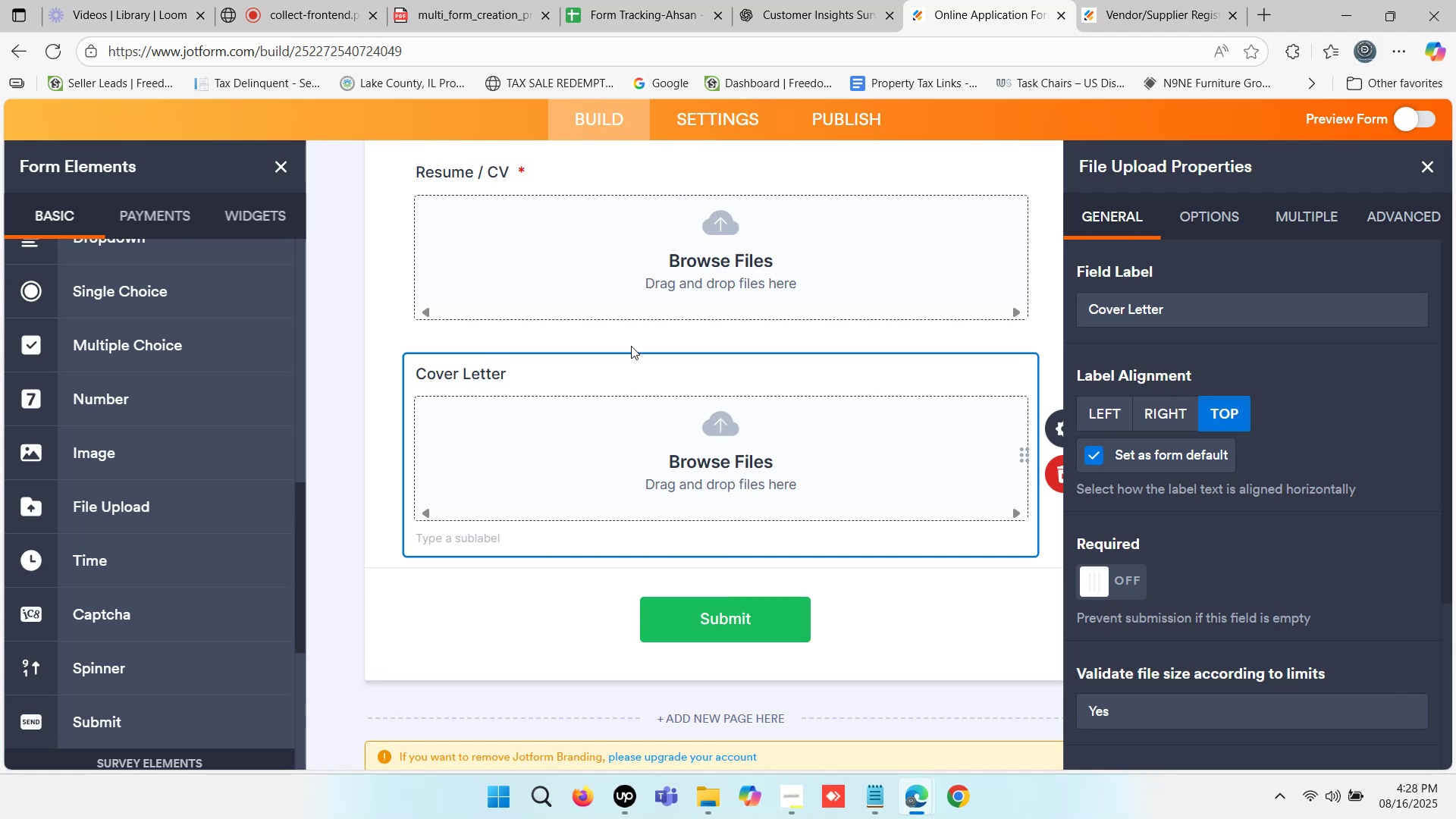 
wait(7.08)
 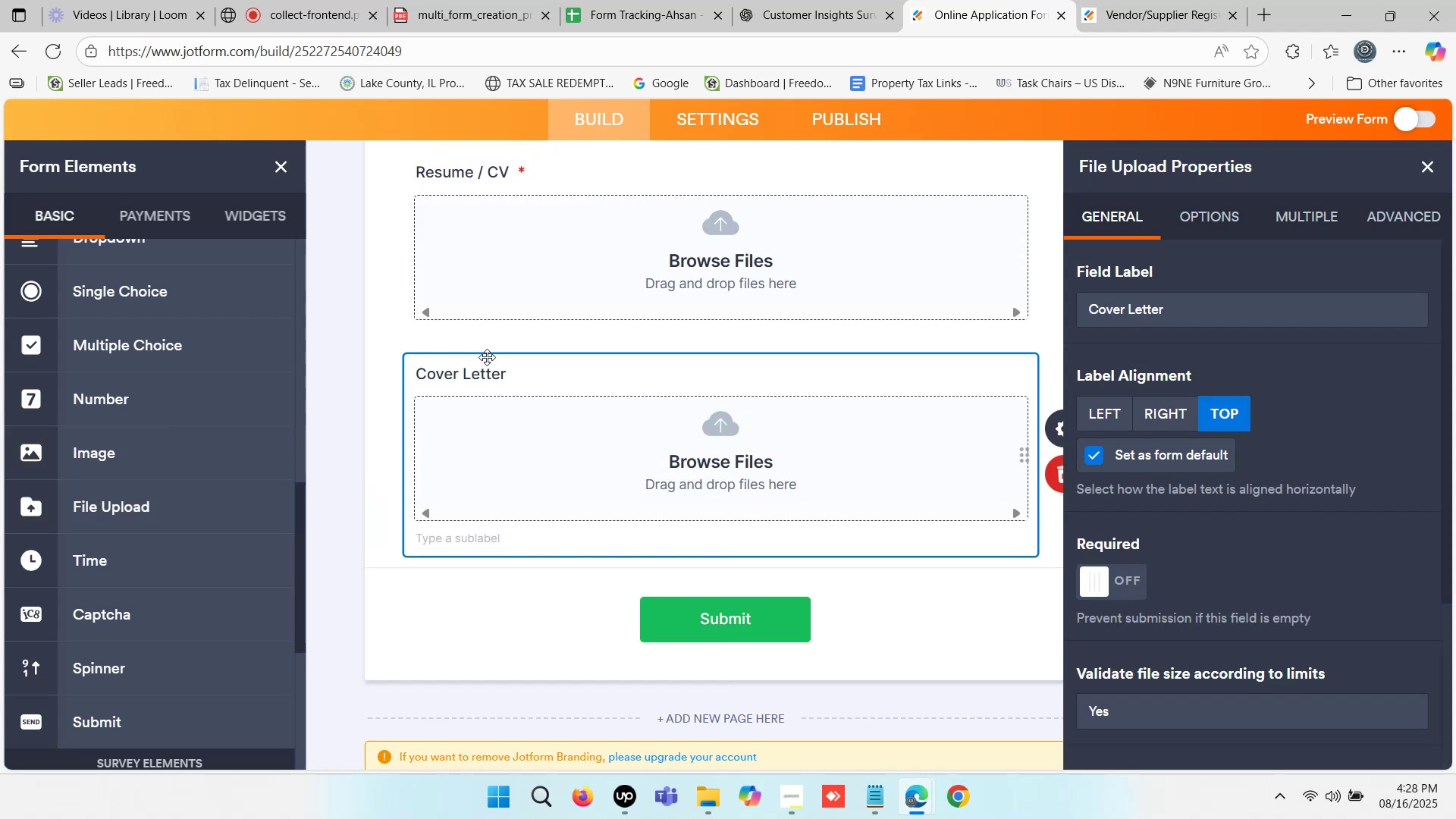 
scroll: coordinate [770, 371], scroll_direction: up, amount: 1.0
 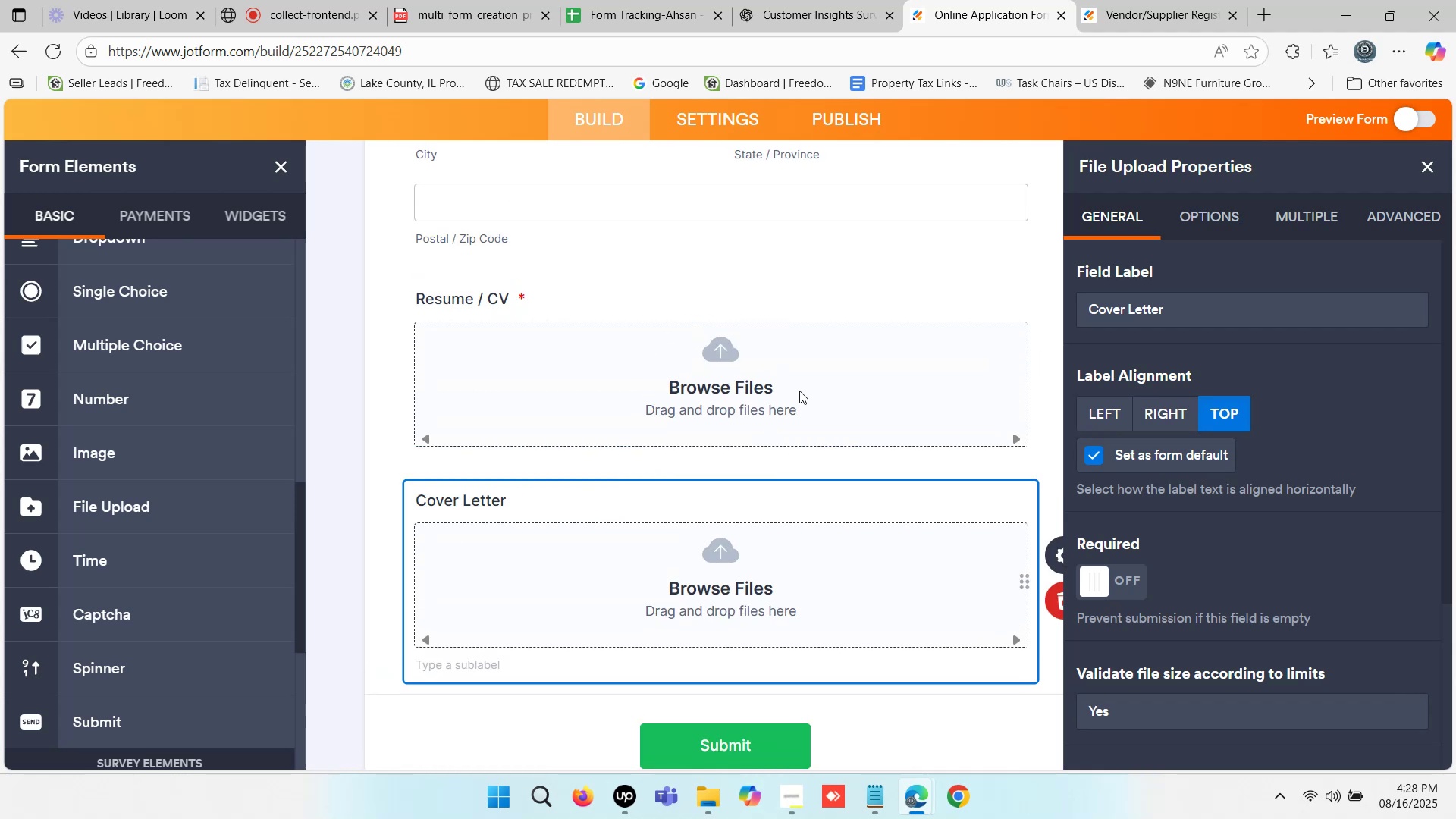 
left_click([753, 374])
 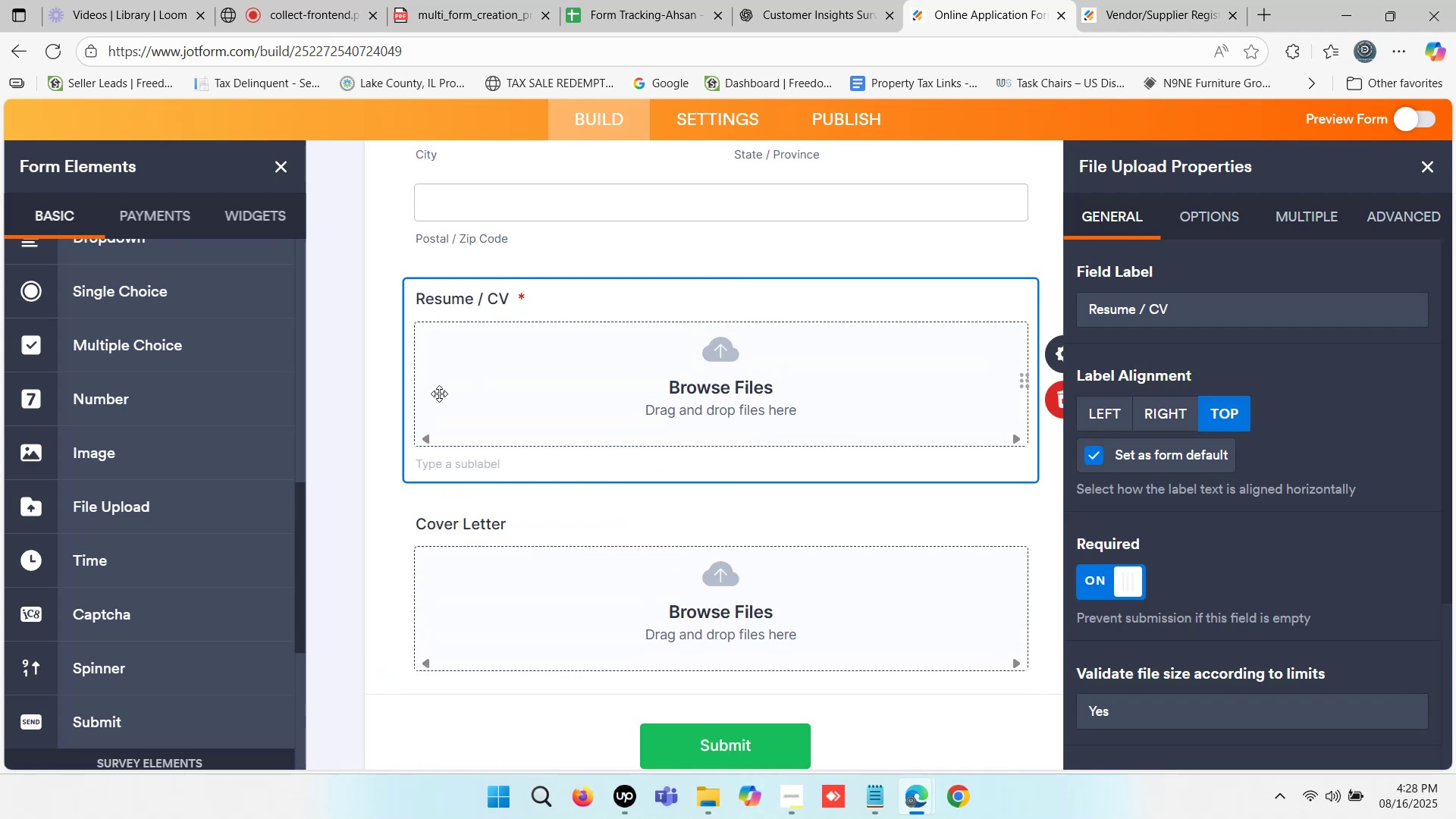 
left_click([350, 394])
 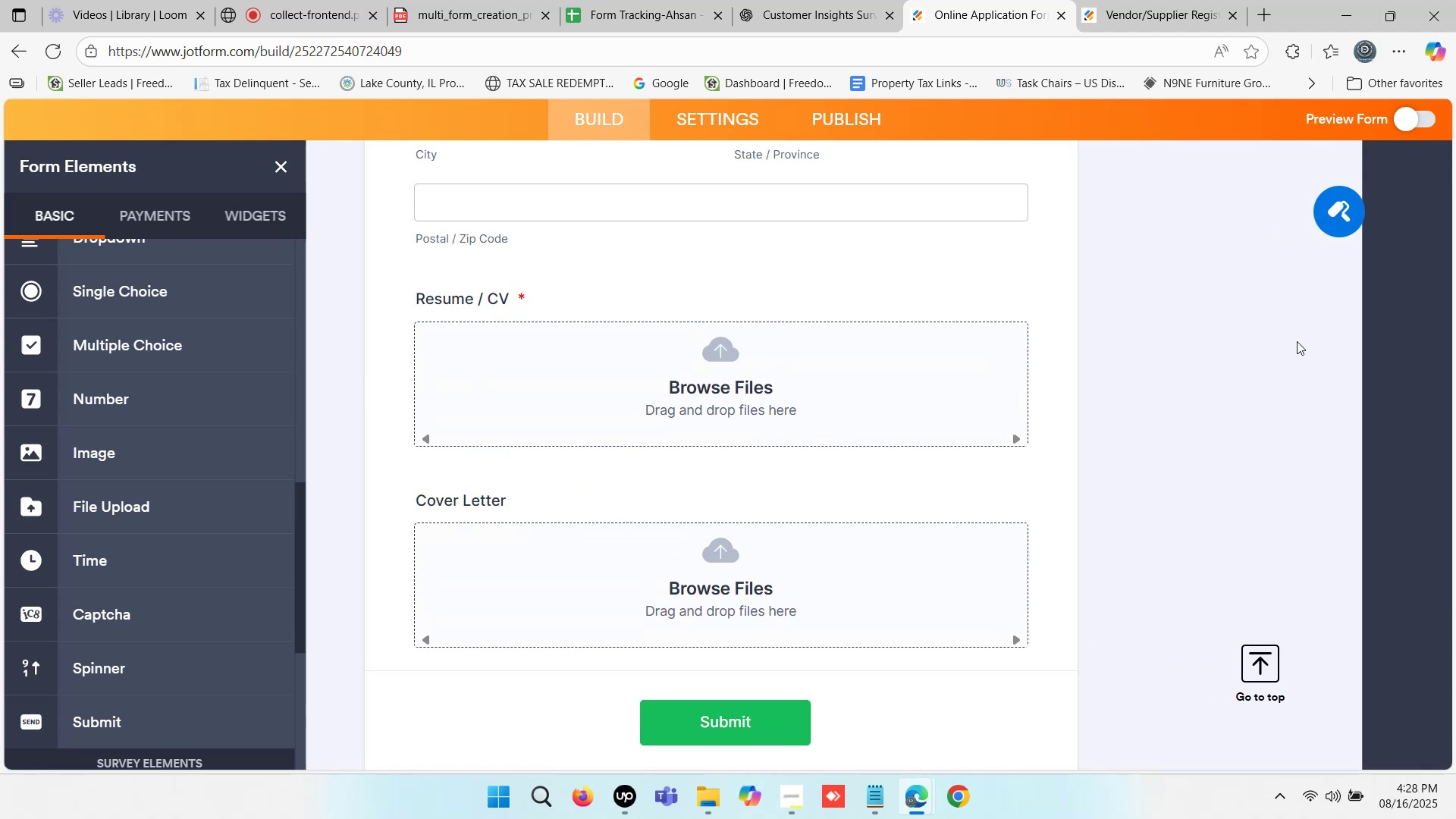 
scroll: coordinate [883, 386], scroll_direction: down, amount: 2.0
 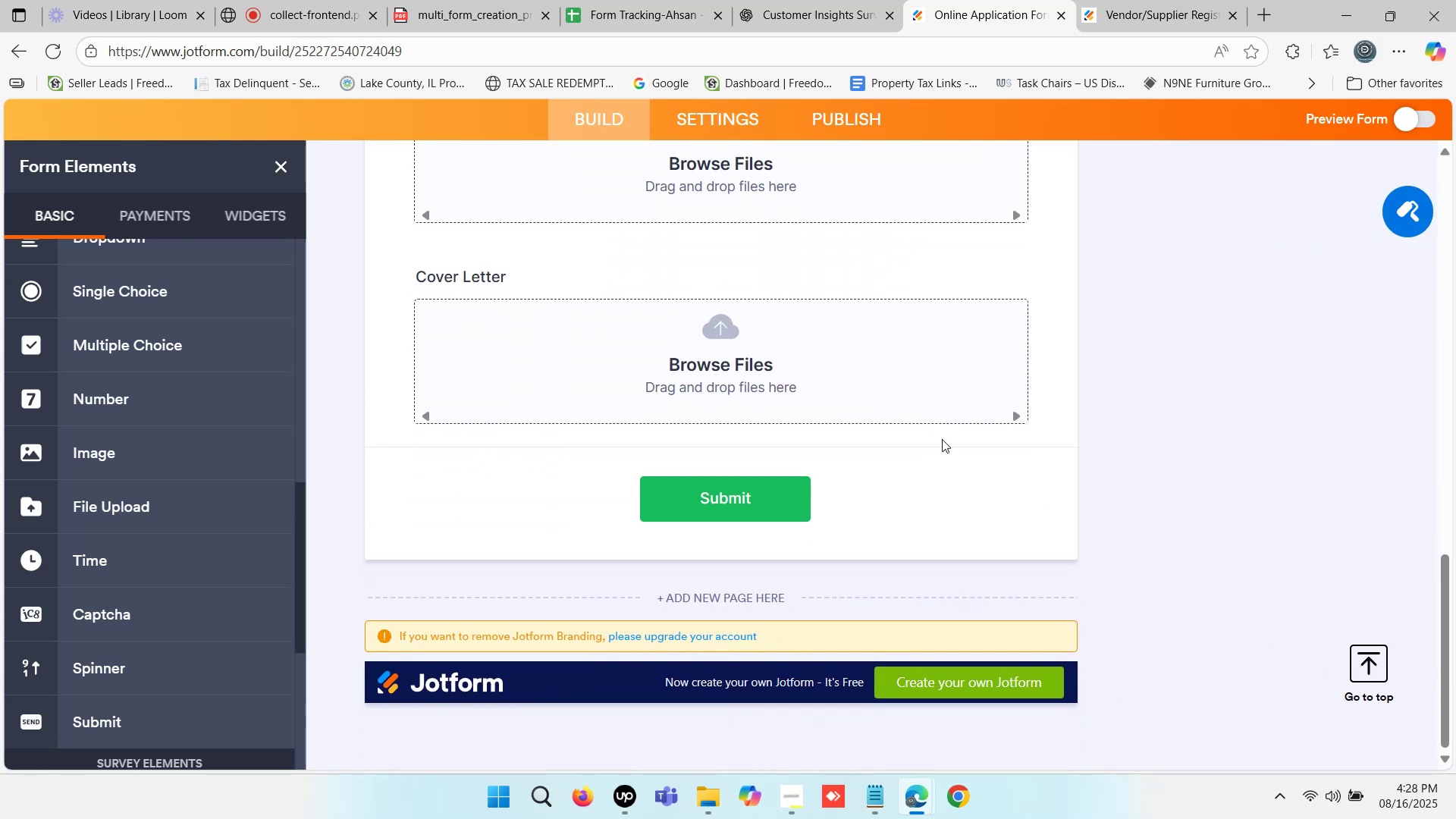 
left_click([937, 469])
 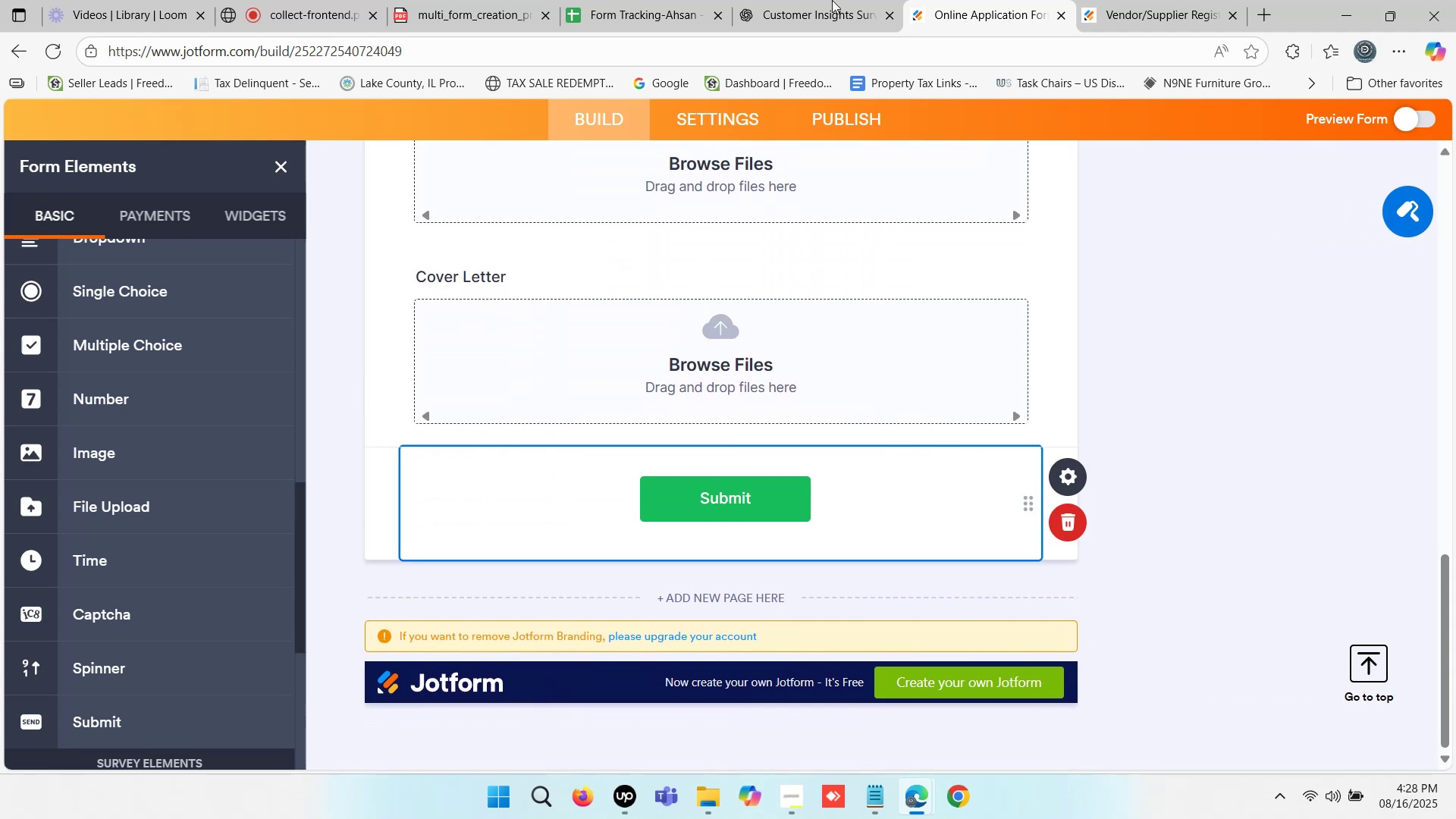 
left_click([832, 0])
 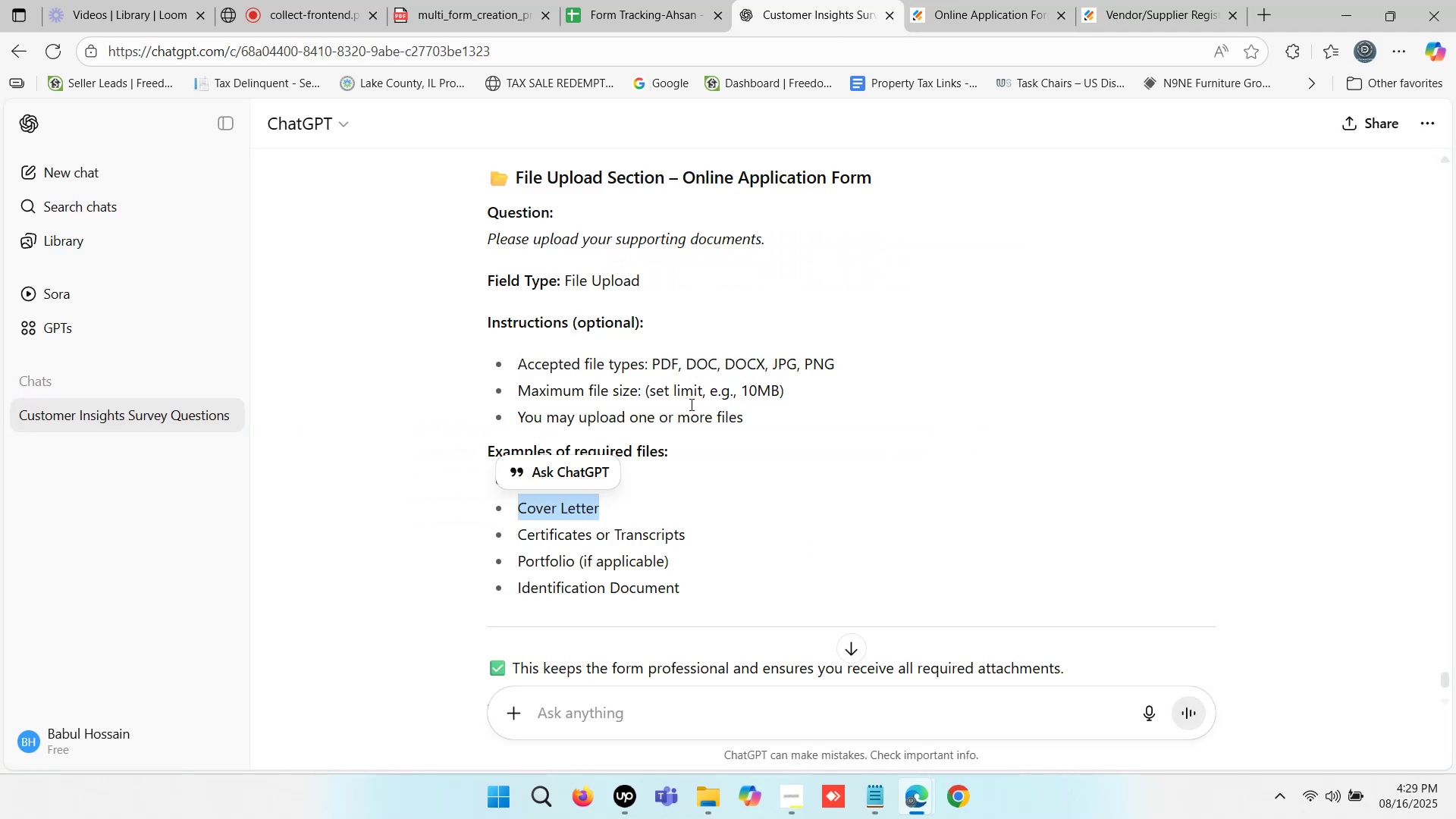 
scroll: coordinate [755, 332], scroll_direction: up, amount: 11.0
 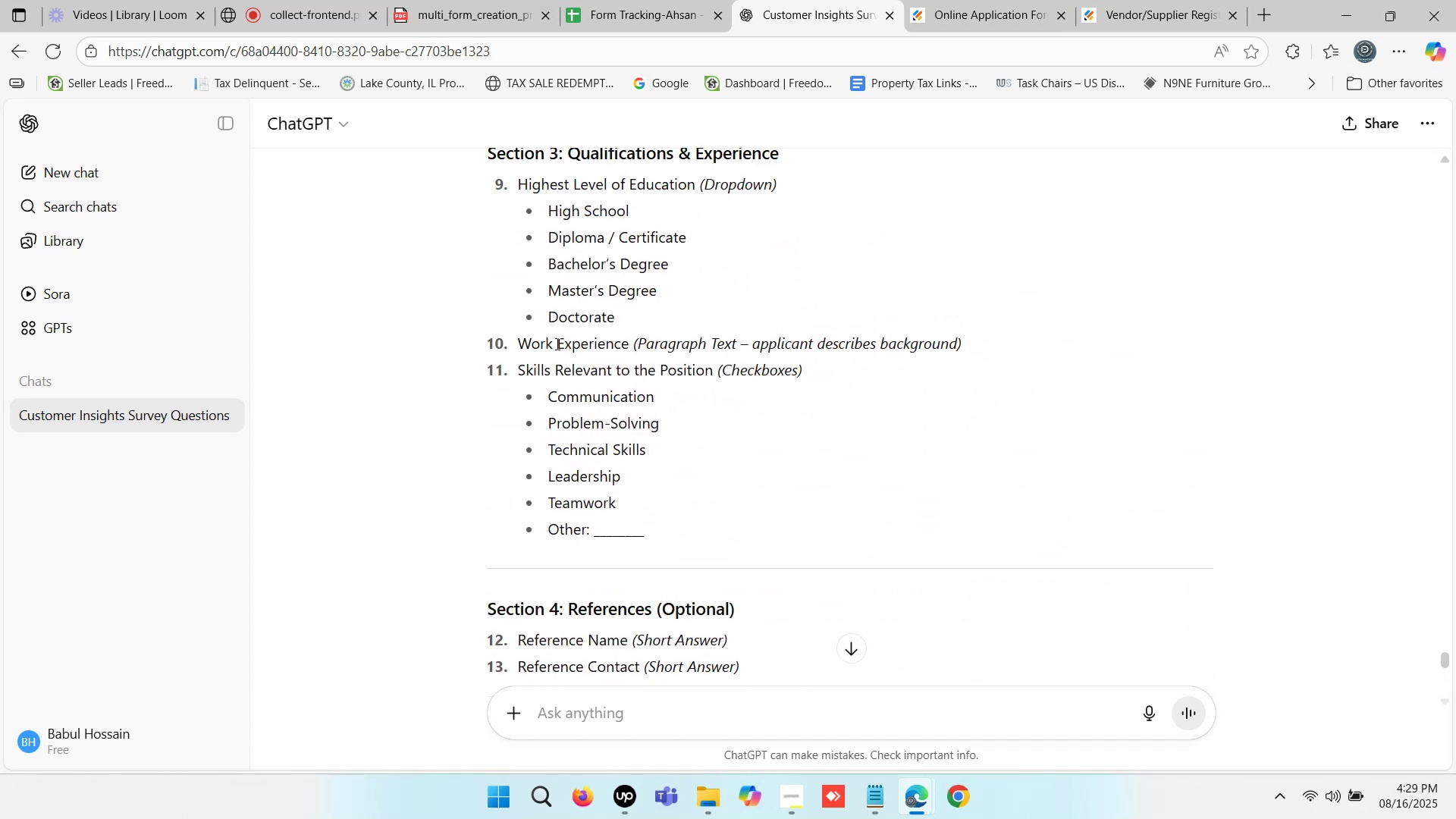 
left_click_drag(start_coordinate=[519, 340], to_coordinate=[626, 340])
 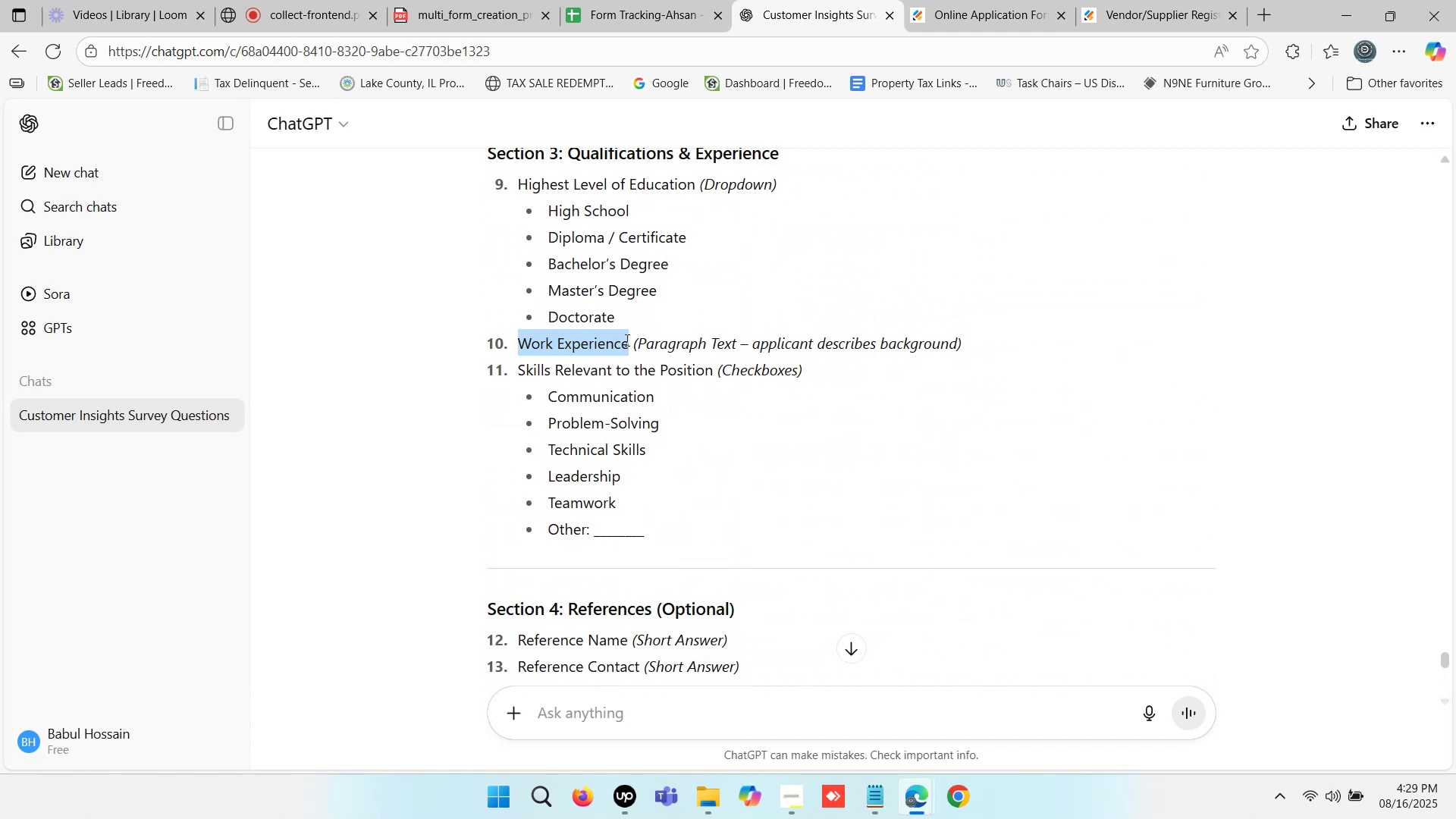 
key(Control+C)
 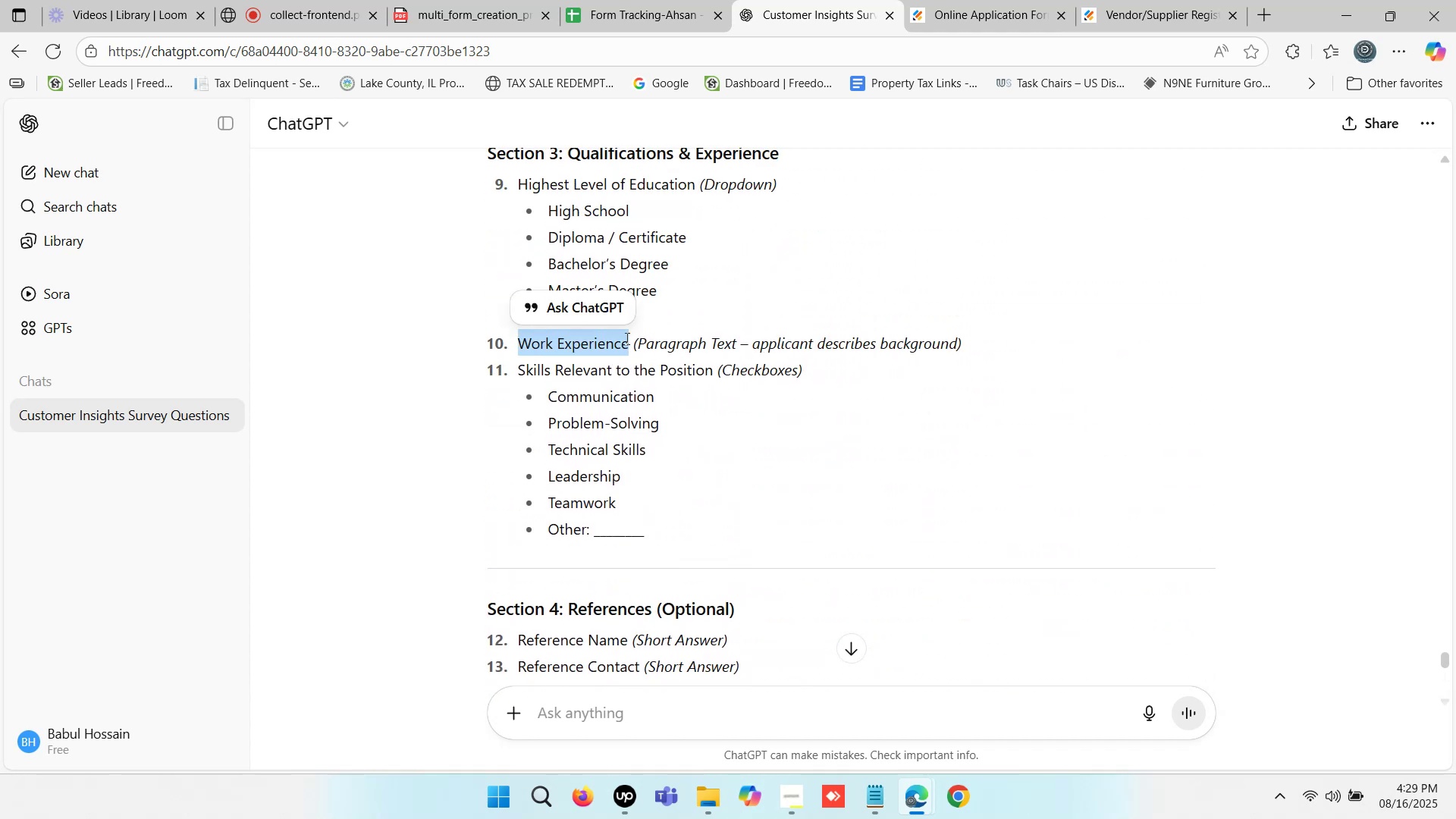 
key(Control+C)
 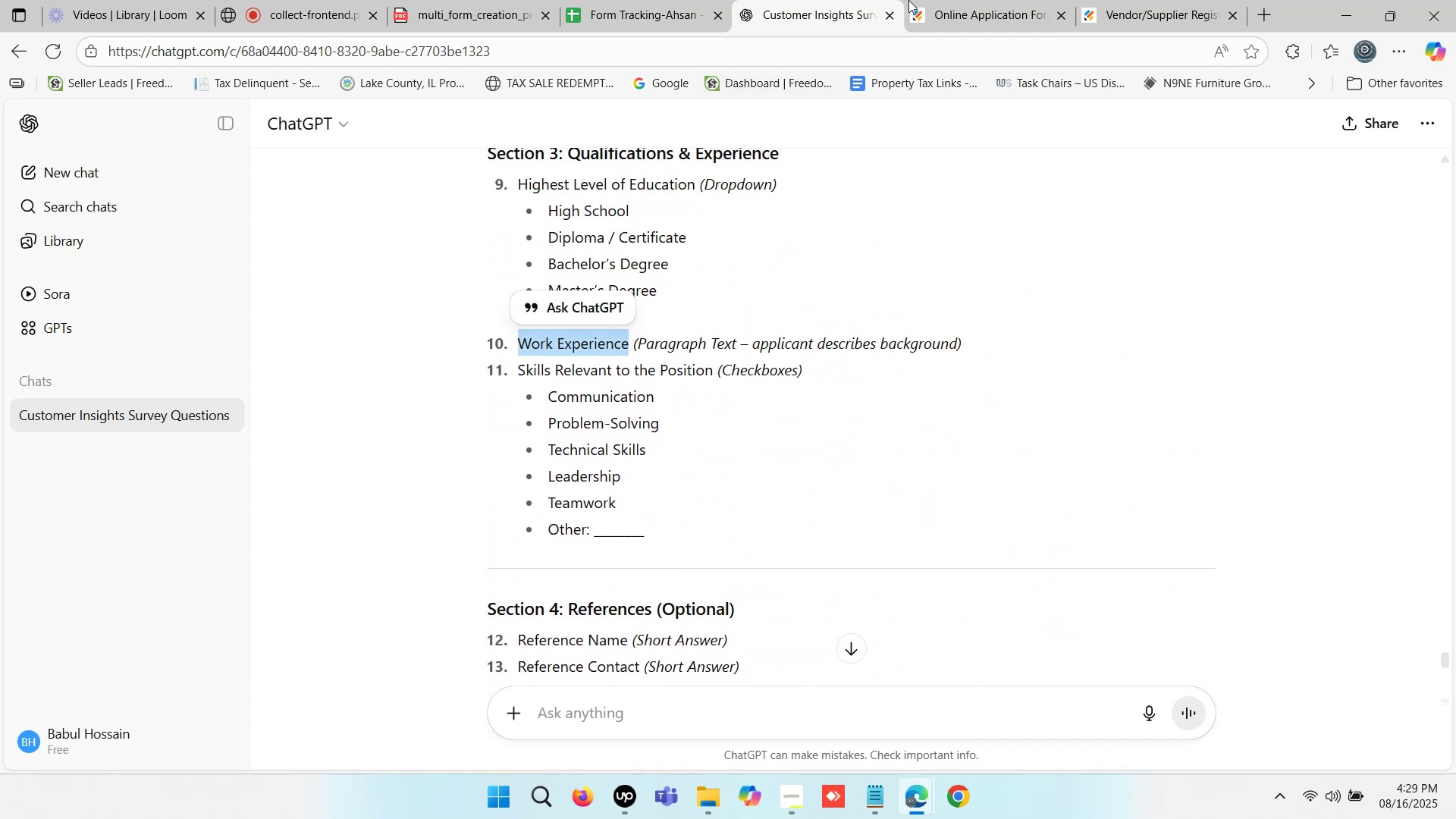 
left_click([1014, 0])
 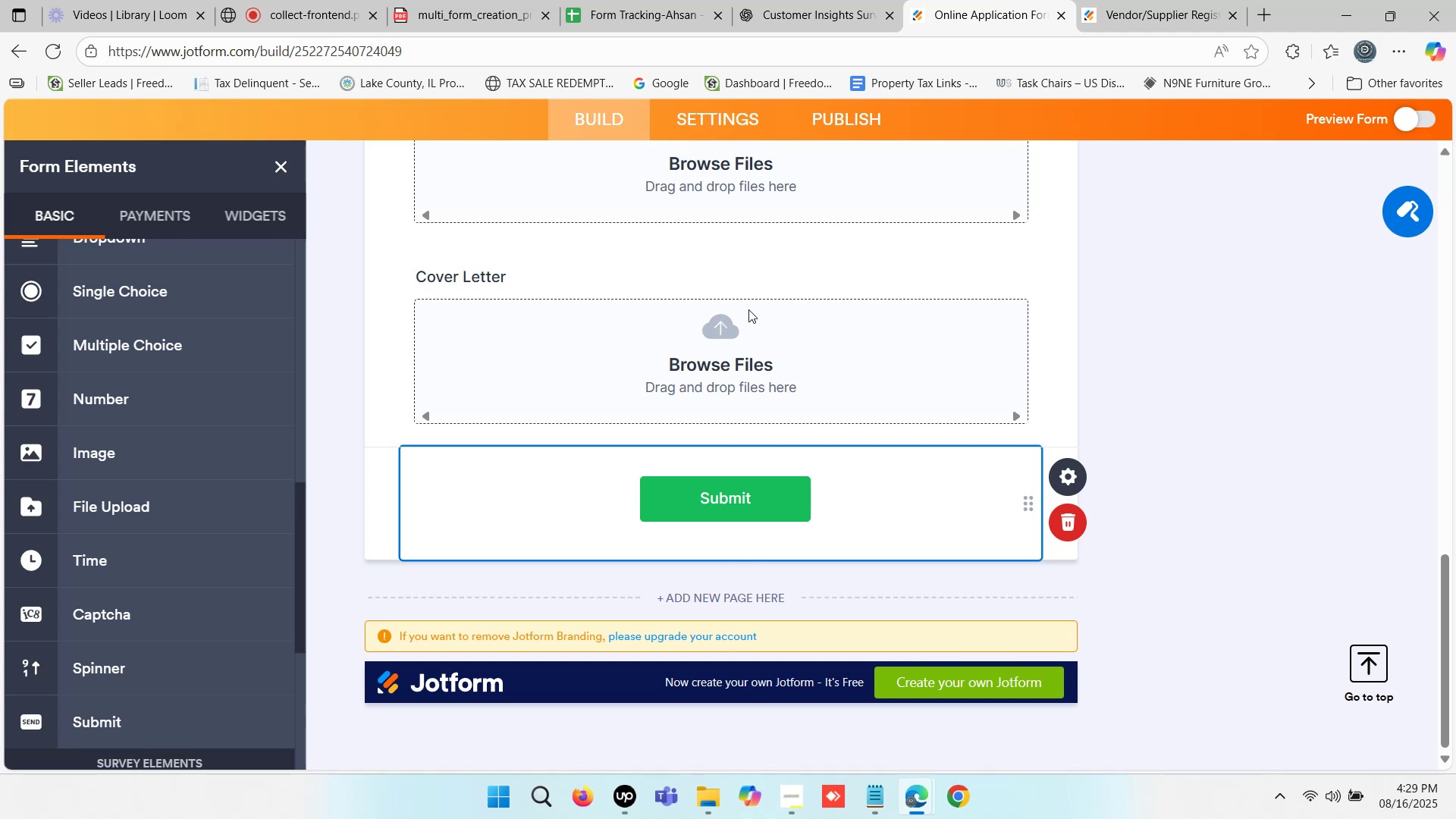 
scroll: coordinate [544, 395], scroll_direction: down, amount: 1.0
 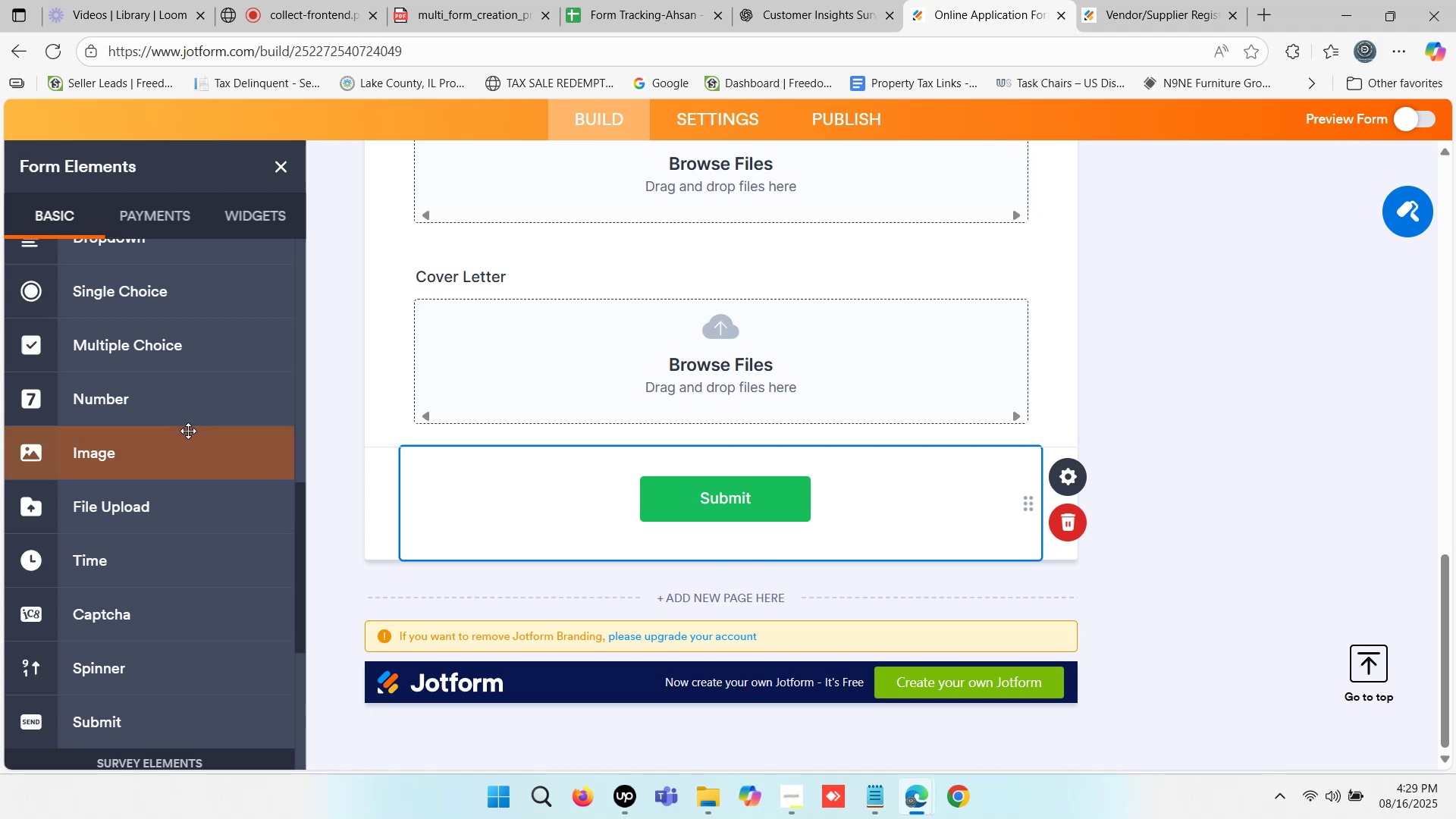 
scroll: coordinate [171, 432], scroll_direction: up, amount: 2.0
 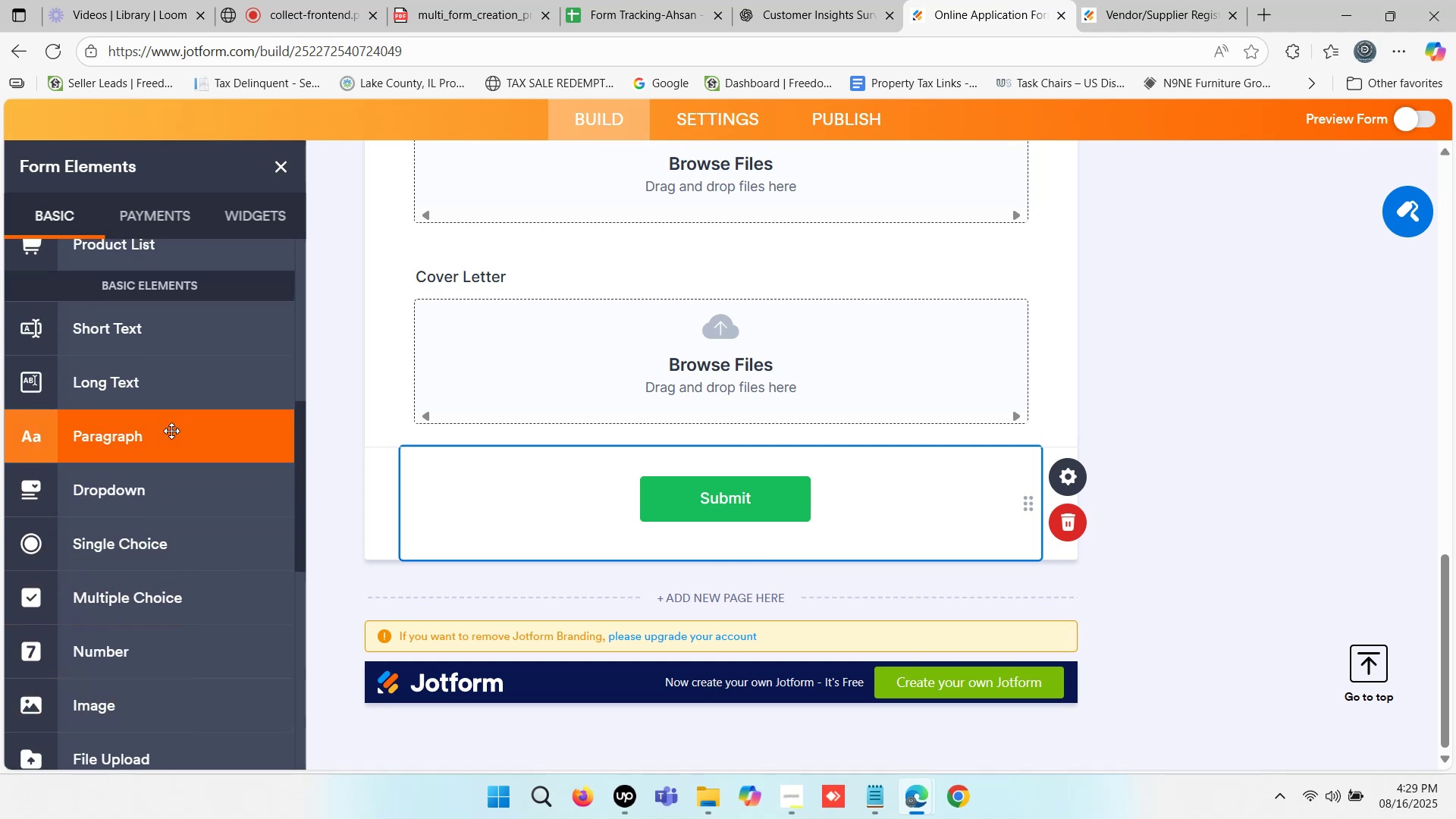 
left_click_drag(start_coordinate=[171, 431], to_coordinate=[695, 510])
 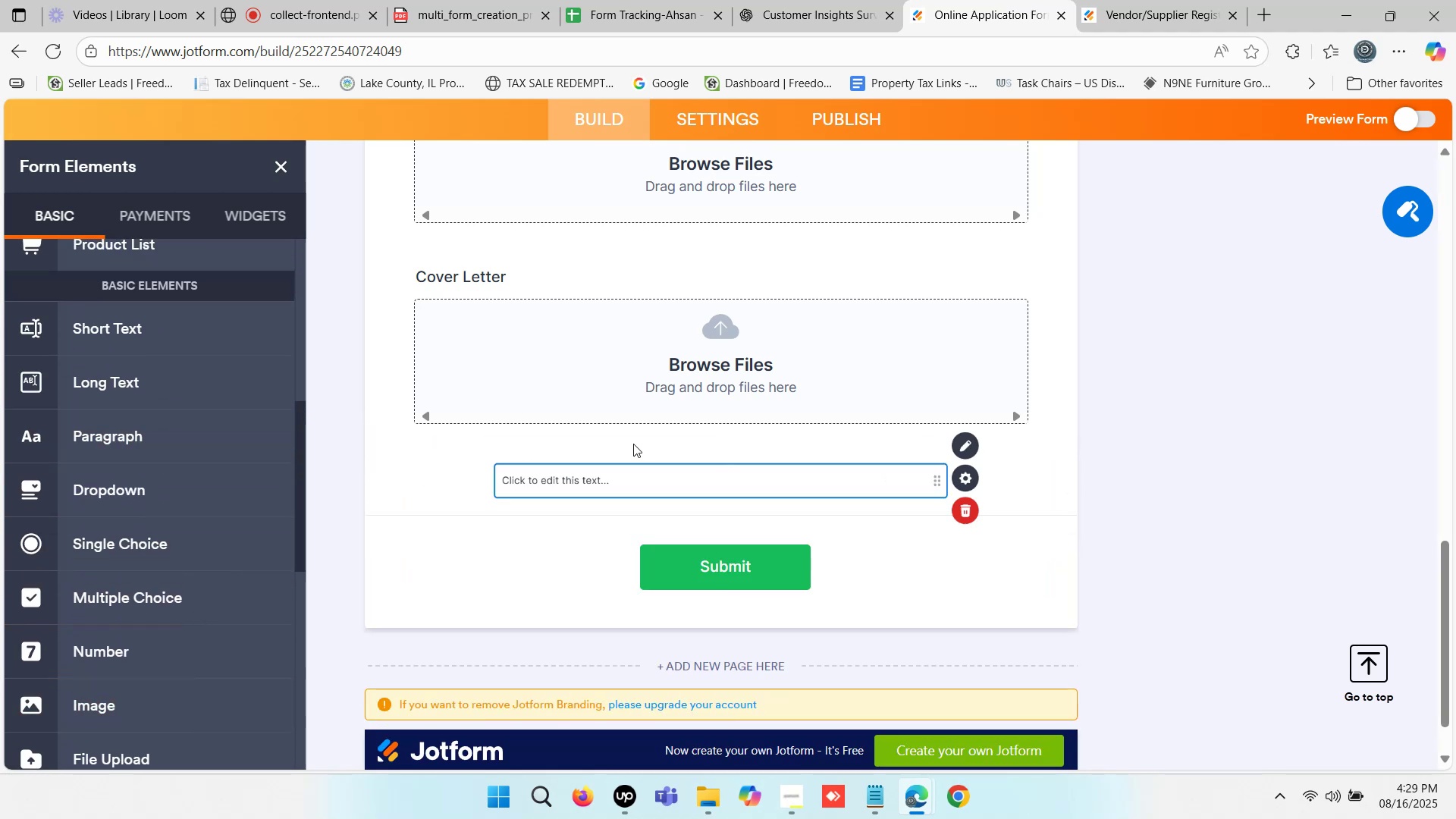 
hold_key(key=ControlLeft, duration=0.33)
 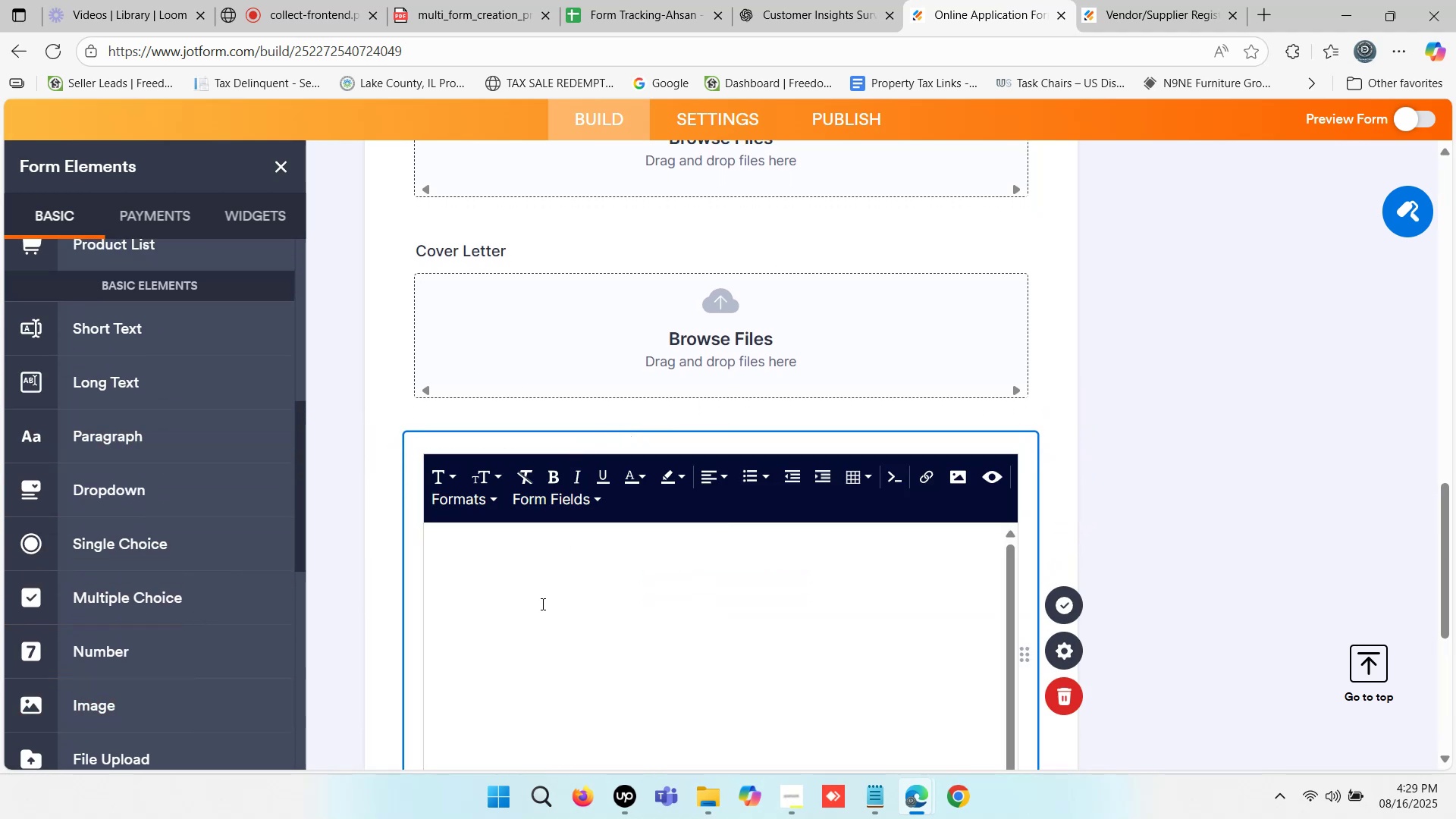 
left_click([494, 559])
 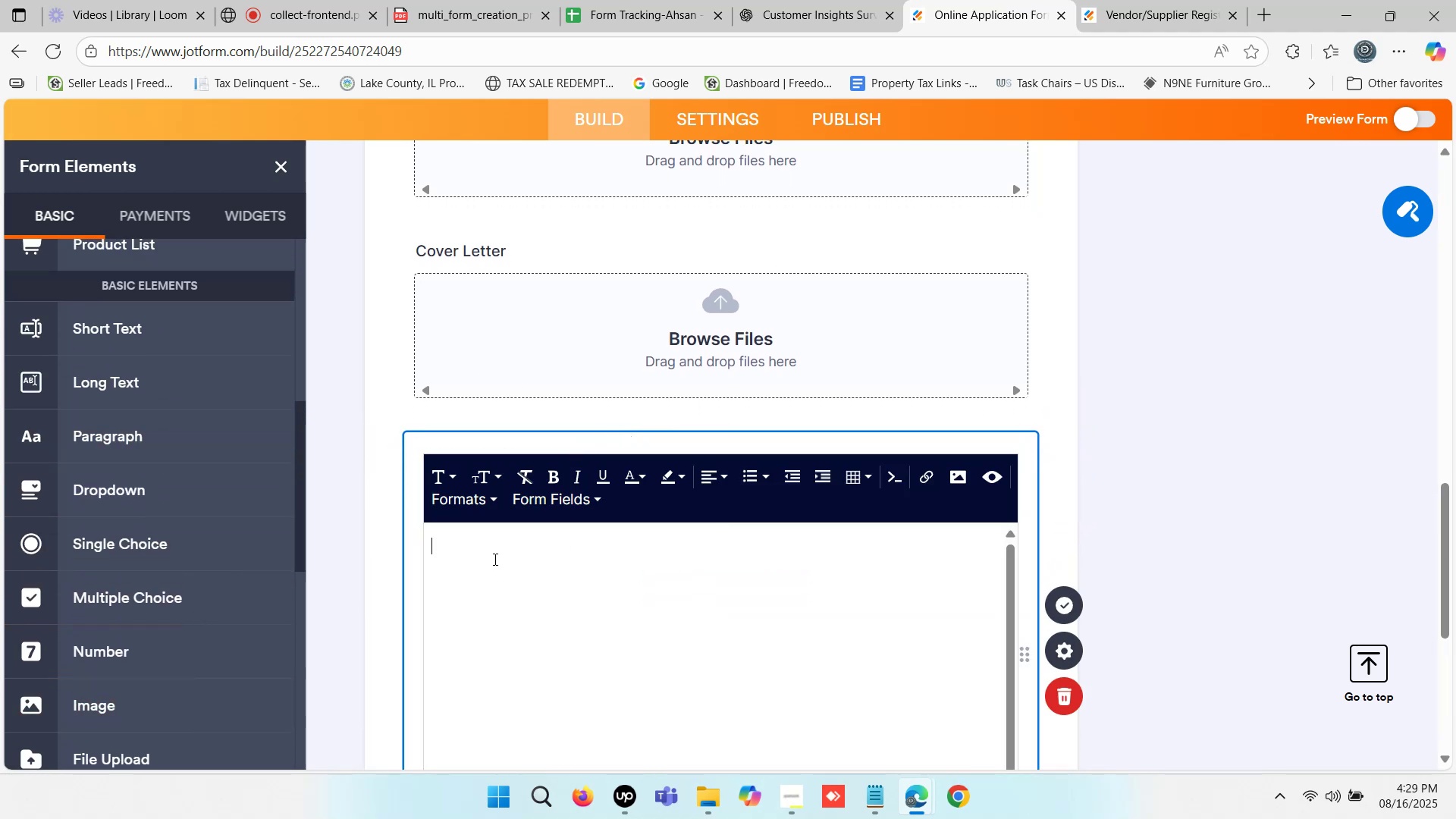 
key(Control+V)
 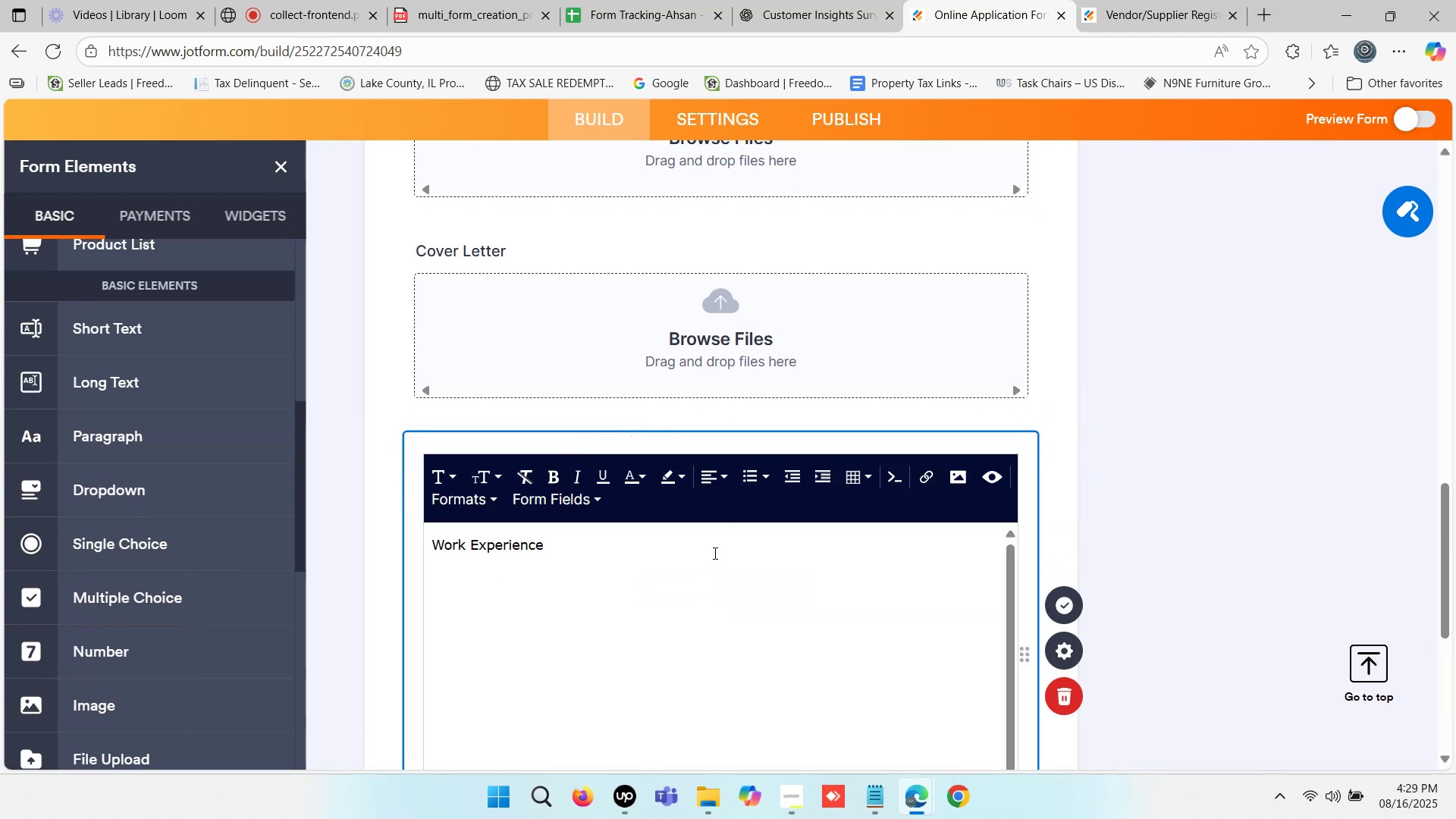 
left_click([1198, 507])
 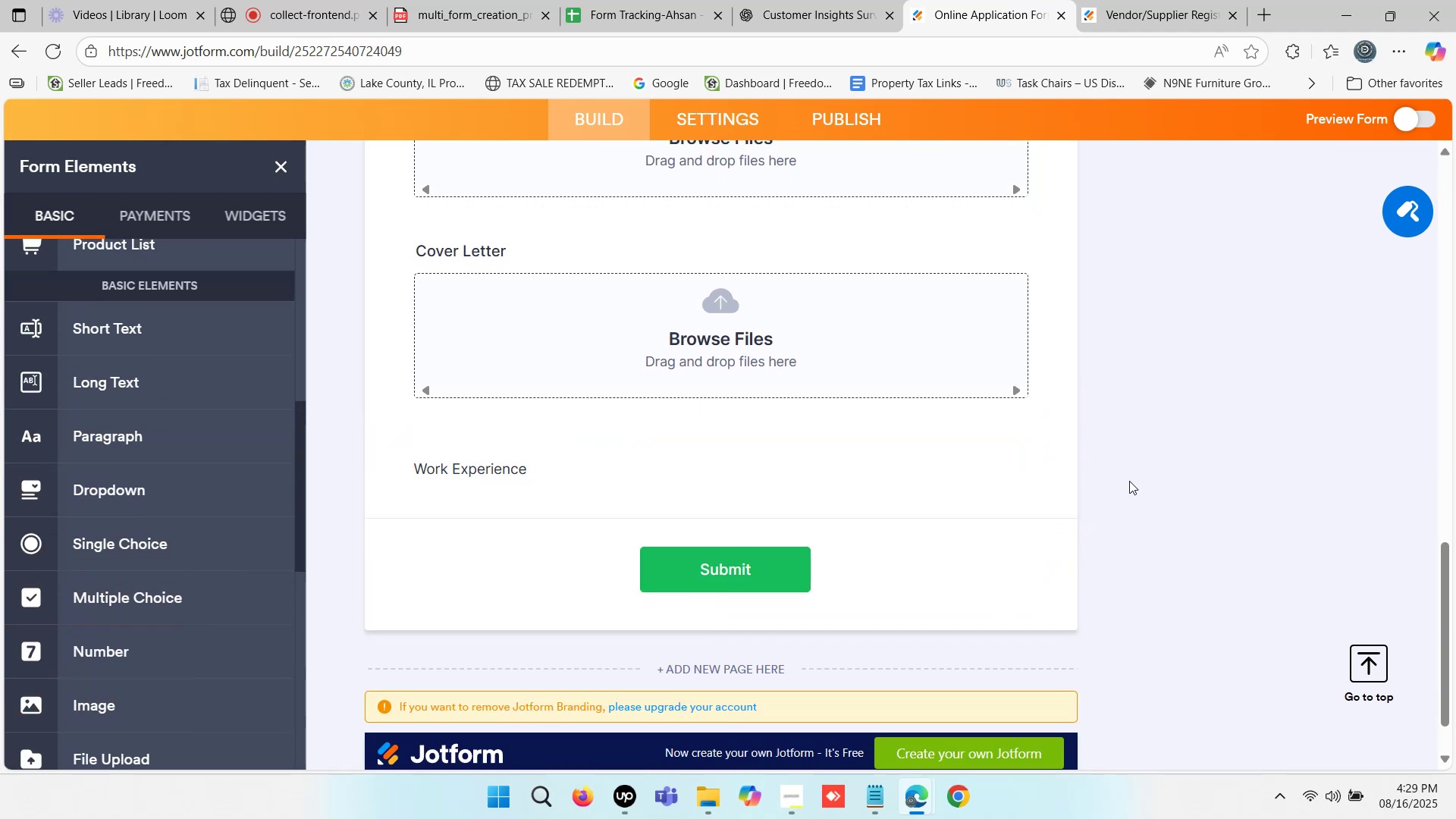 
scroll: coordinate [977, 422], scroll_direction: down, amount: 1.0
 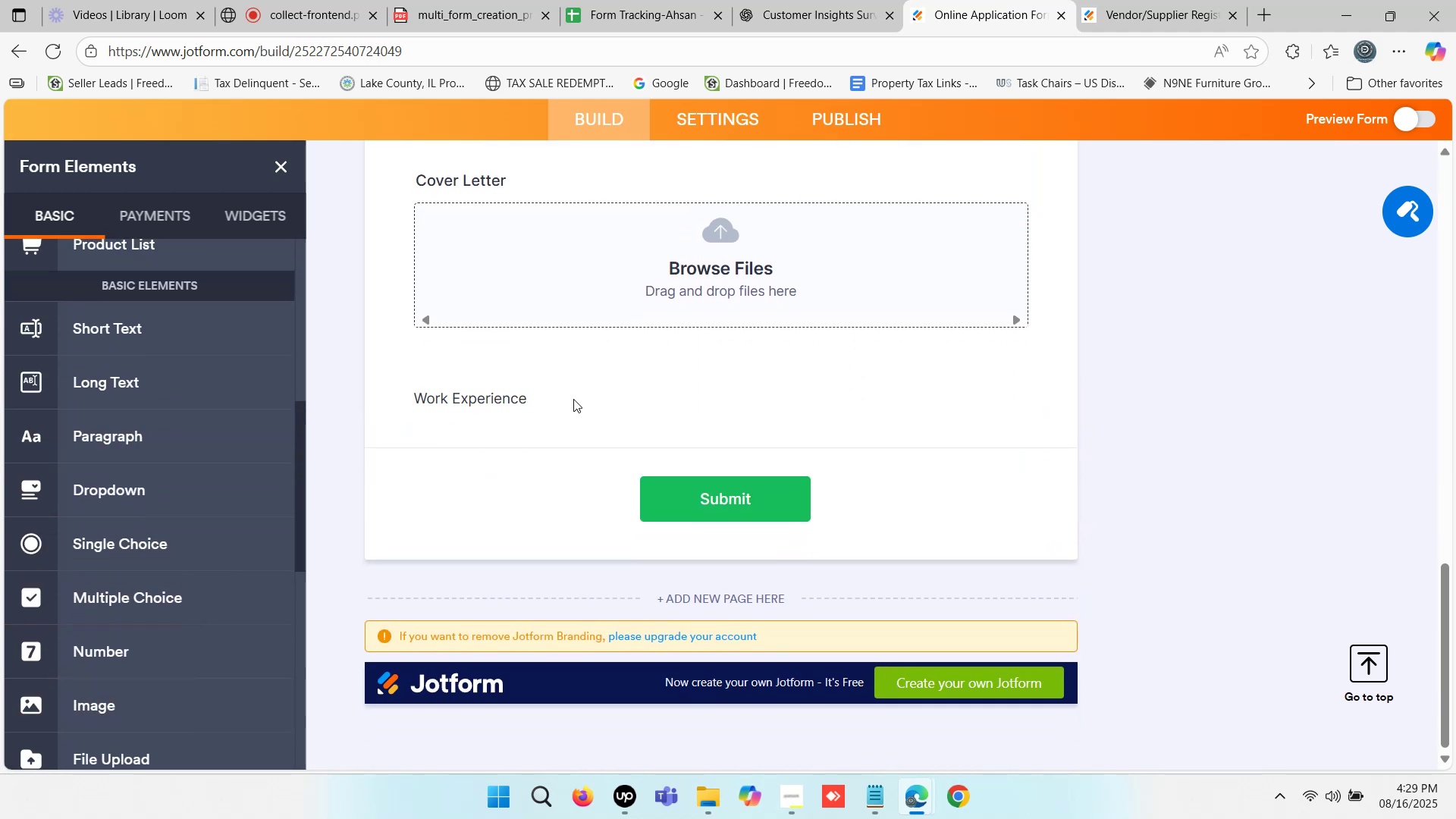 
left_click([569, 399])
 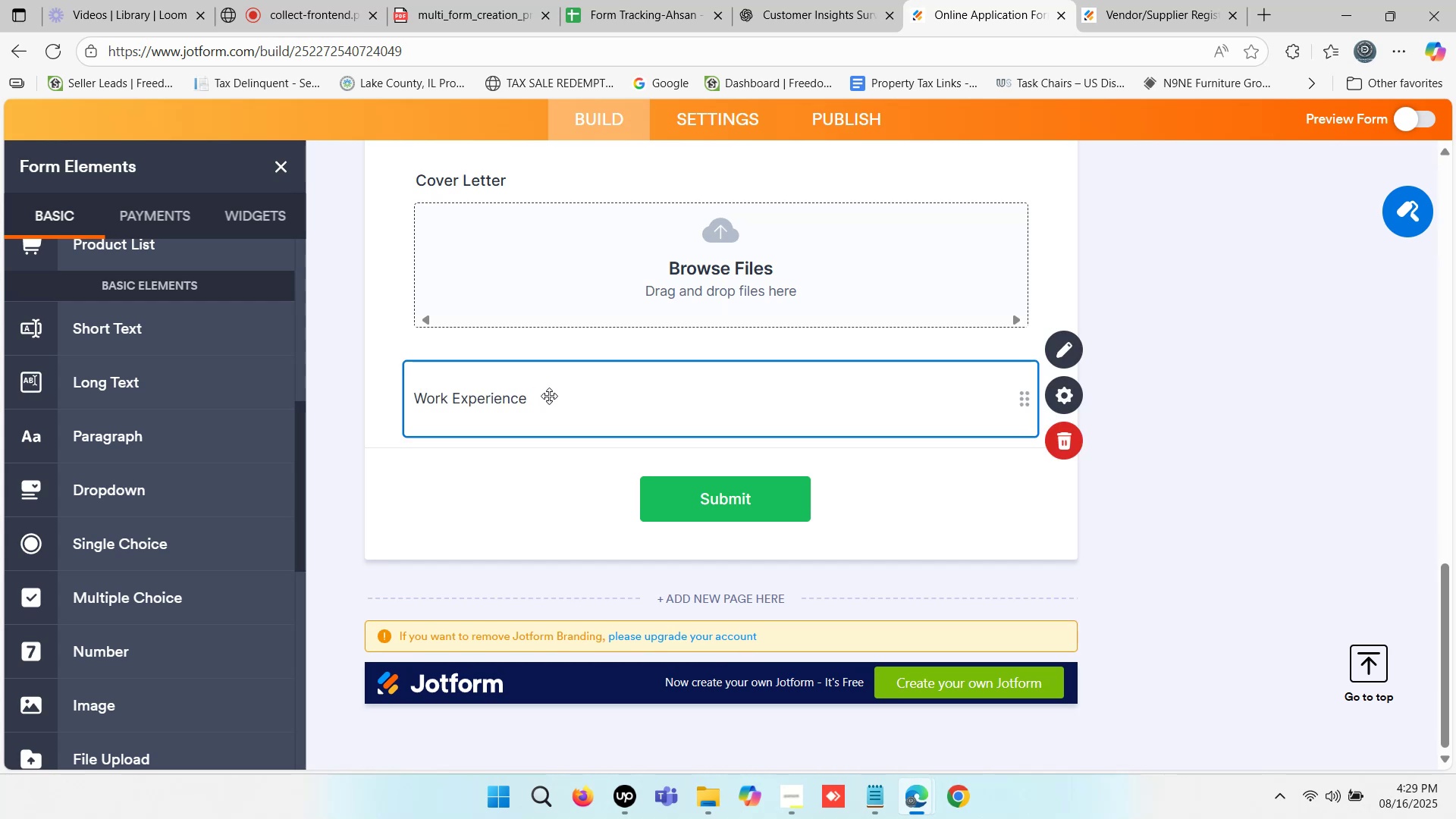 
left_click([550, 395])
 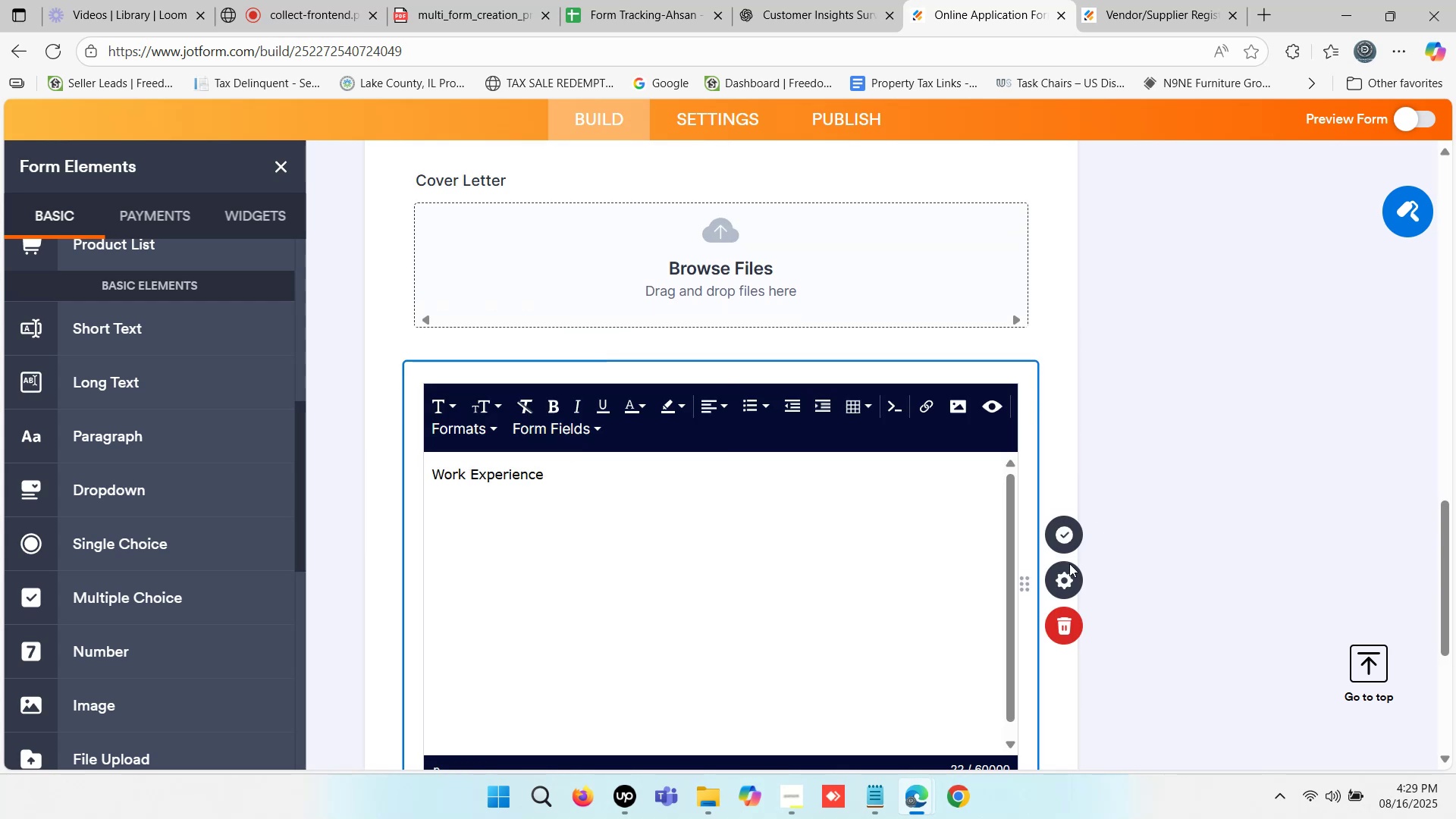 
left_click([1068, 613])
 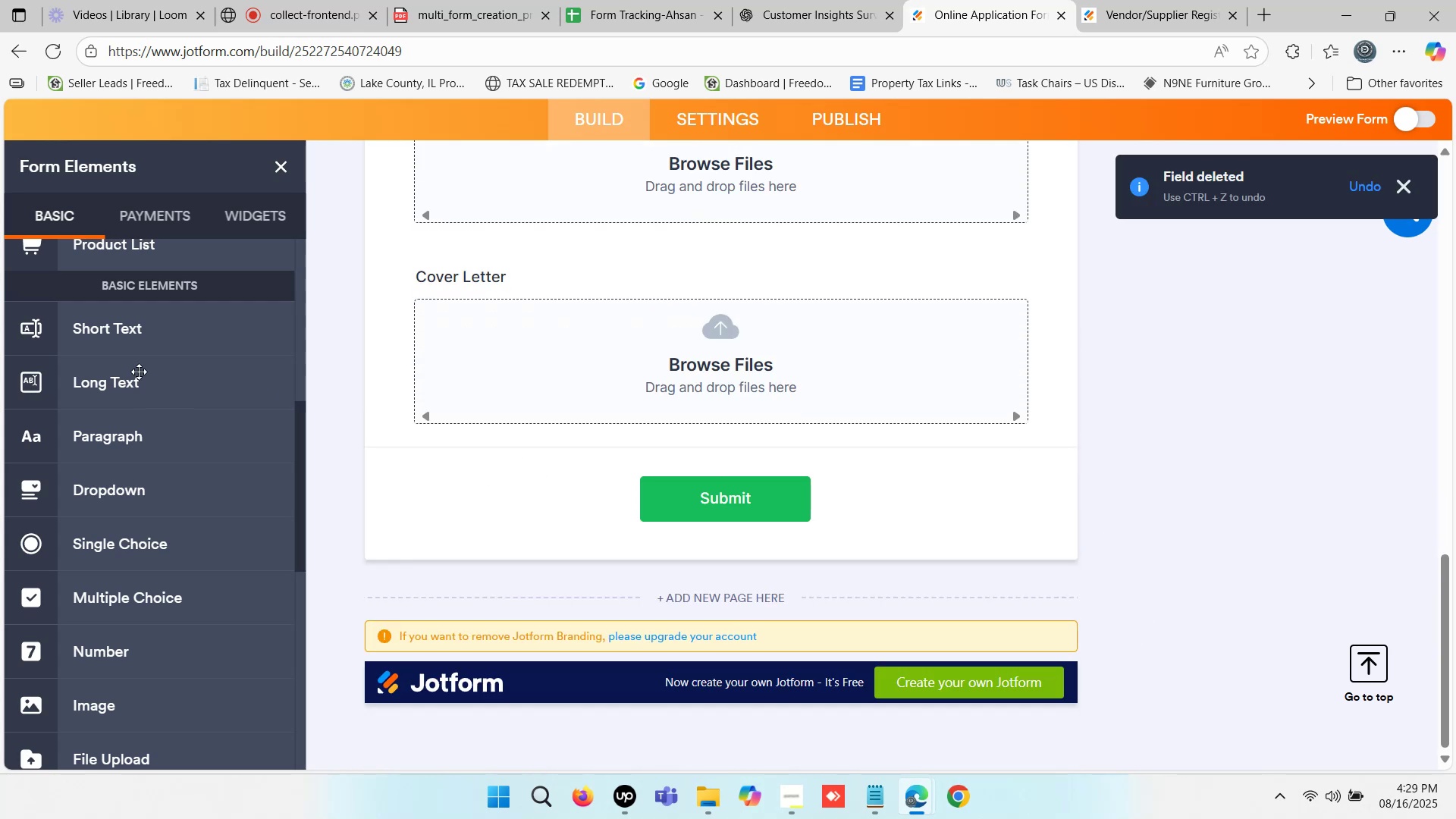 
left_click_drag(start_coordinate=[136, 385], to_coordinate=[606, 460])
 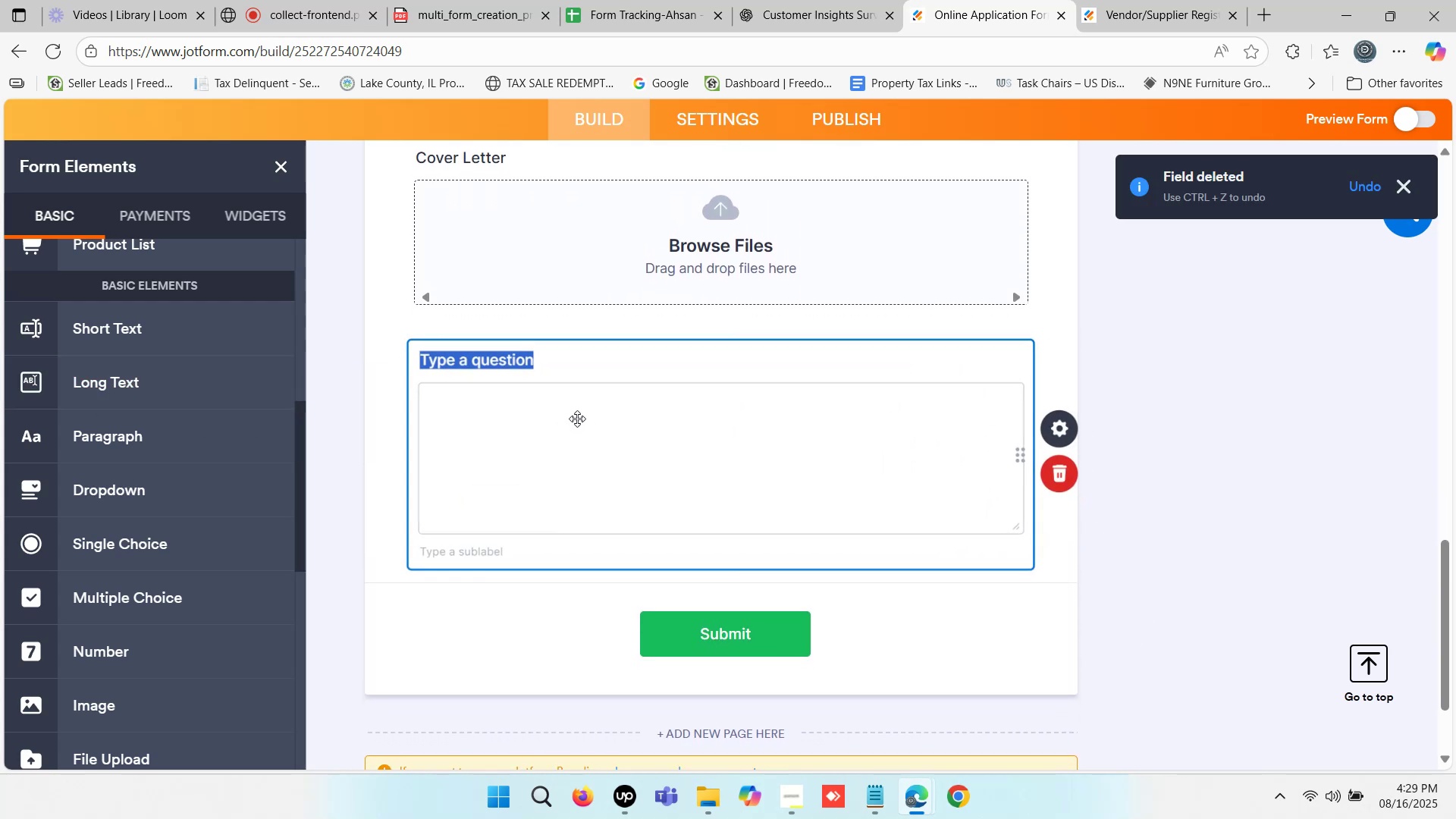 
key(Control+ControlLeft)
 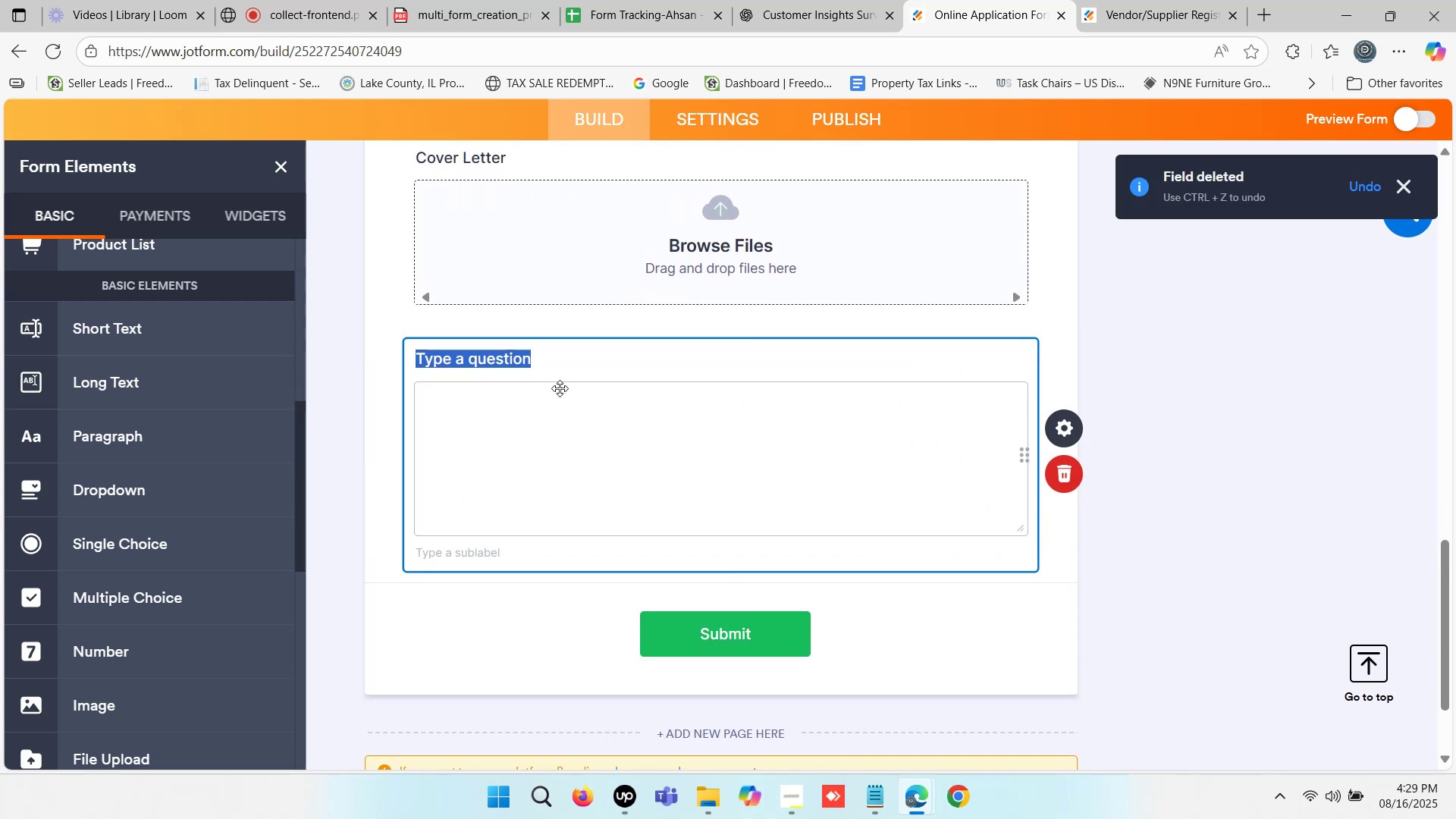 
key(Control+V)
 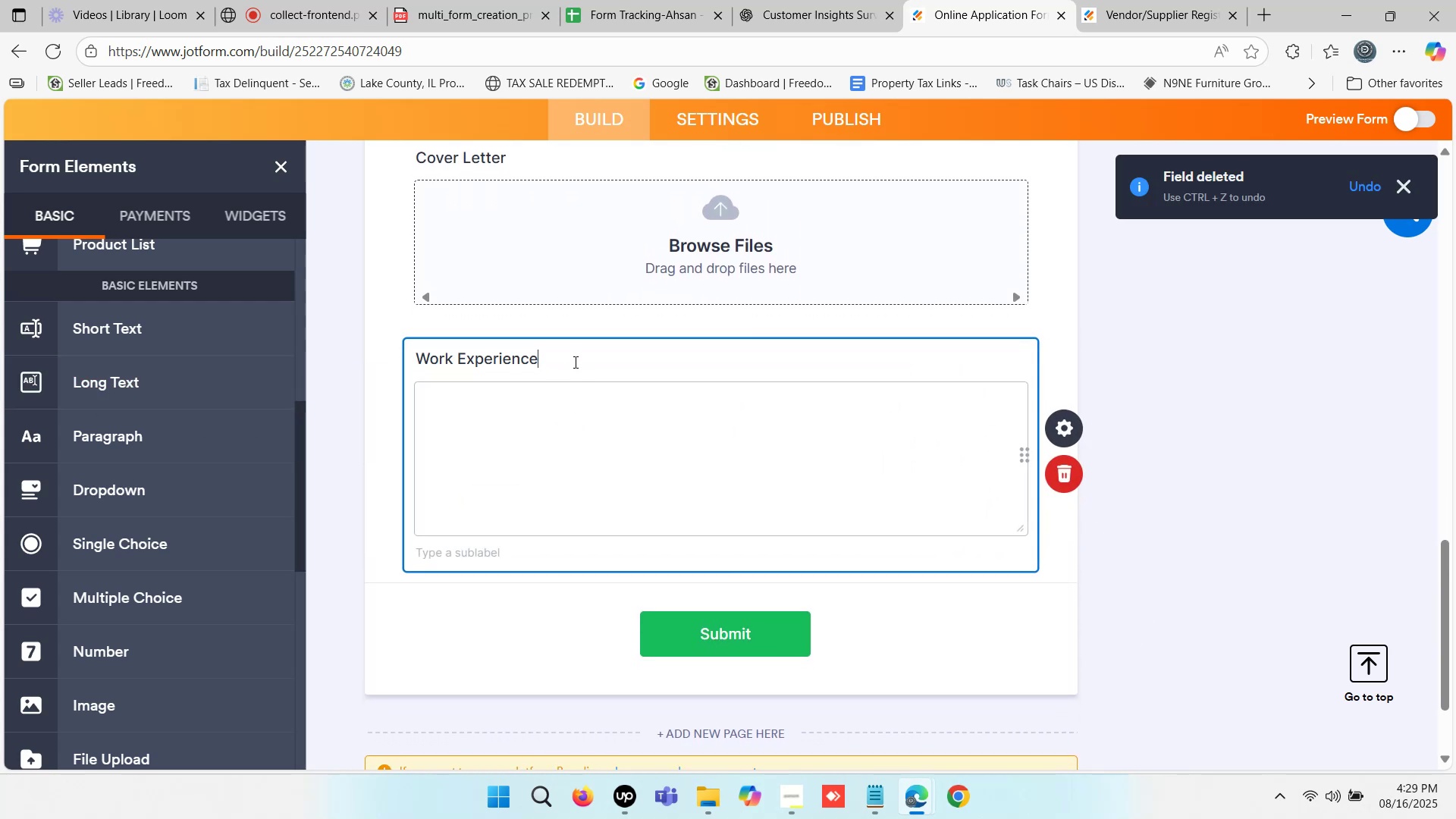 
left_click([572, 360])
 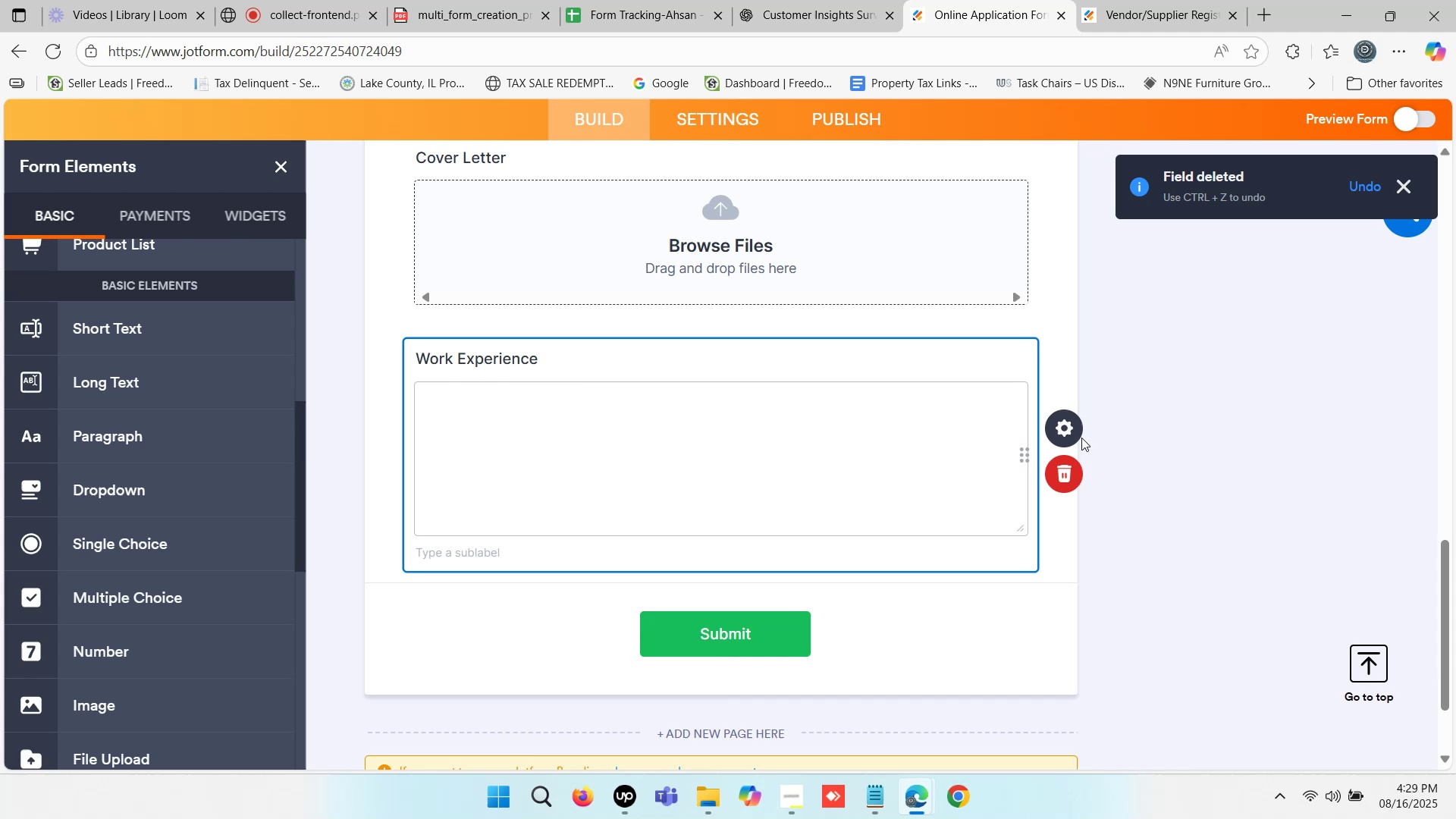 
left_click([1075, 430])
 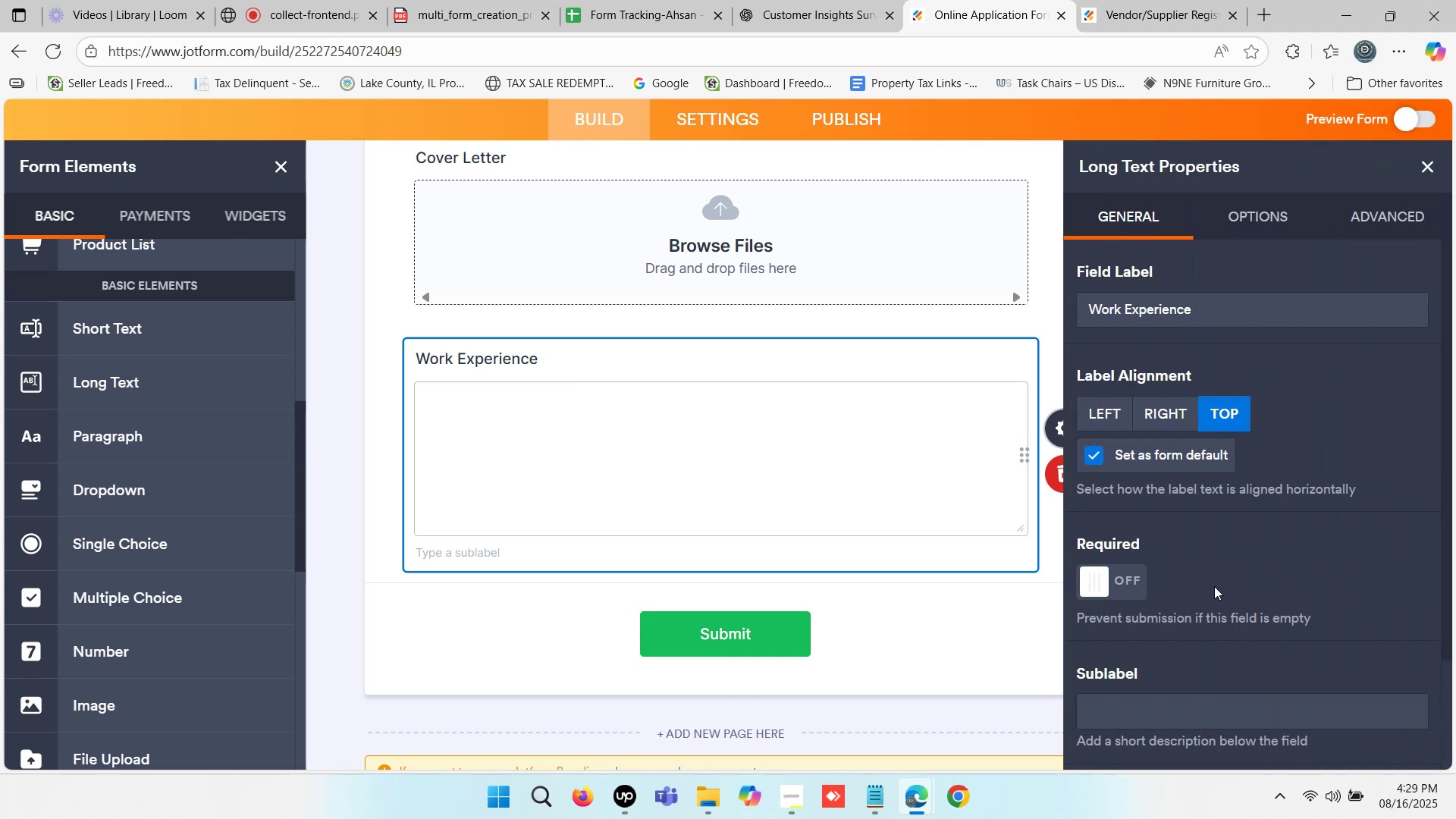 
left_click([1117, 575])
 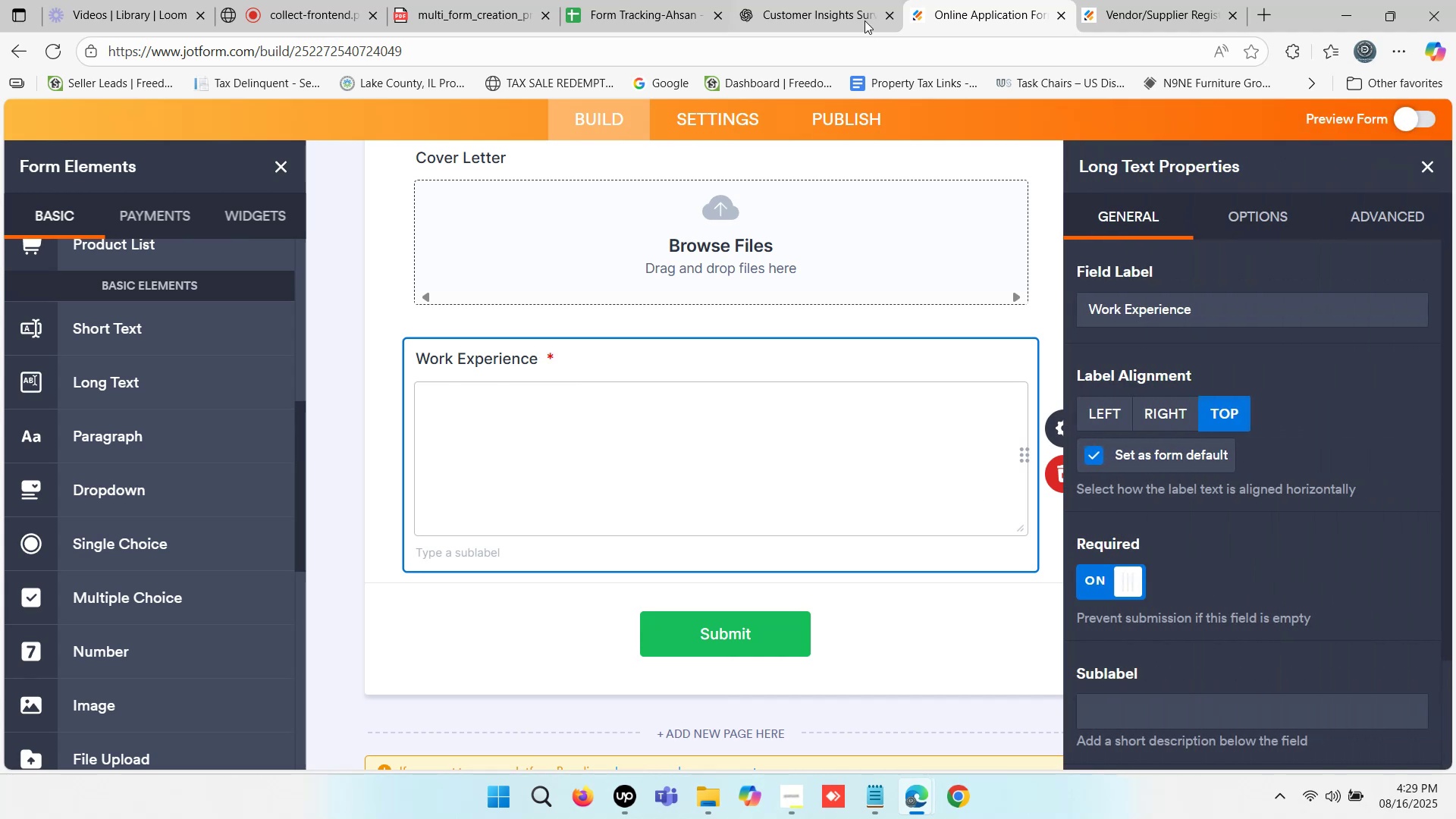 
left_click([833, 0])
 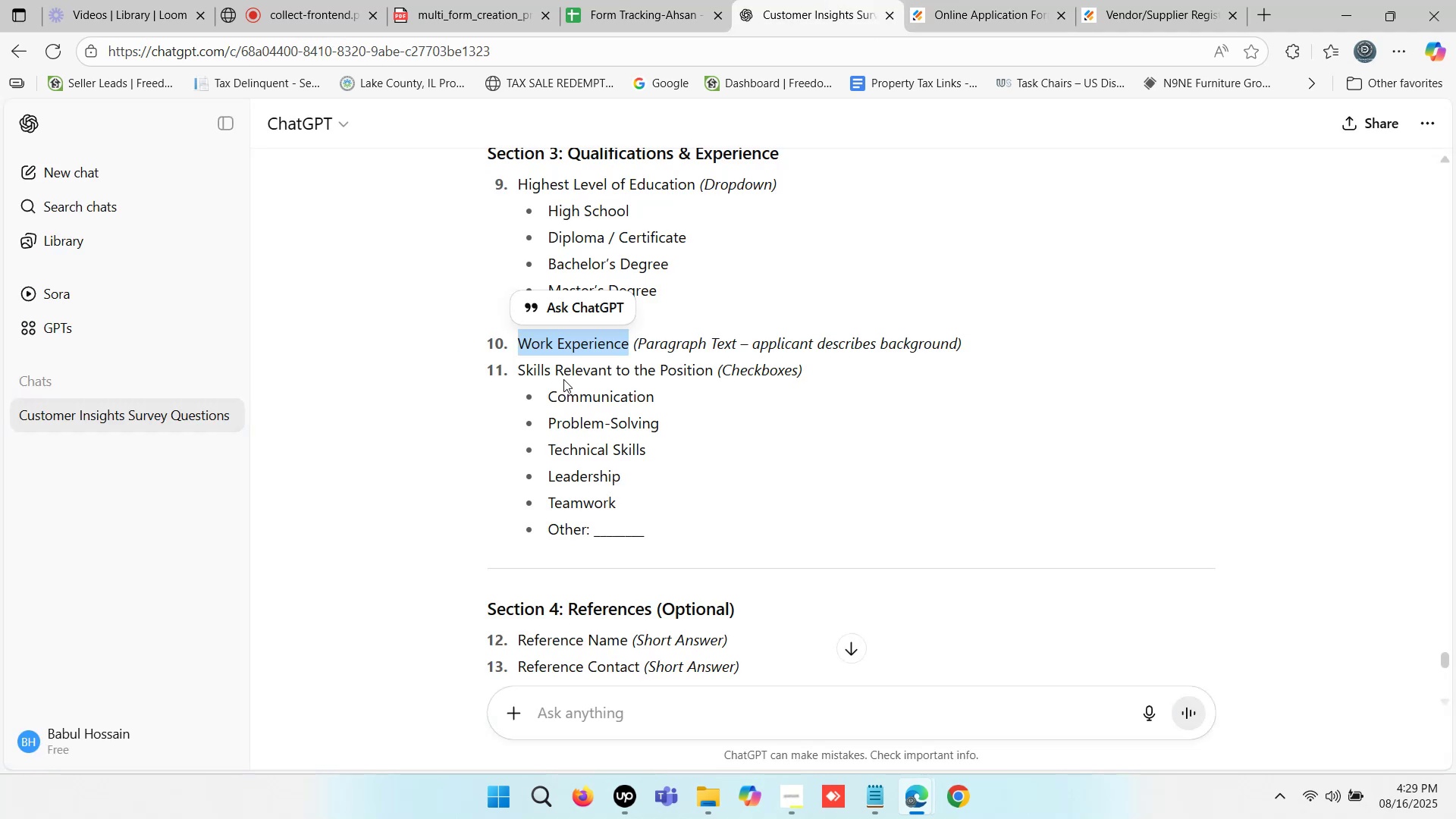 
wait(8.64)
 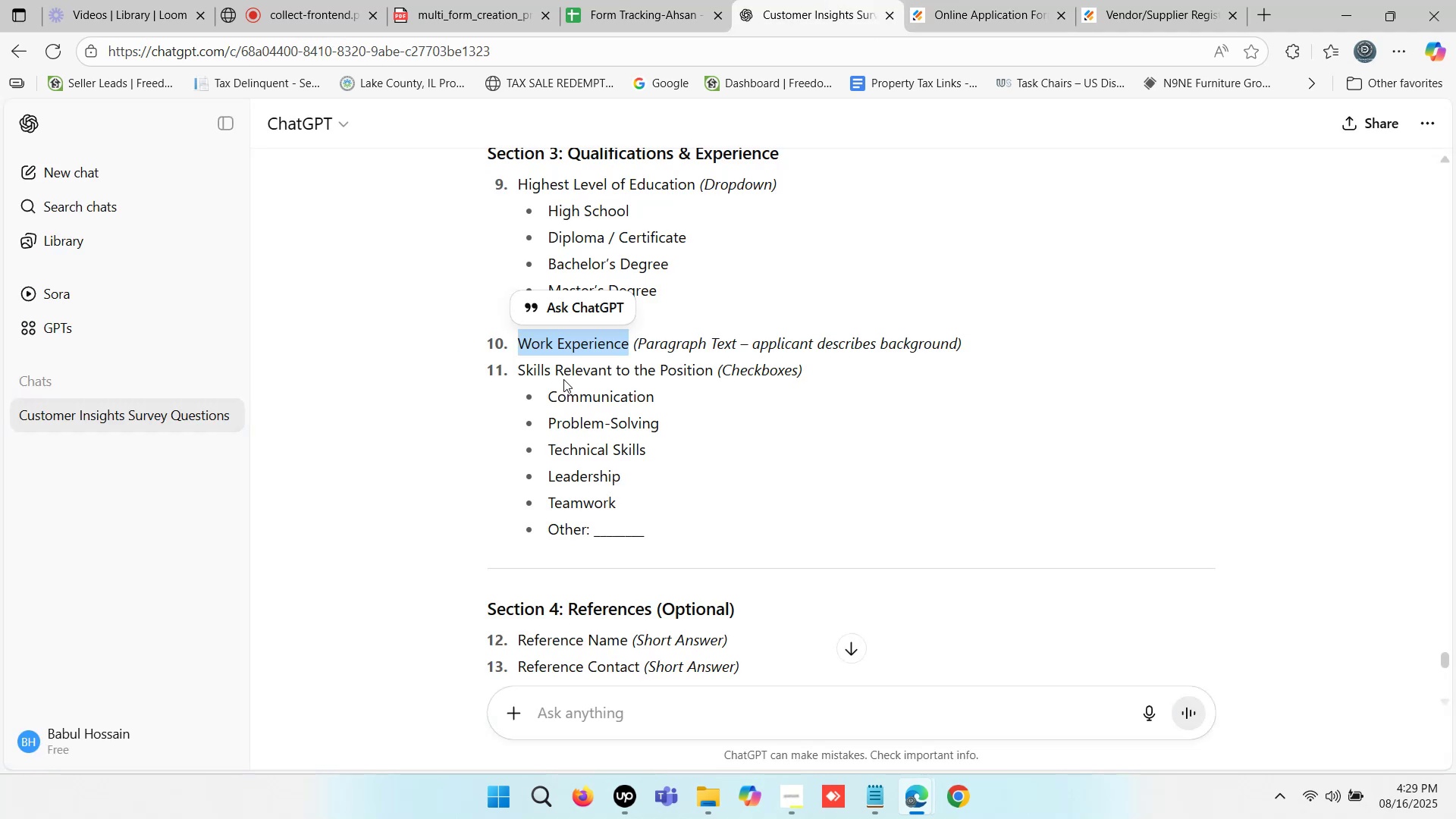 
left_click_drag(start_coordinate=[519, 361], to_coordinate=[711, 360])
 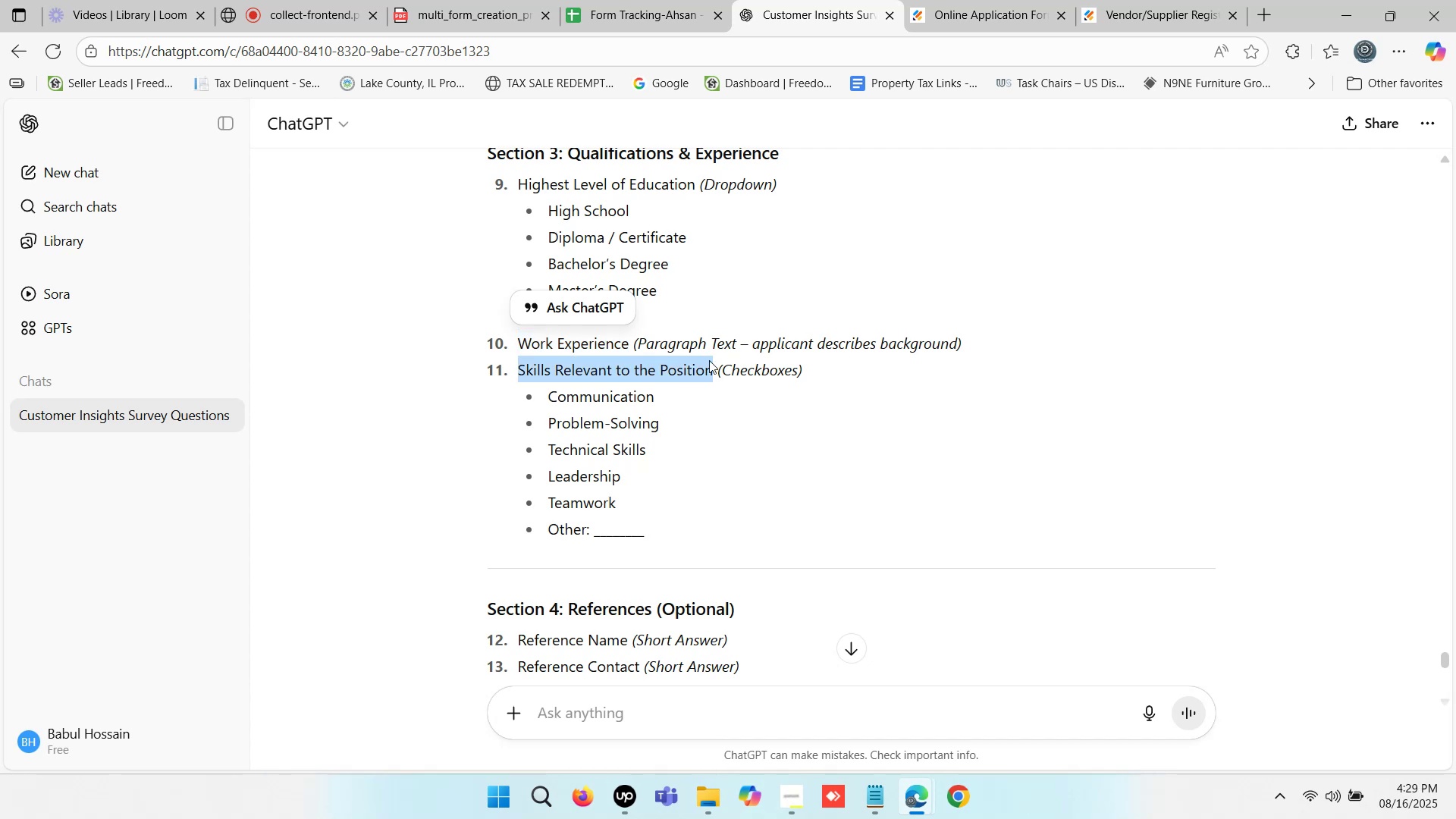 
key(Control+C)
 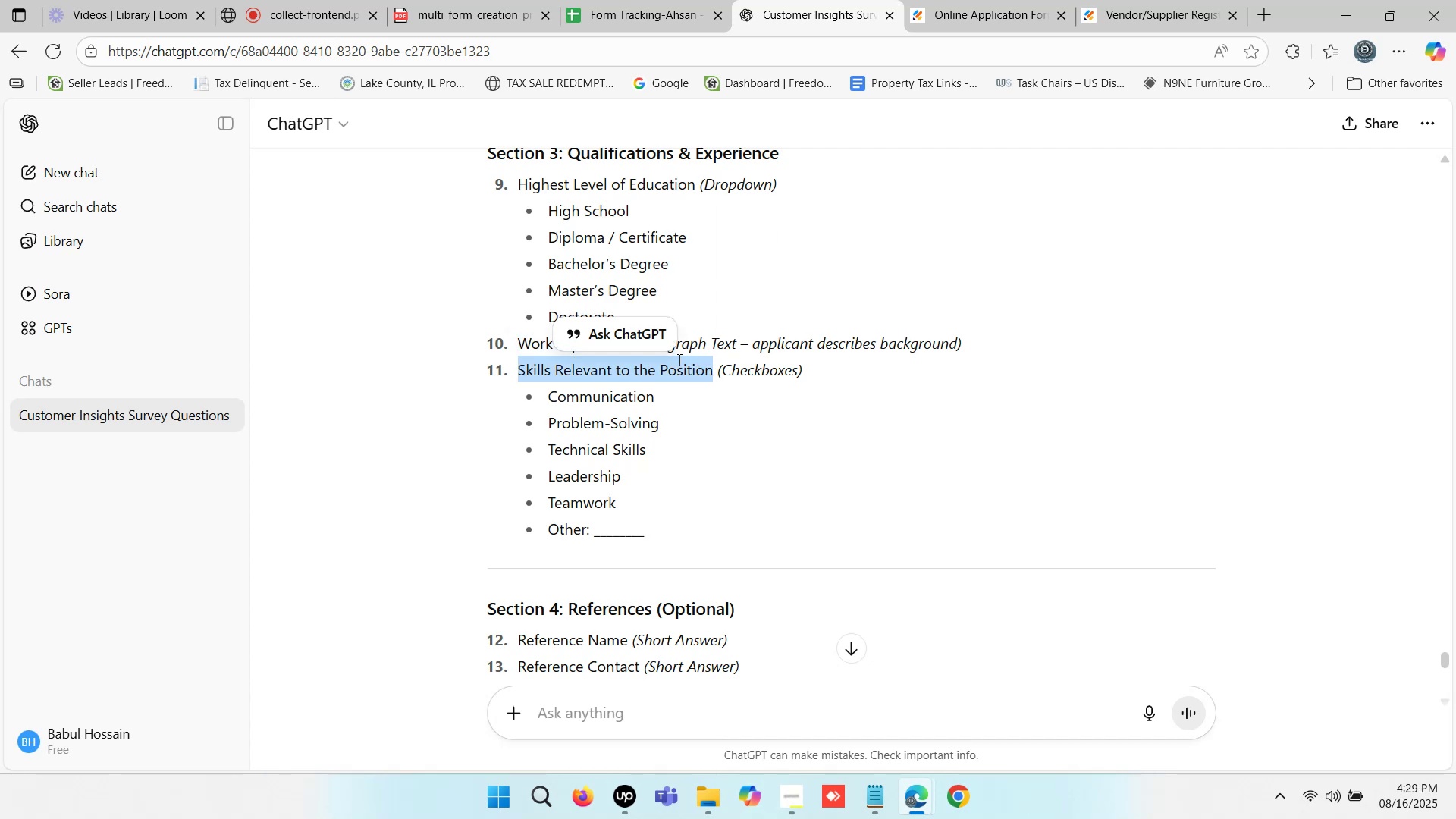 
hold_key(key=C, duration=0.39)
 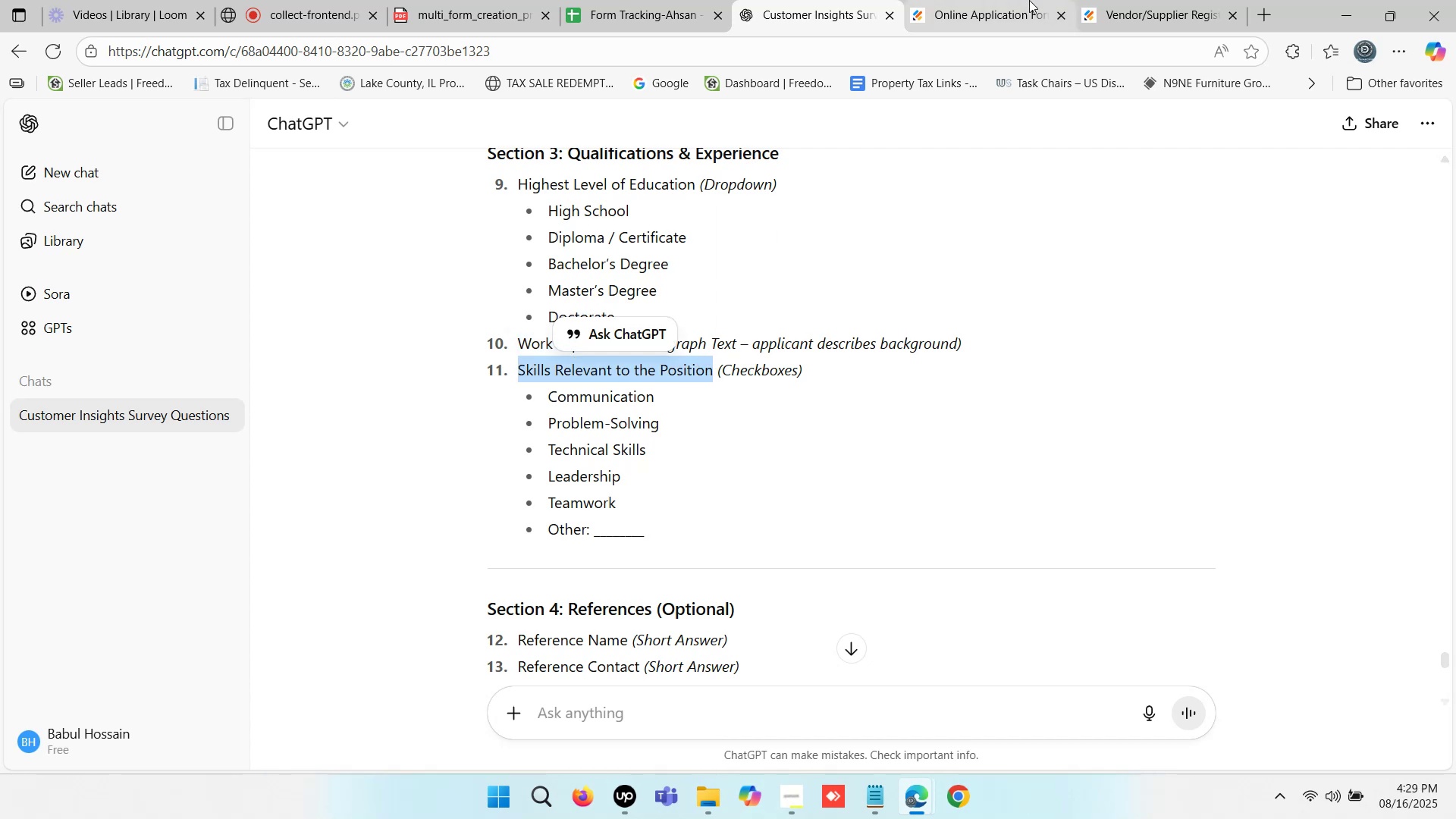 
left_click([1029, 0])
 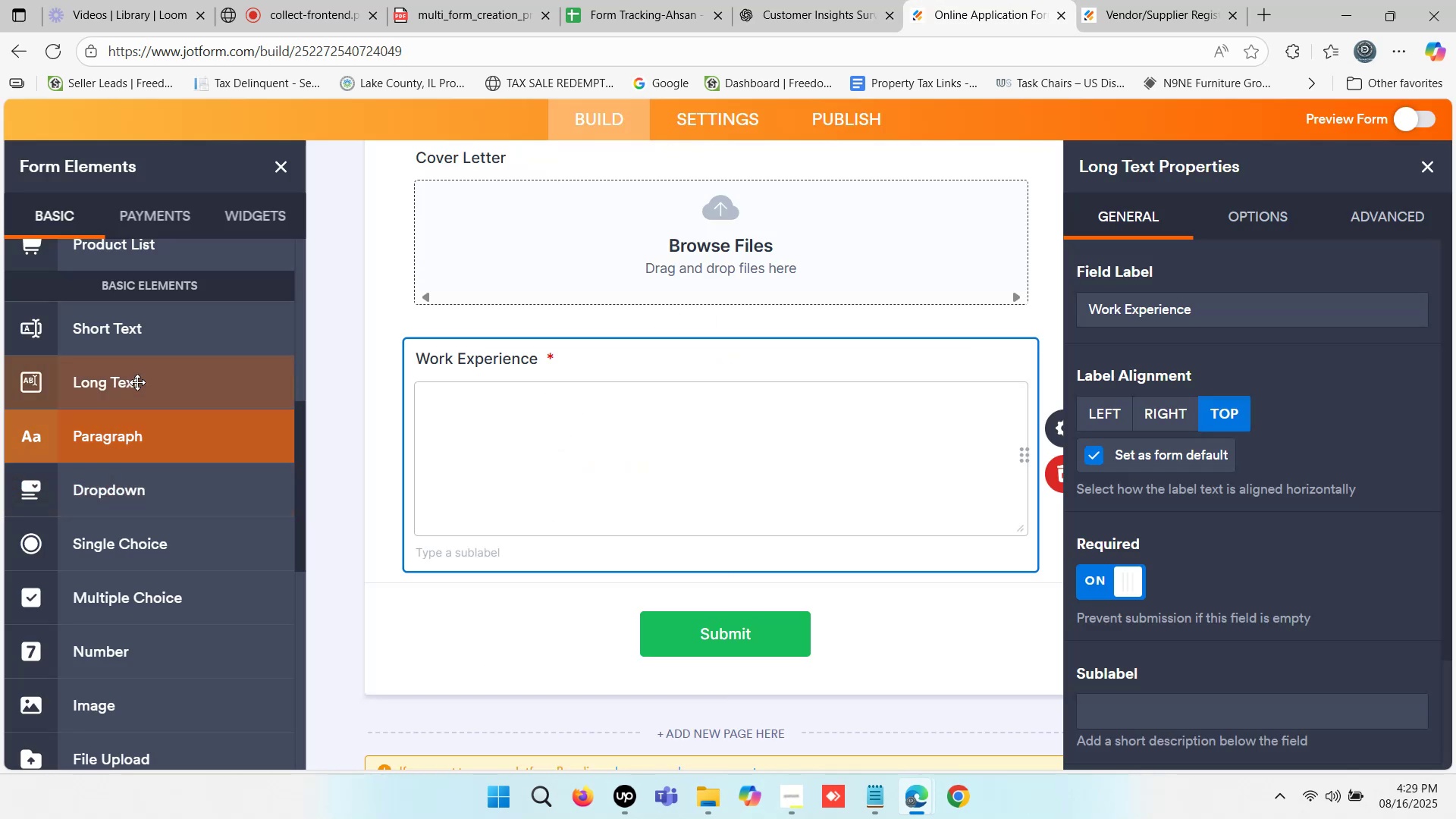 
scroll: coordinate [138, 585], scroll_direction: down, amount: 1.0
 